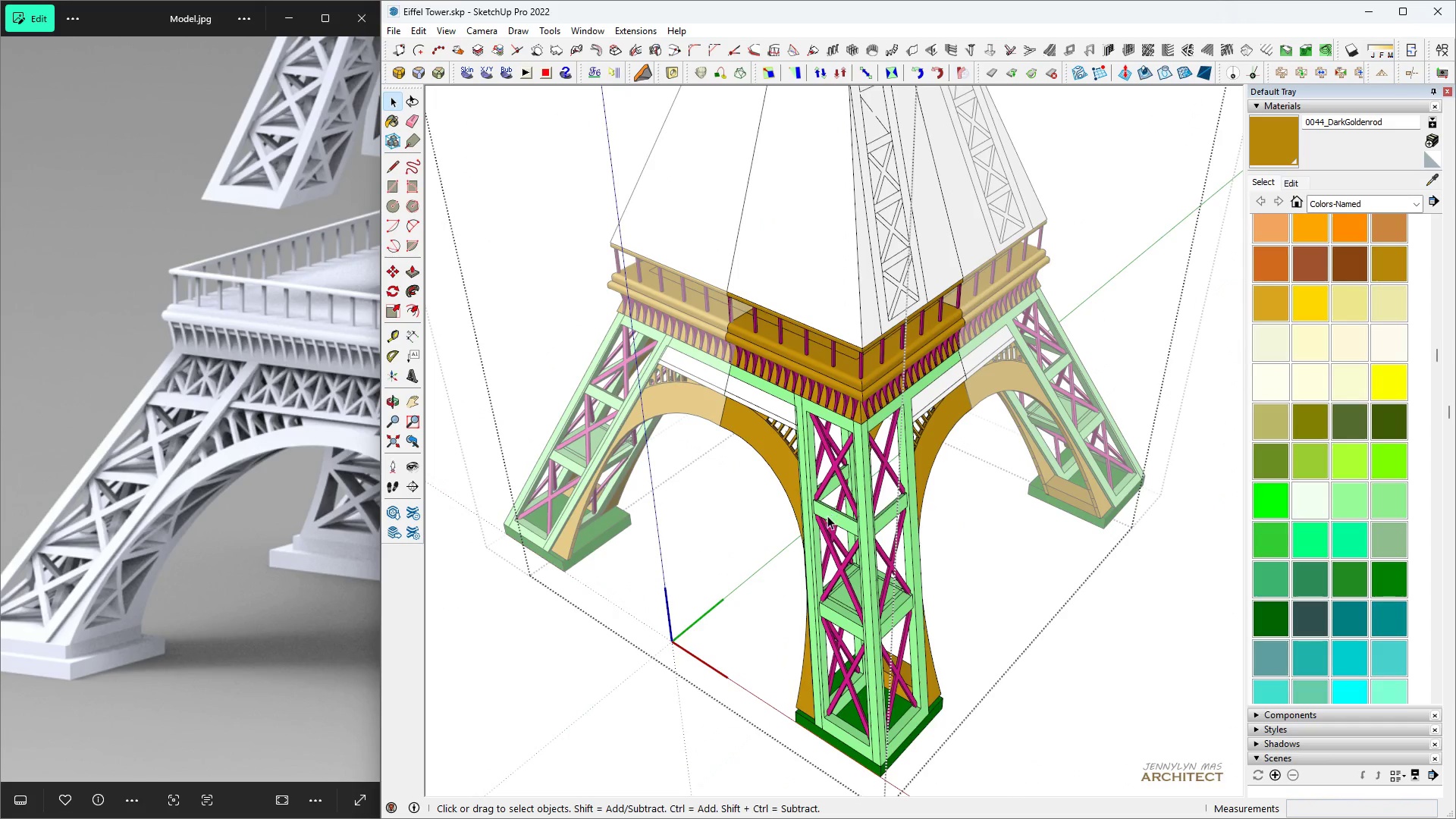 
left_click([827, 518])
 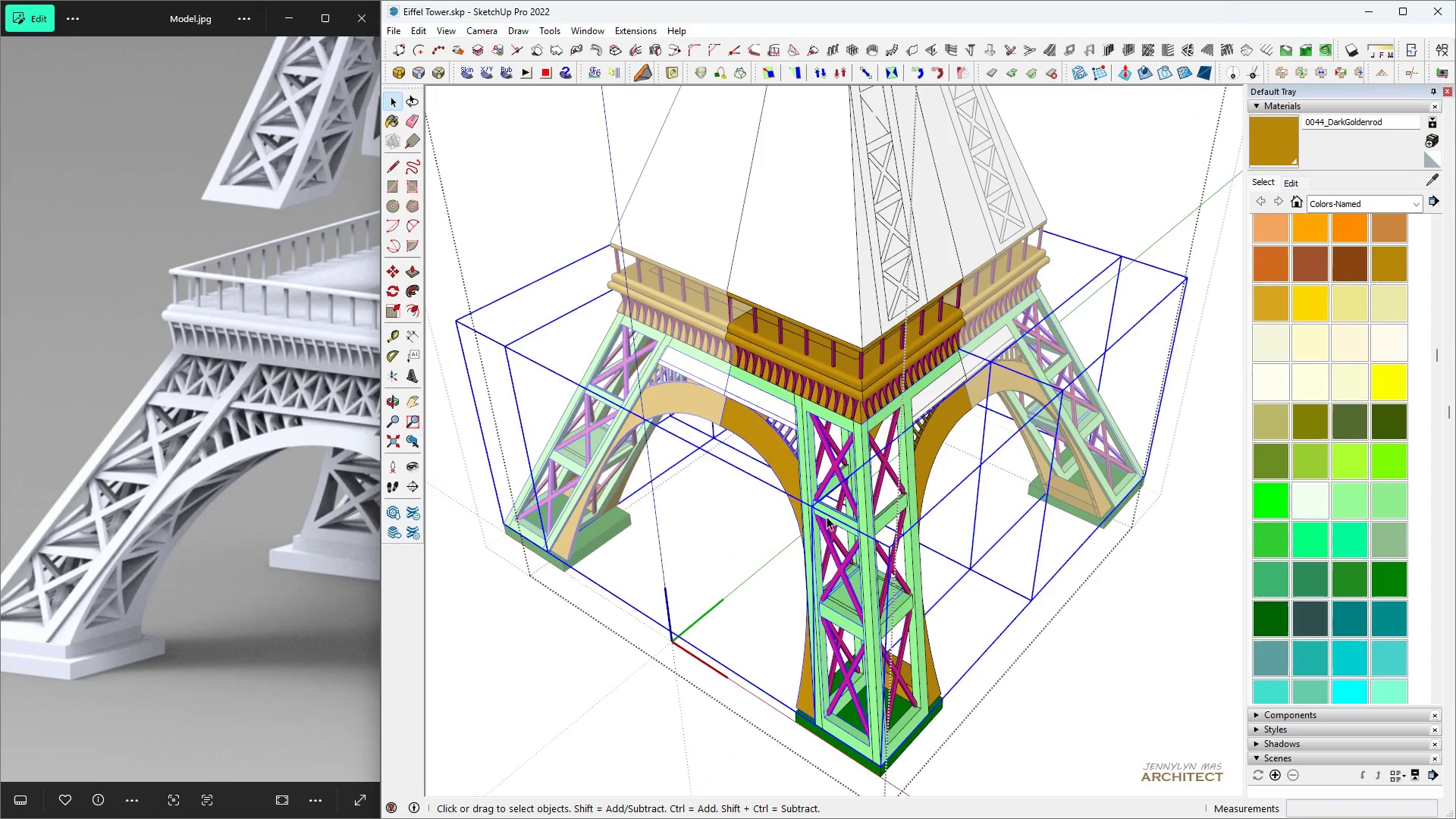 
key(Space)
 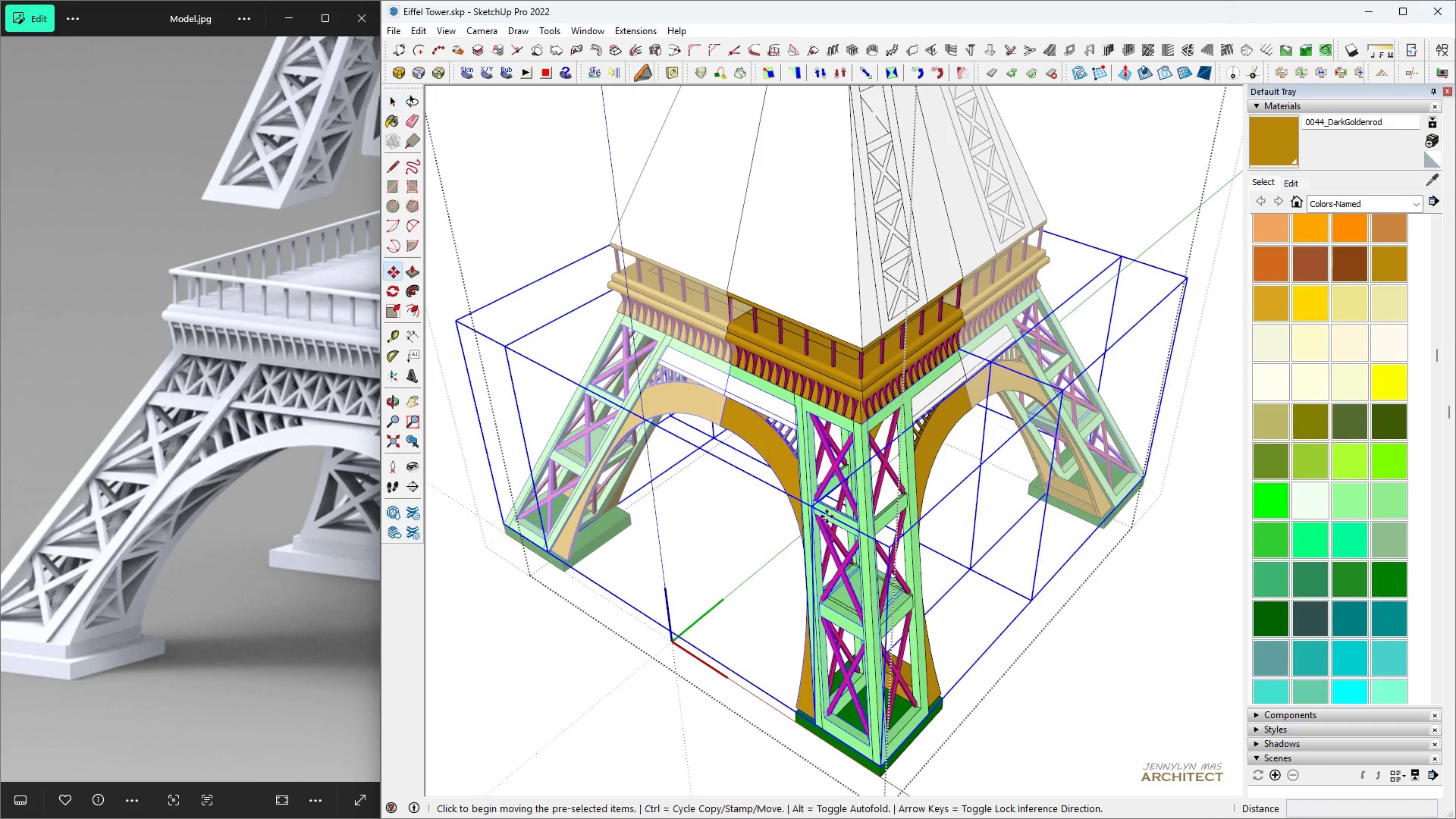 
key(M)
 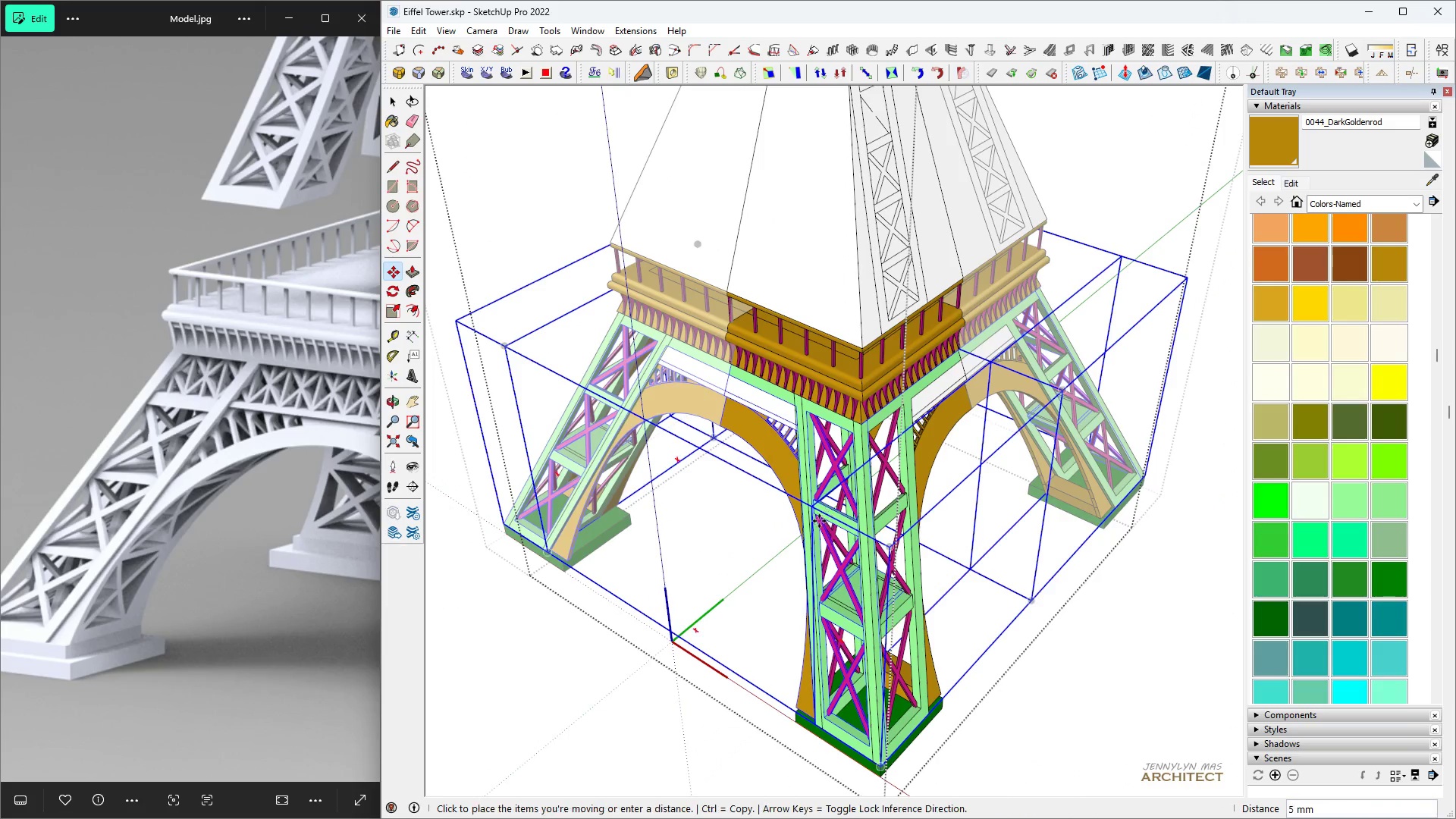 
left_click([827, 516])
 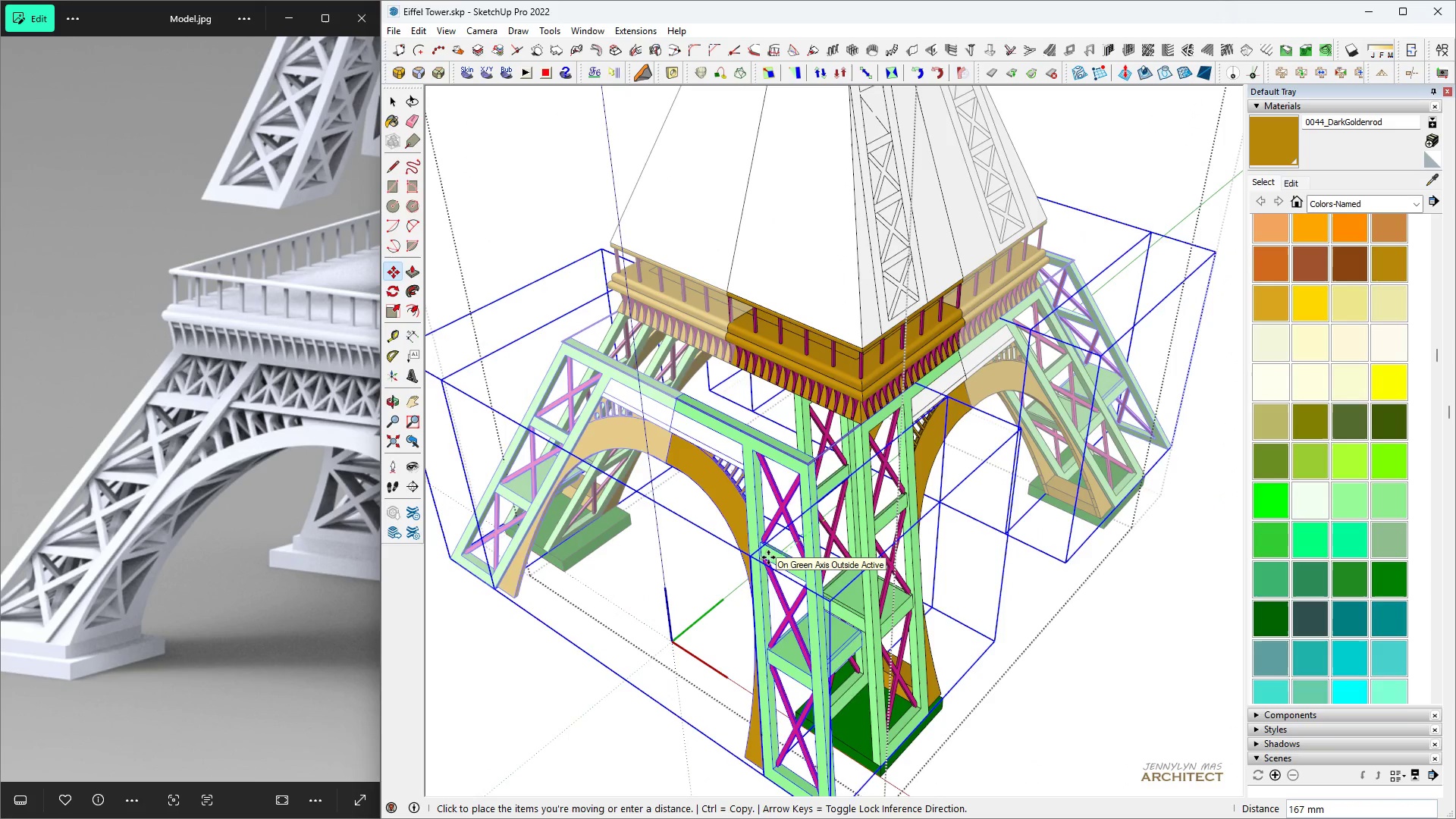 
key(Space)
 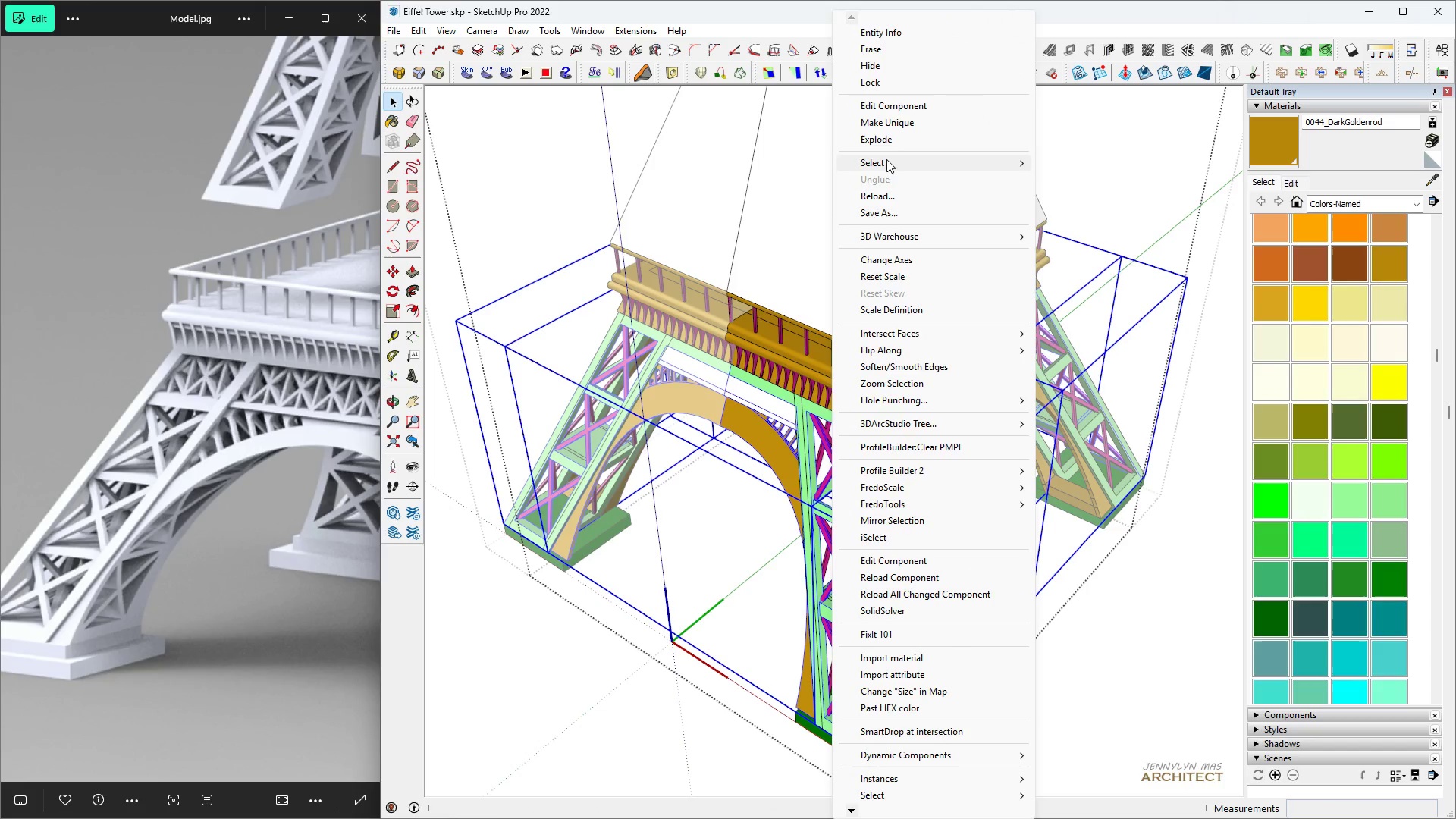 
left_click([893, 128])
 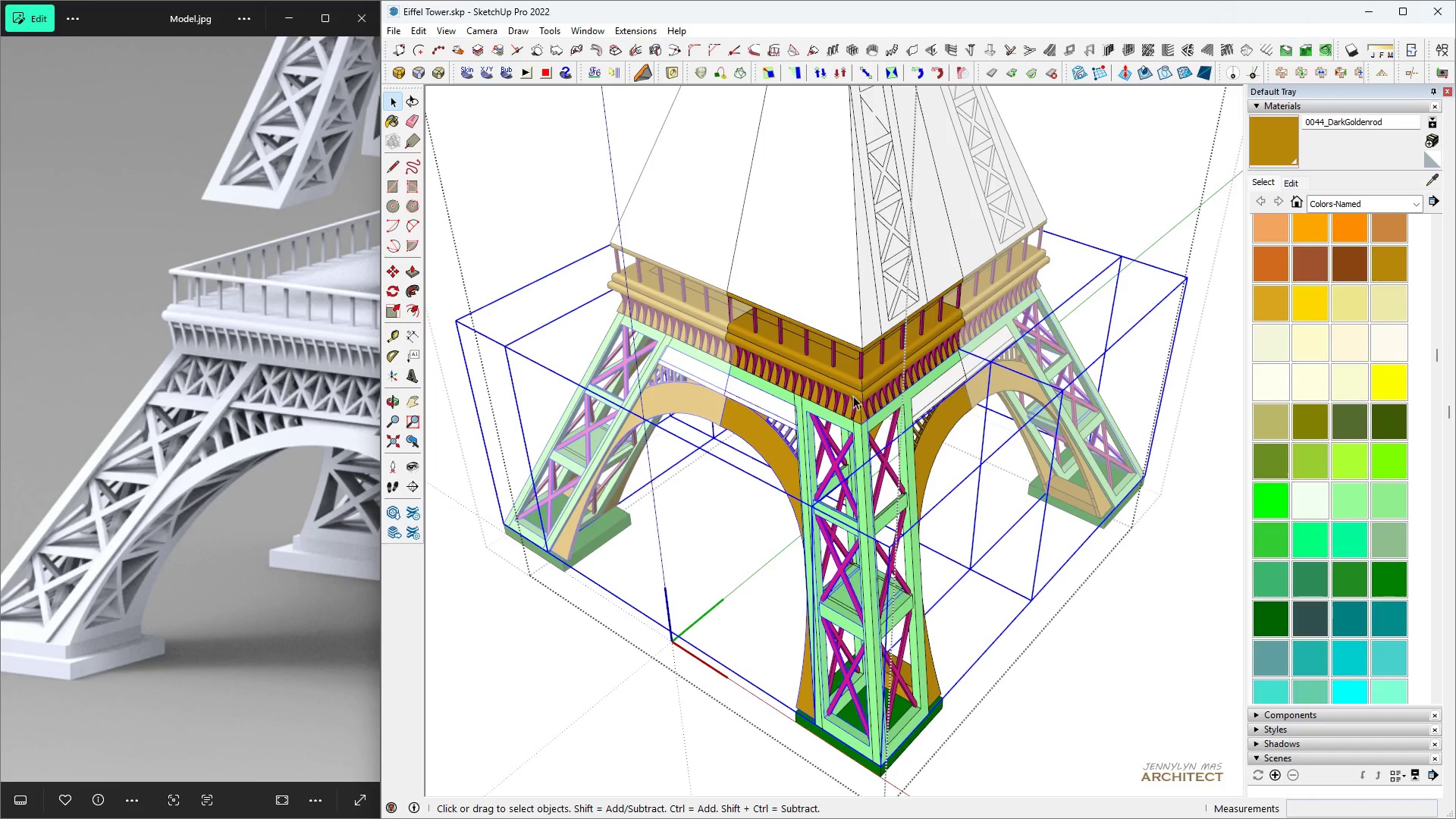 
type( hh h )
 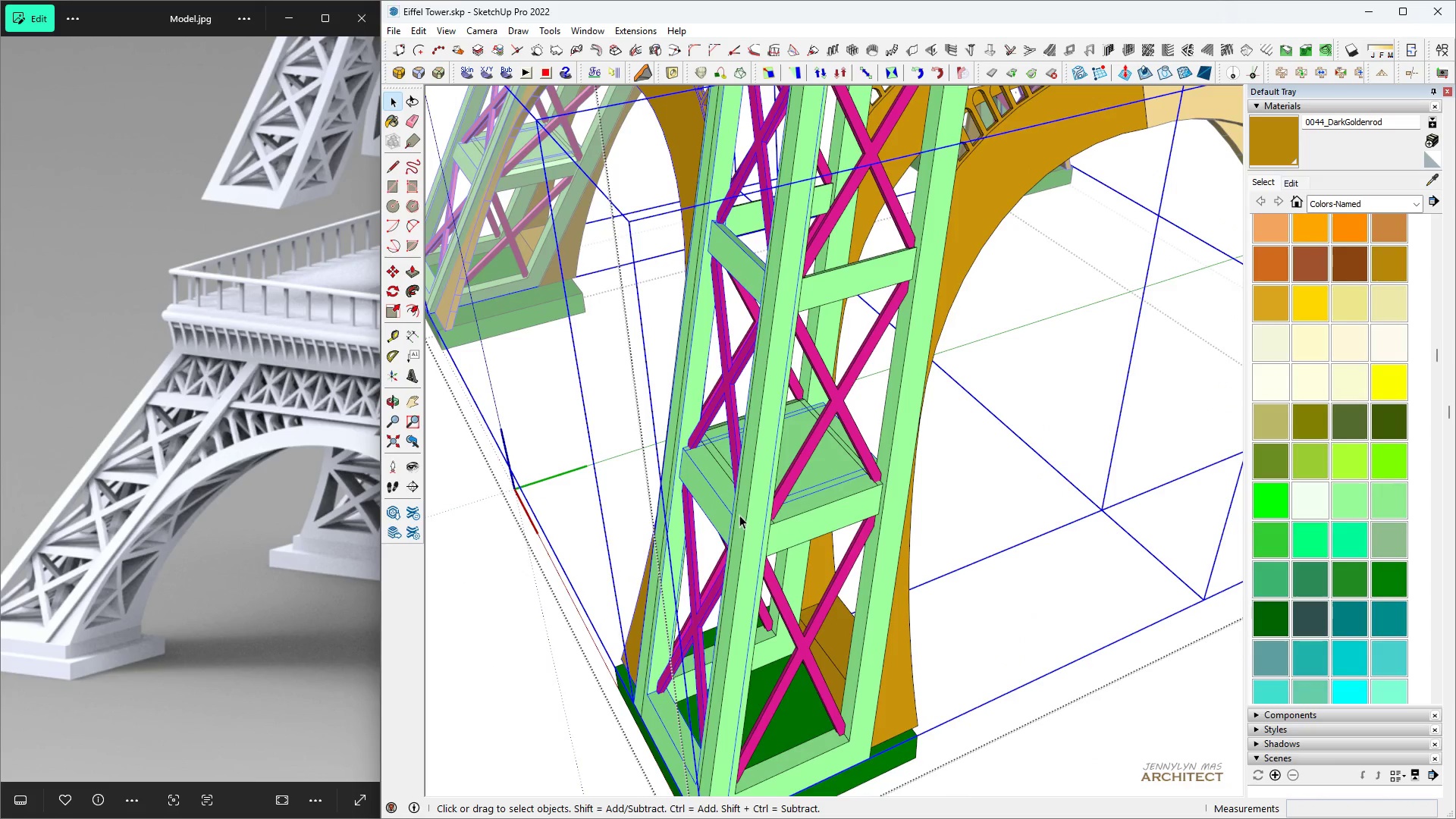 
scroll: coordinate [639, 436], scroll_direction: up, amount: 9.0
 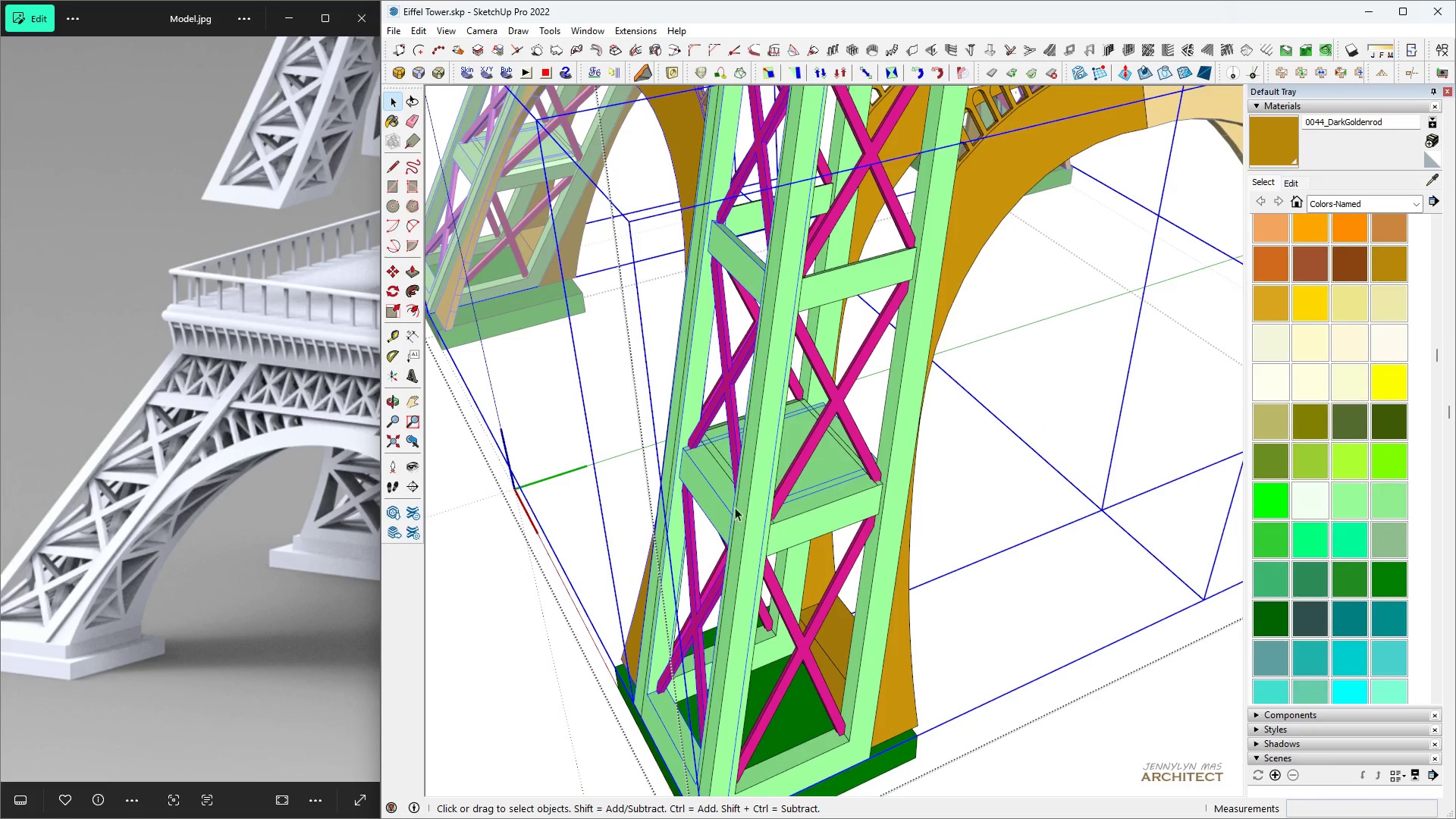 
left_click([725, 502])
 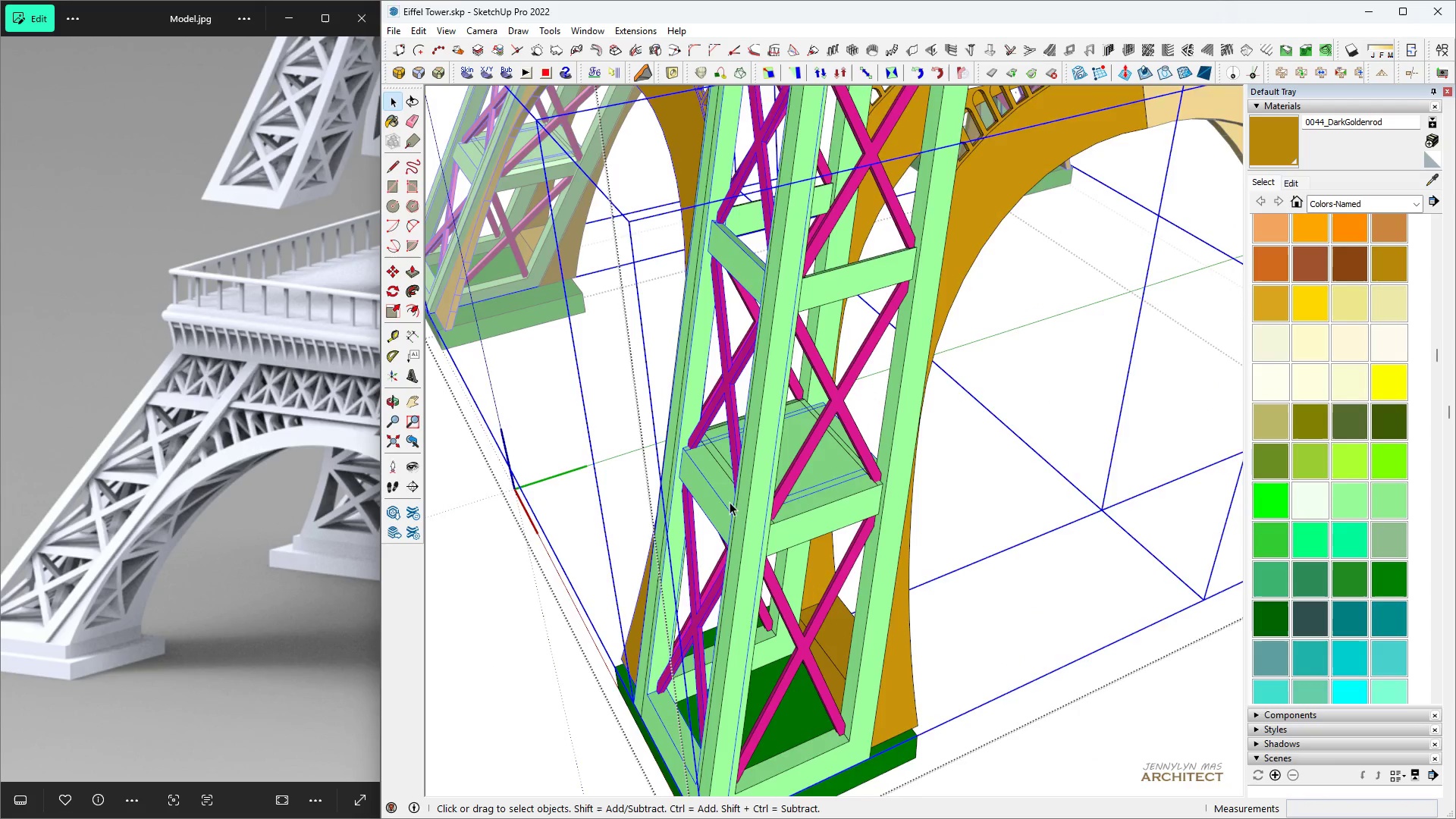 
scroll: coordinate [757, 497], scroll_direction: up, amount: 6.0
 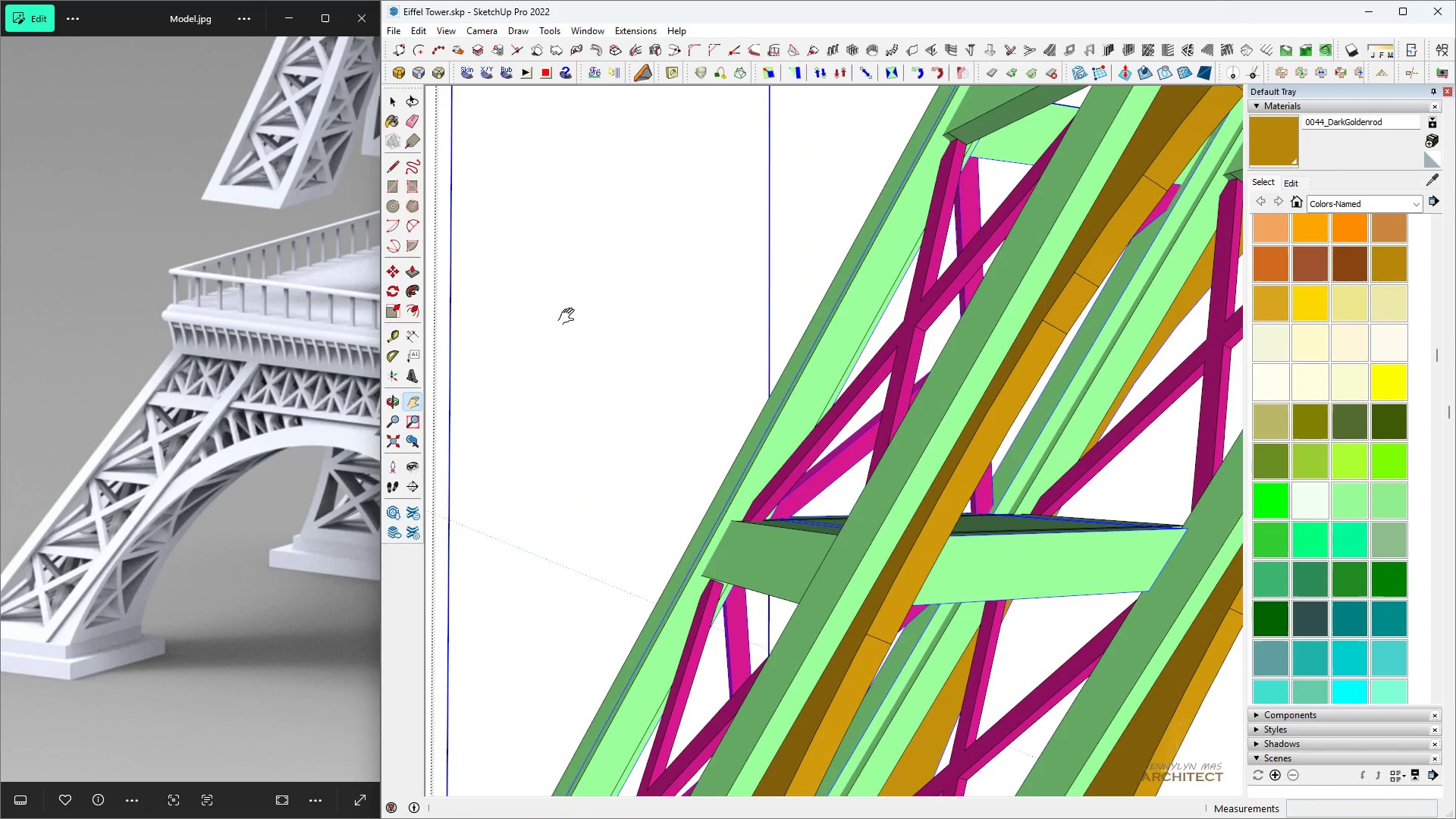 
key(H)
 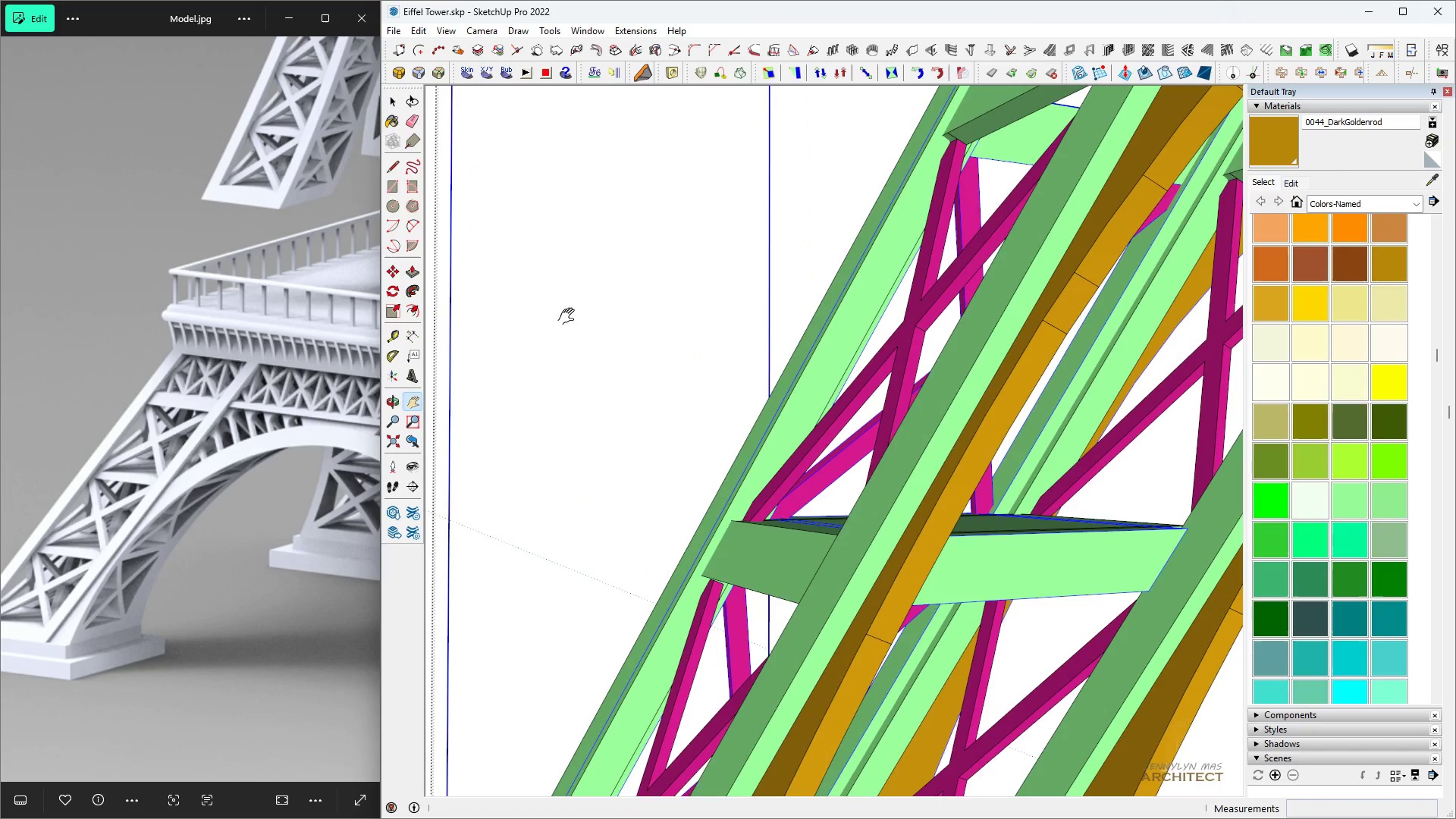 
key(Space)
 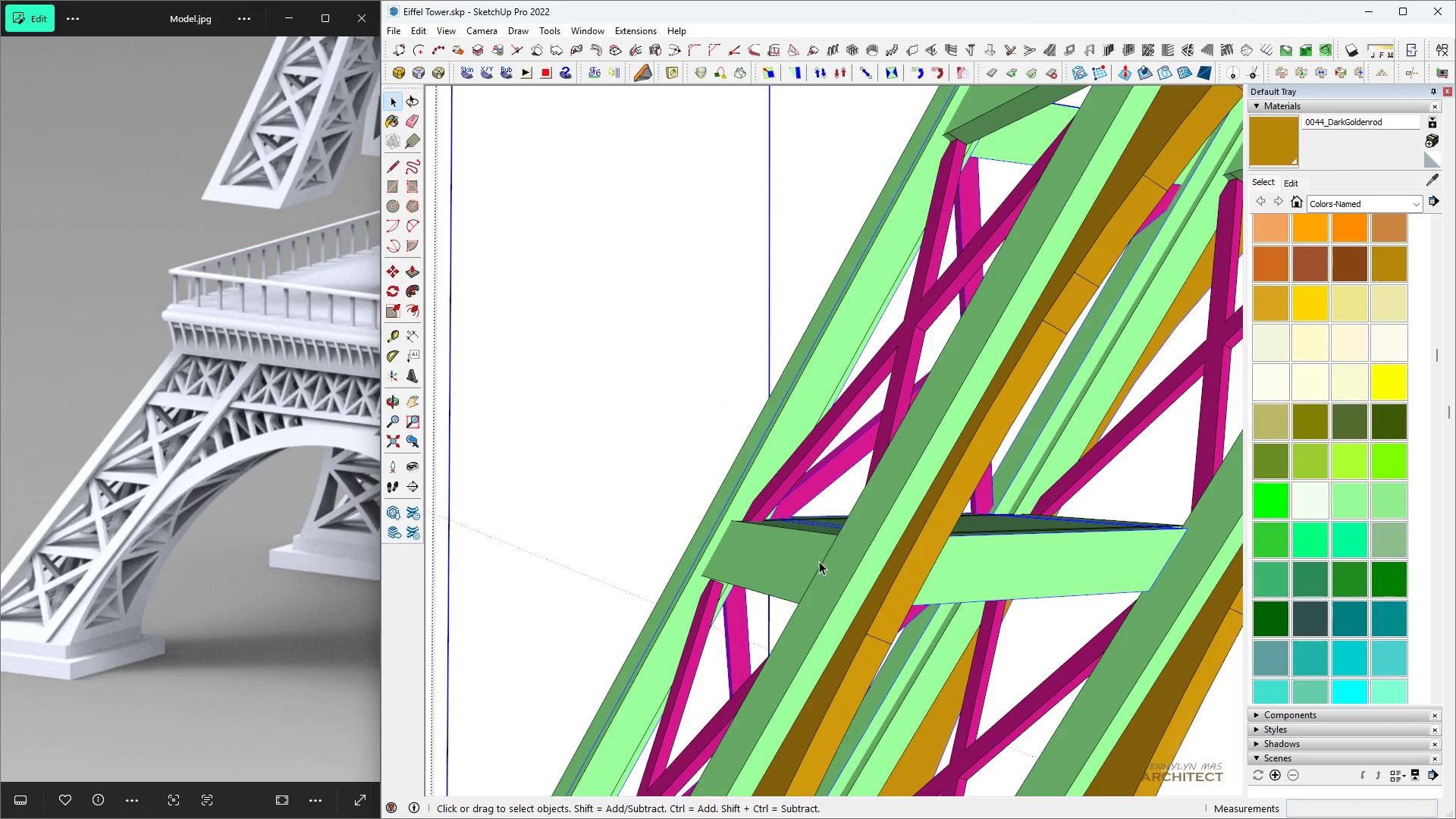 
double_click([818, 561])
 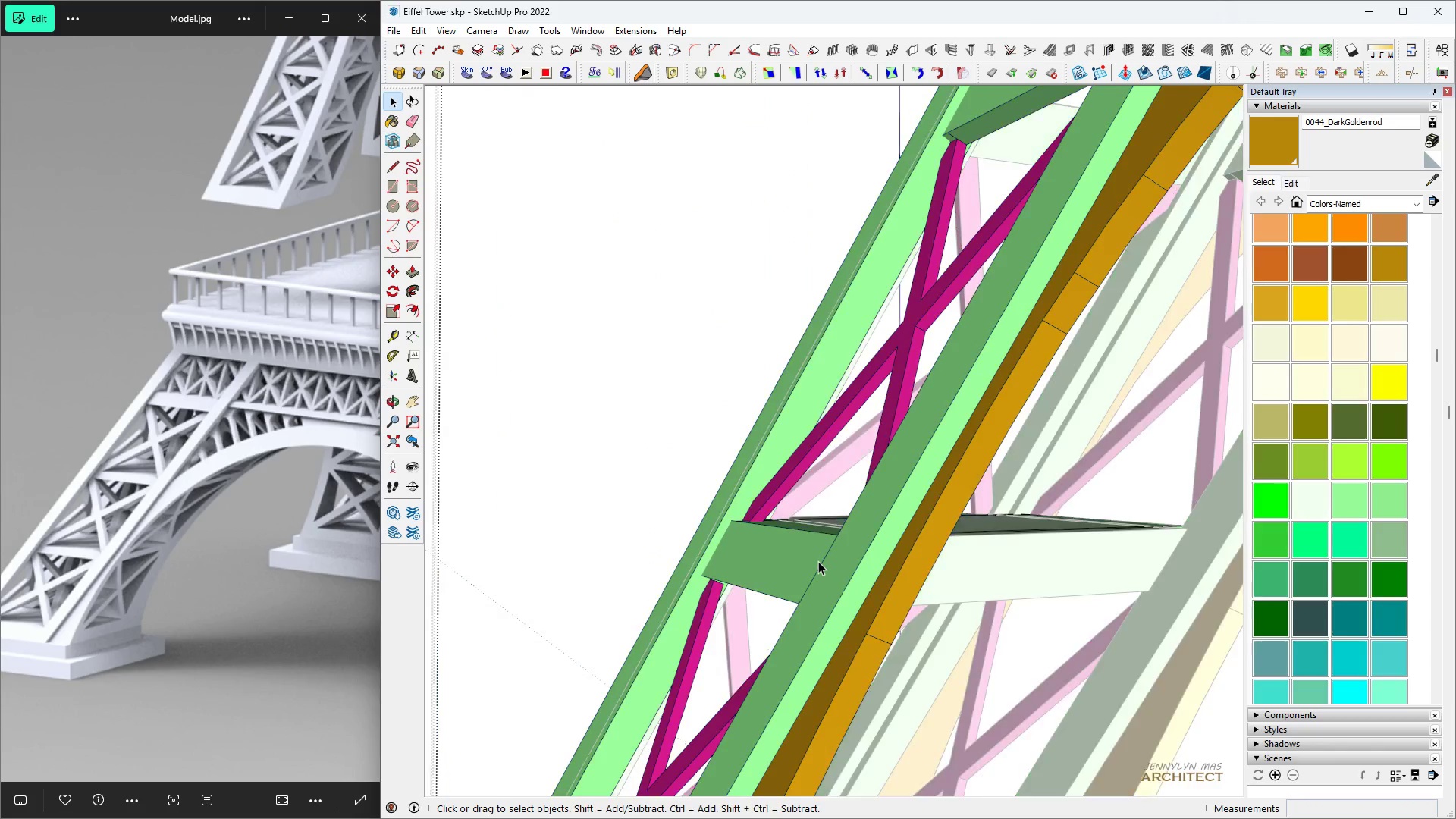 
triple_click([818, 561])
 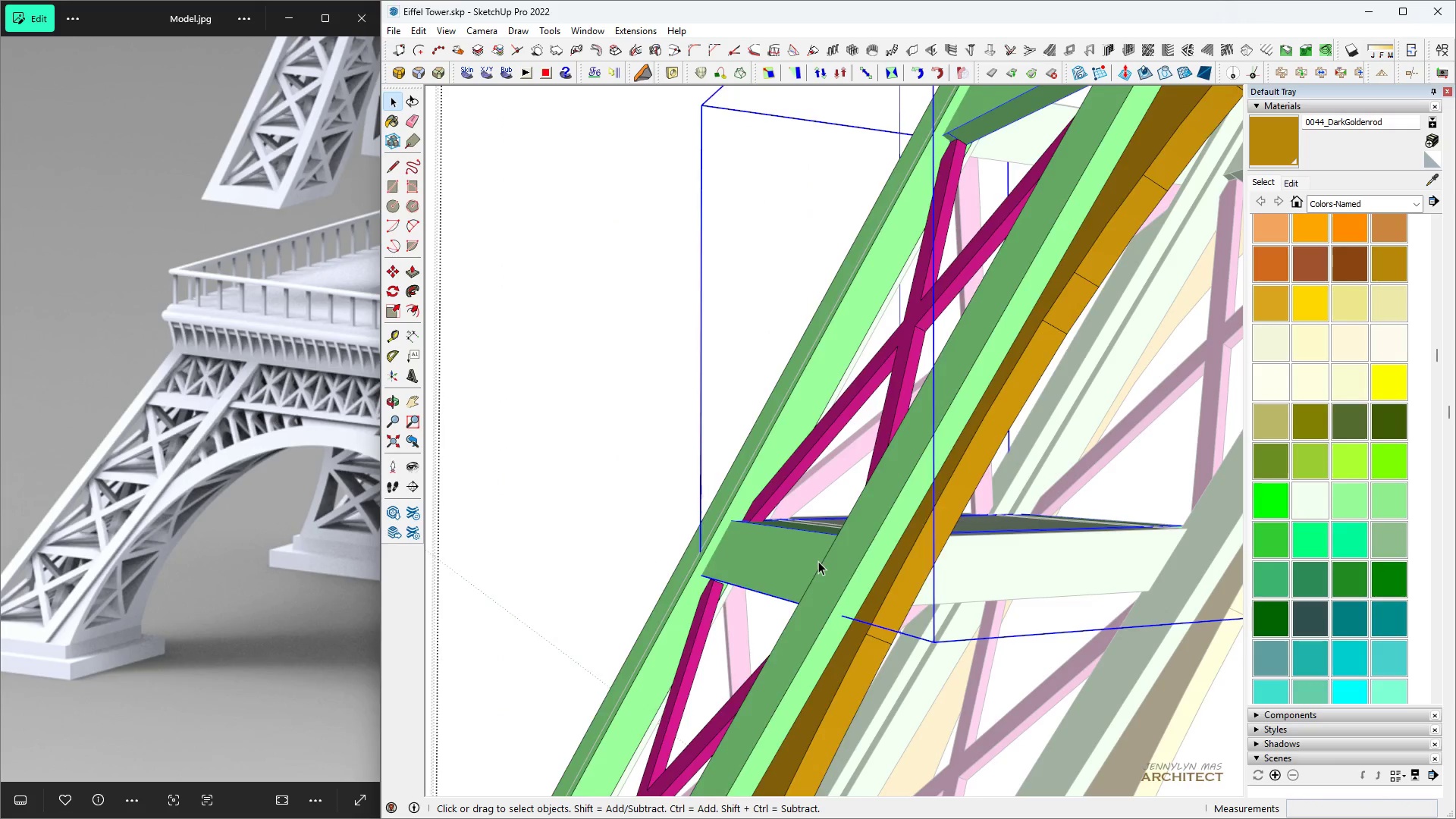 
triple_click([818, 561])
 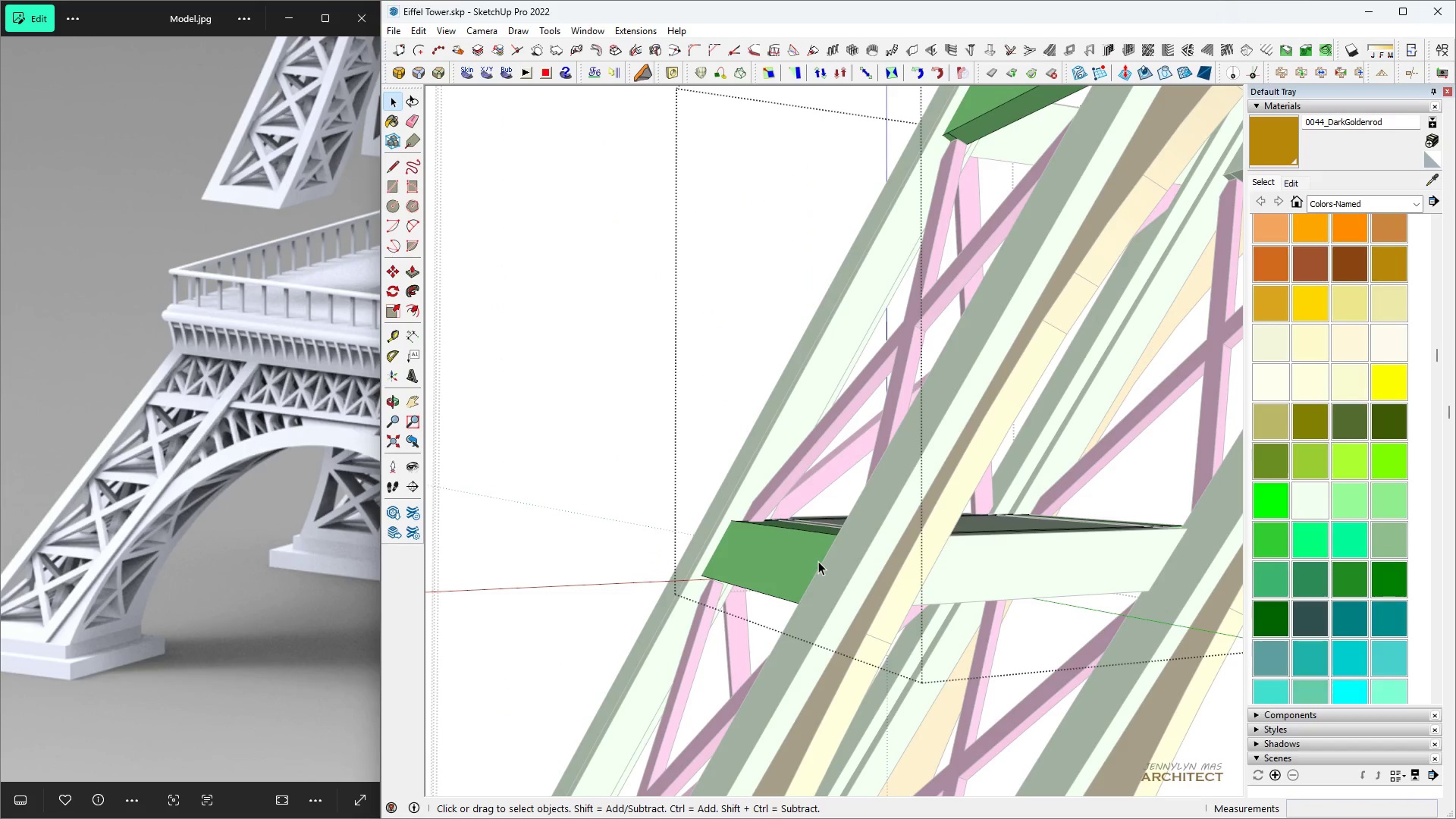 
triple_click([818, 561])
 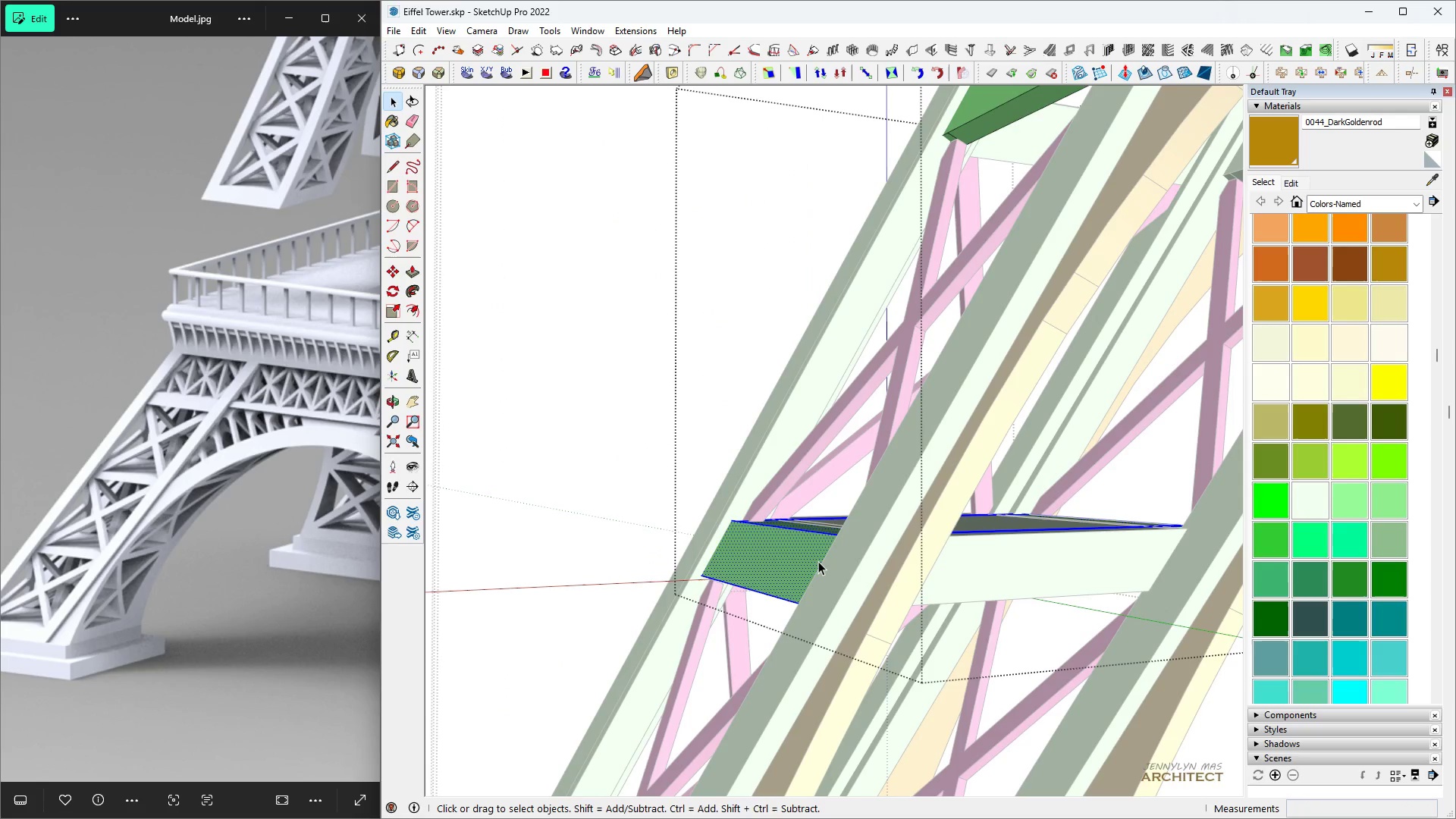 
triple_click([818, 561])
 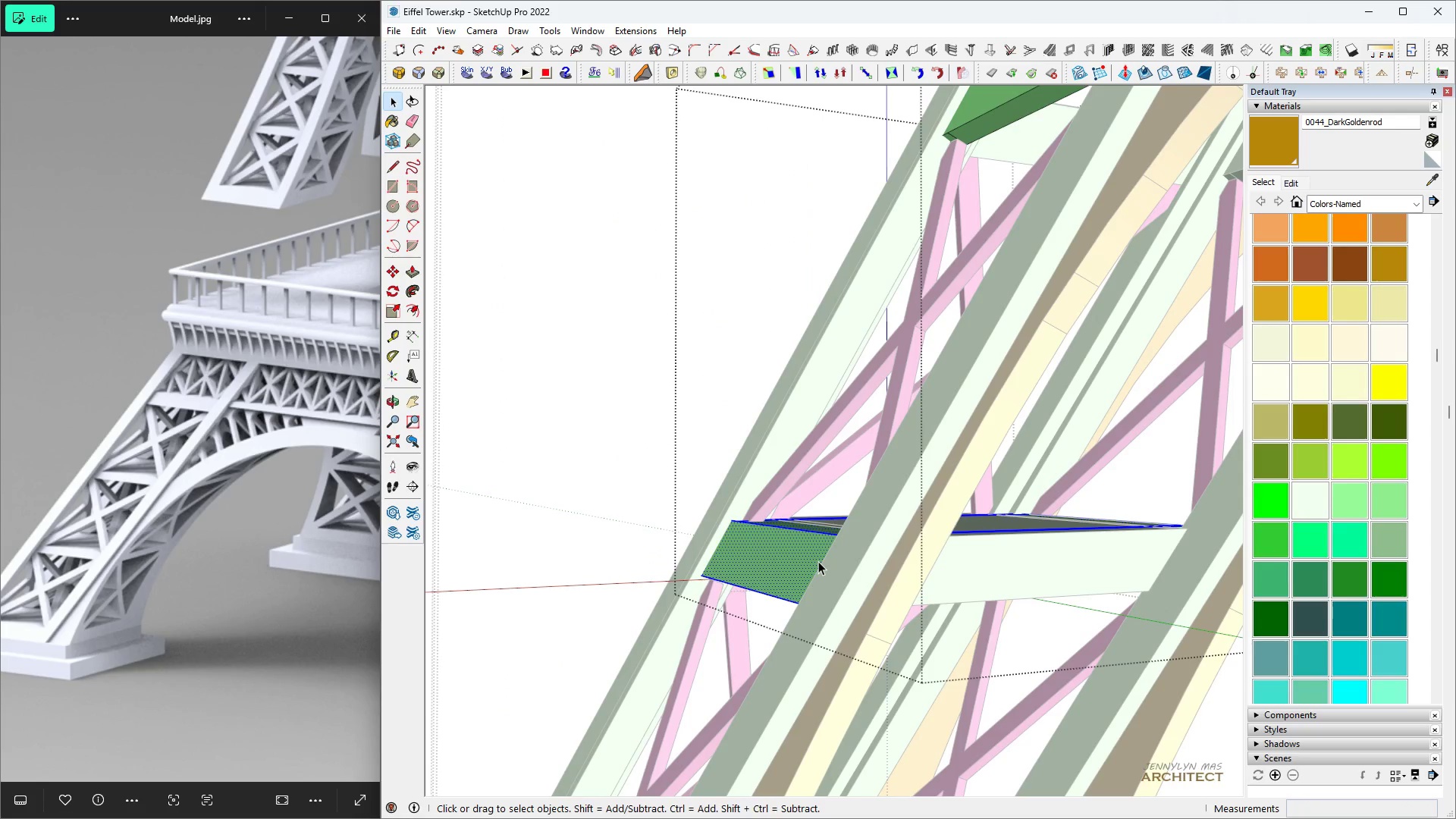 
triple_click([818, 561])
 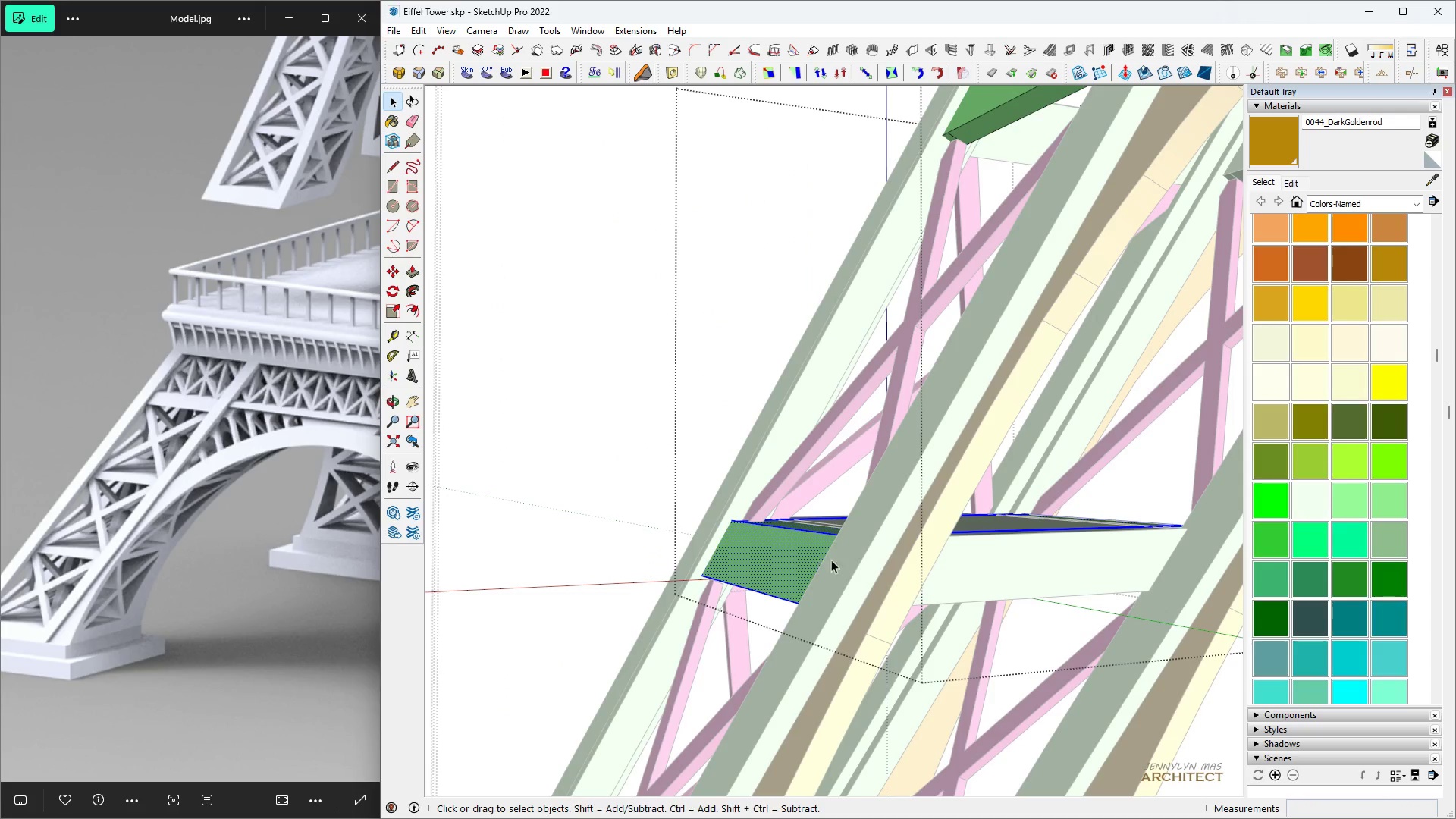 
type(hhh hh )
 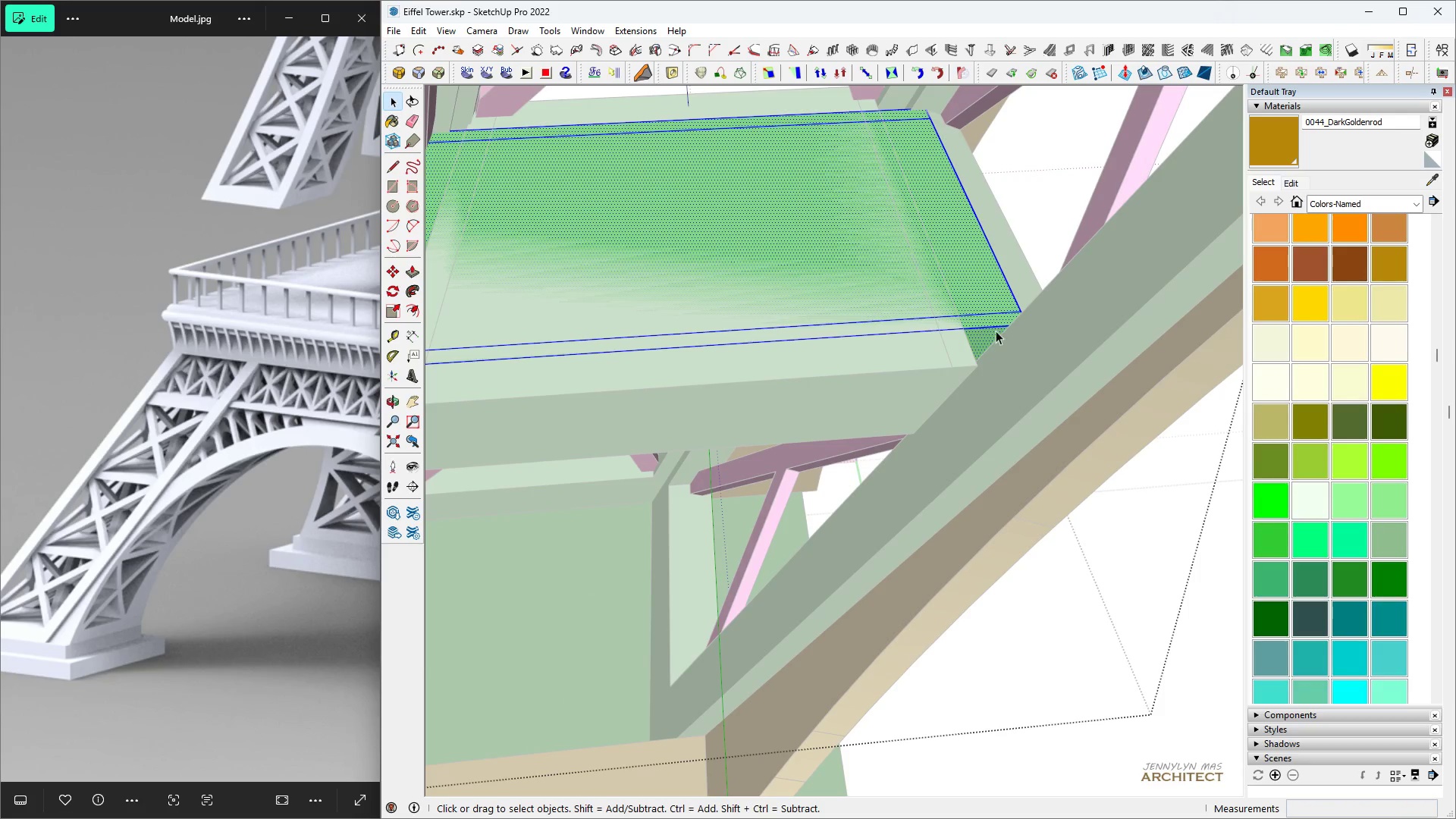 
scroll: coordinate [745, 480], scroll_direction: up, amount: 5.0
 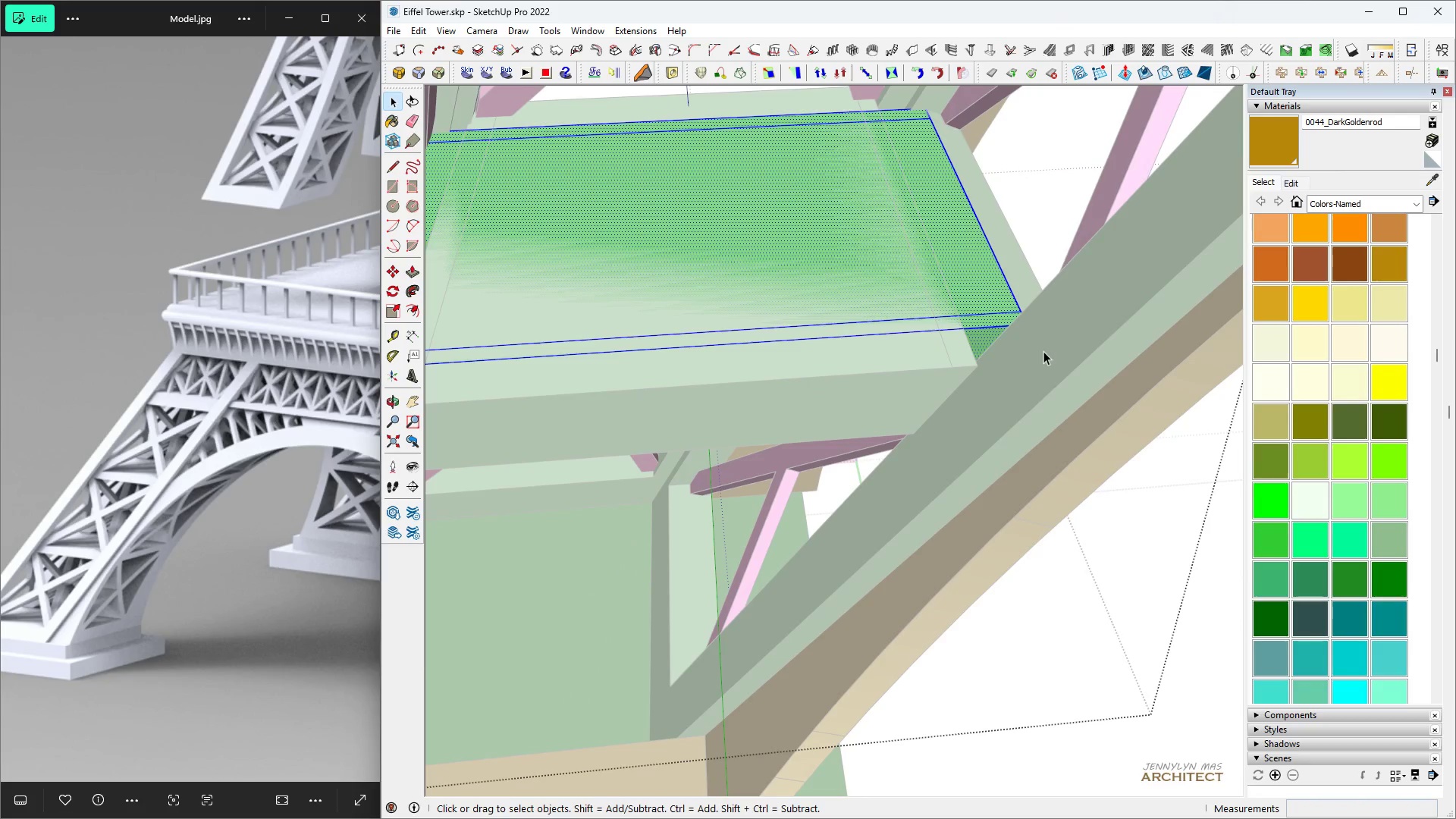 
double_click([988, 331])
 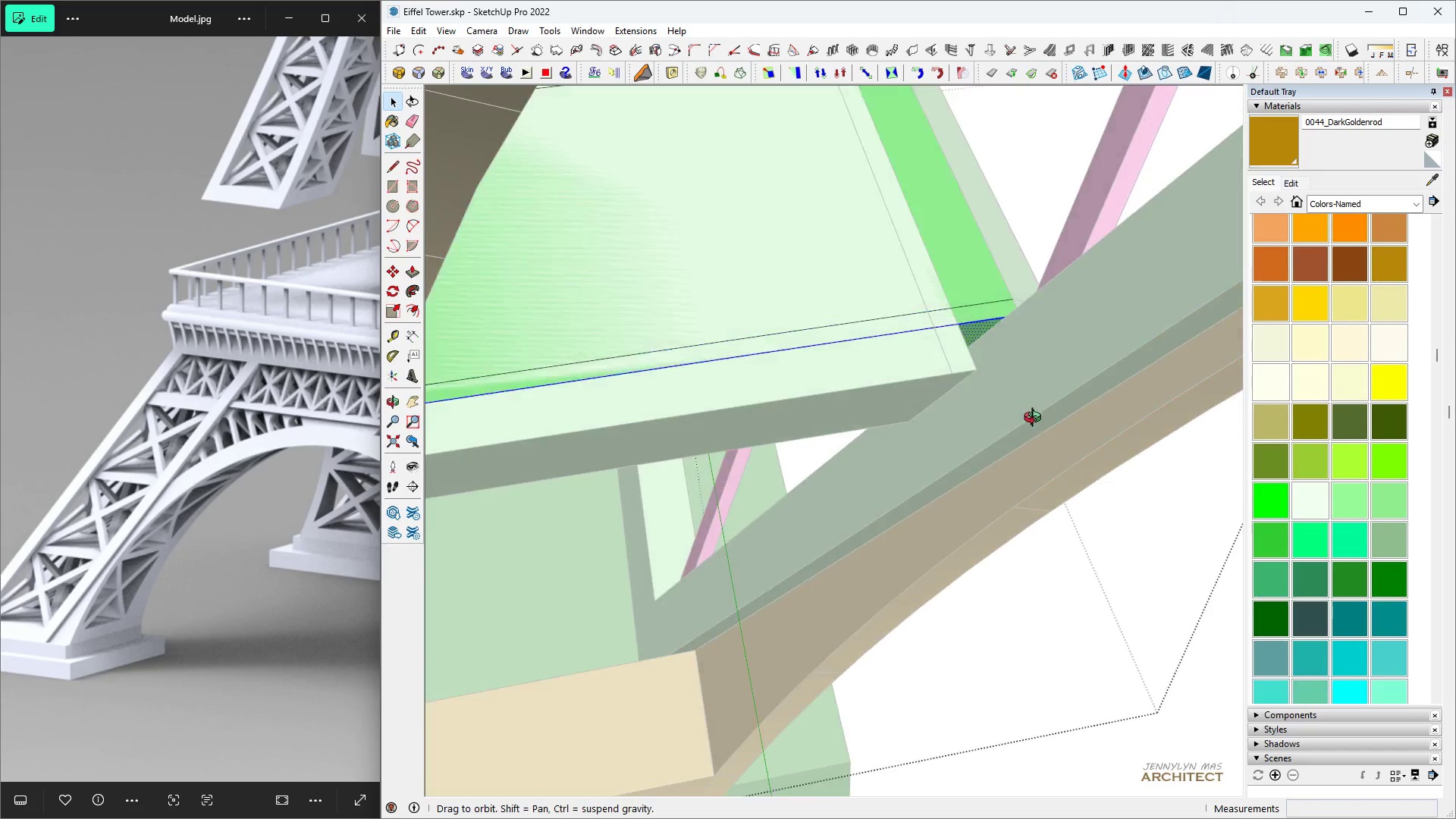 
key(Space)
 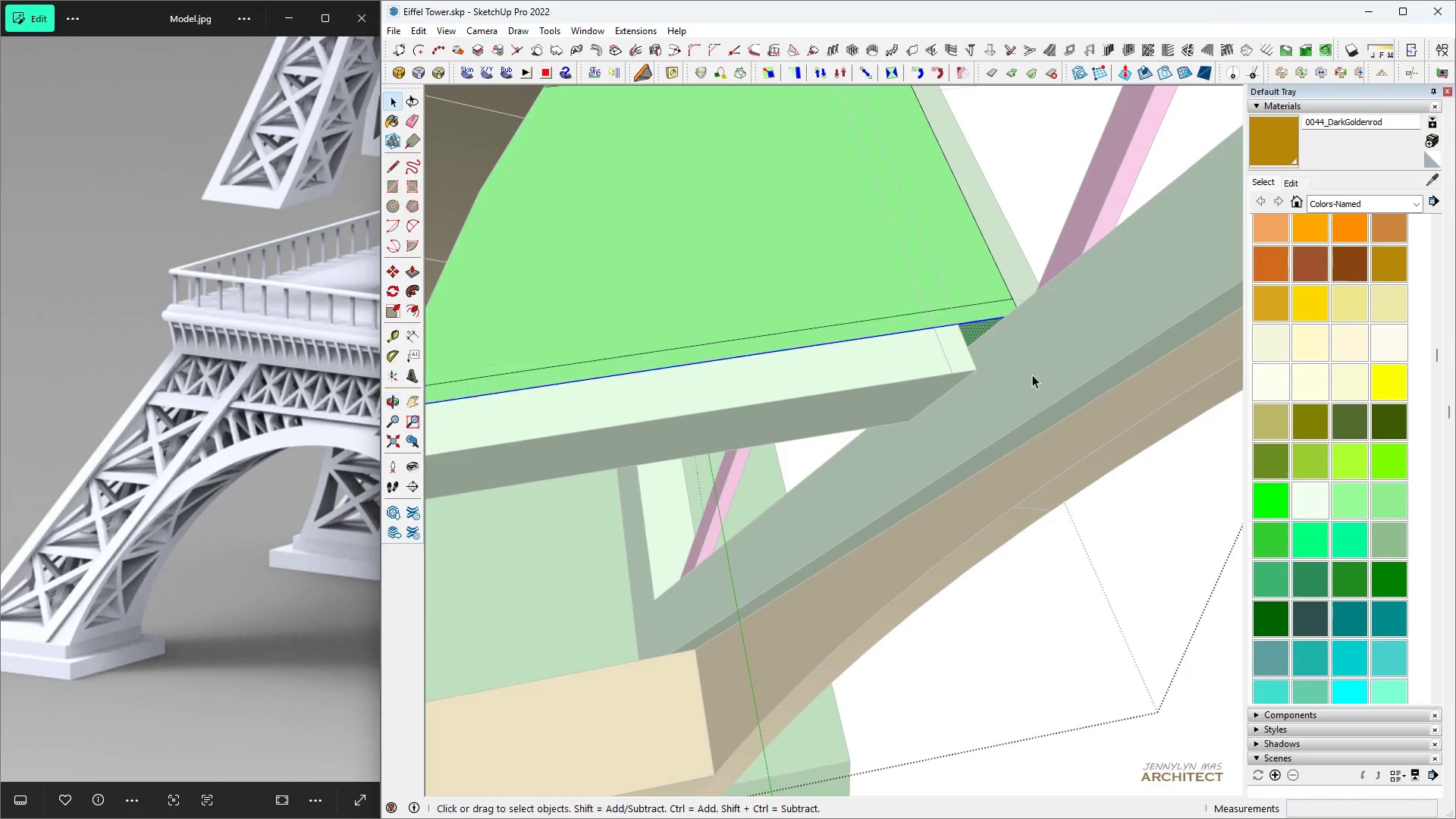 
key(M)
 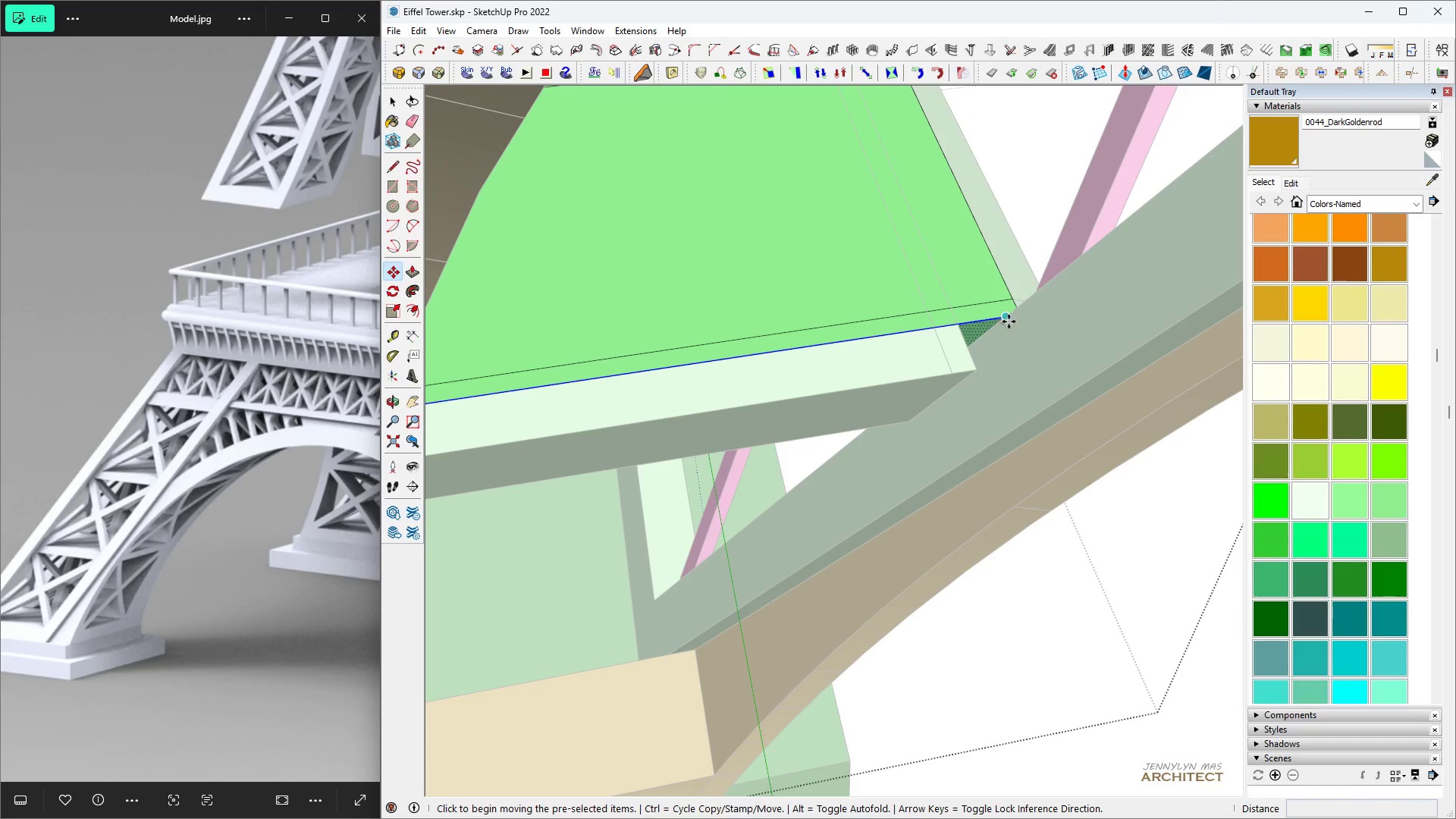 
left_click([1009, 322])
 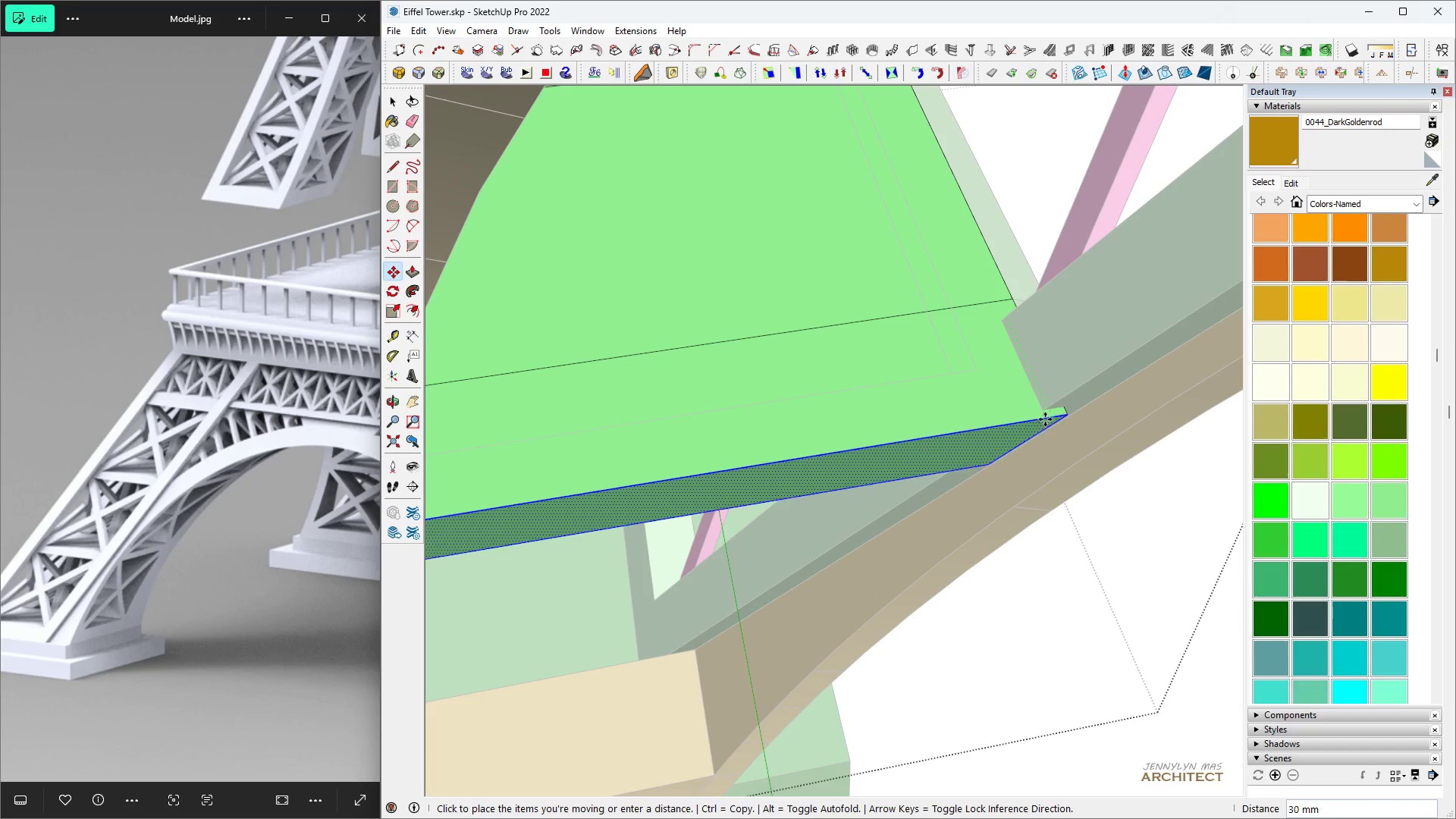 
left_click([1043, 413])
 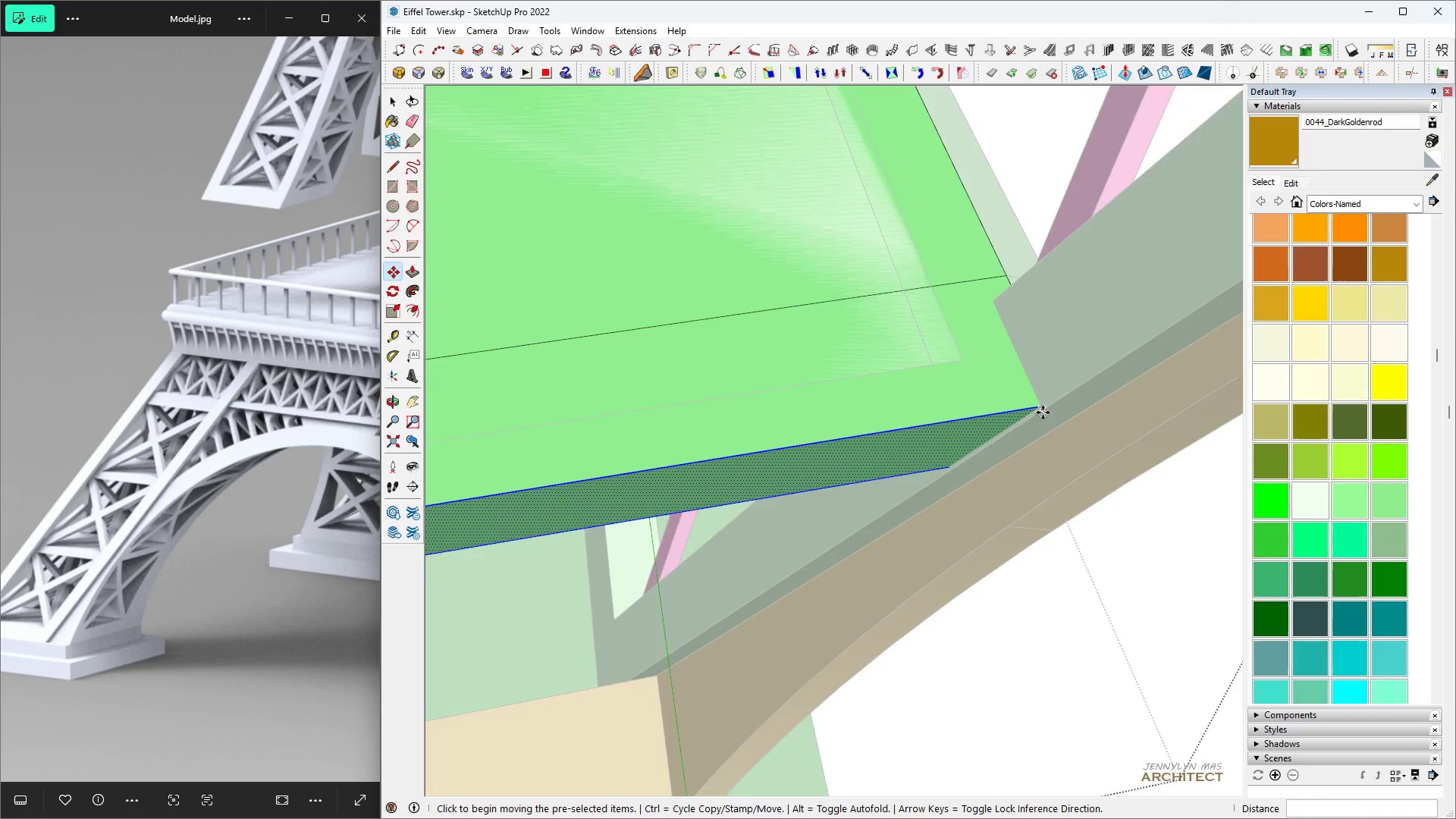 
scroll: coordinate [1043, 412], scroll_direction: up, amount: 13.0
 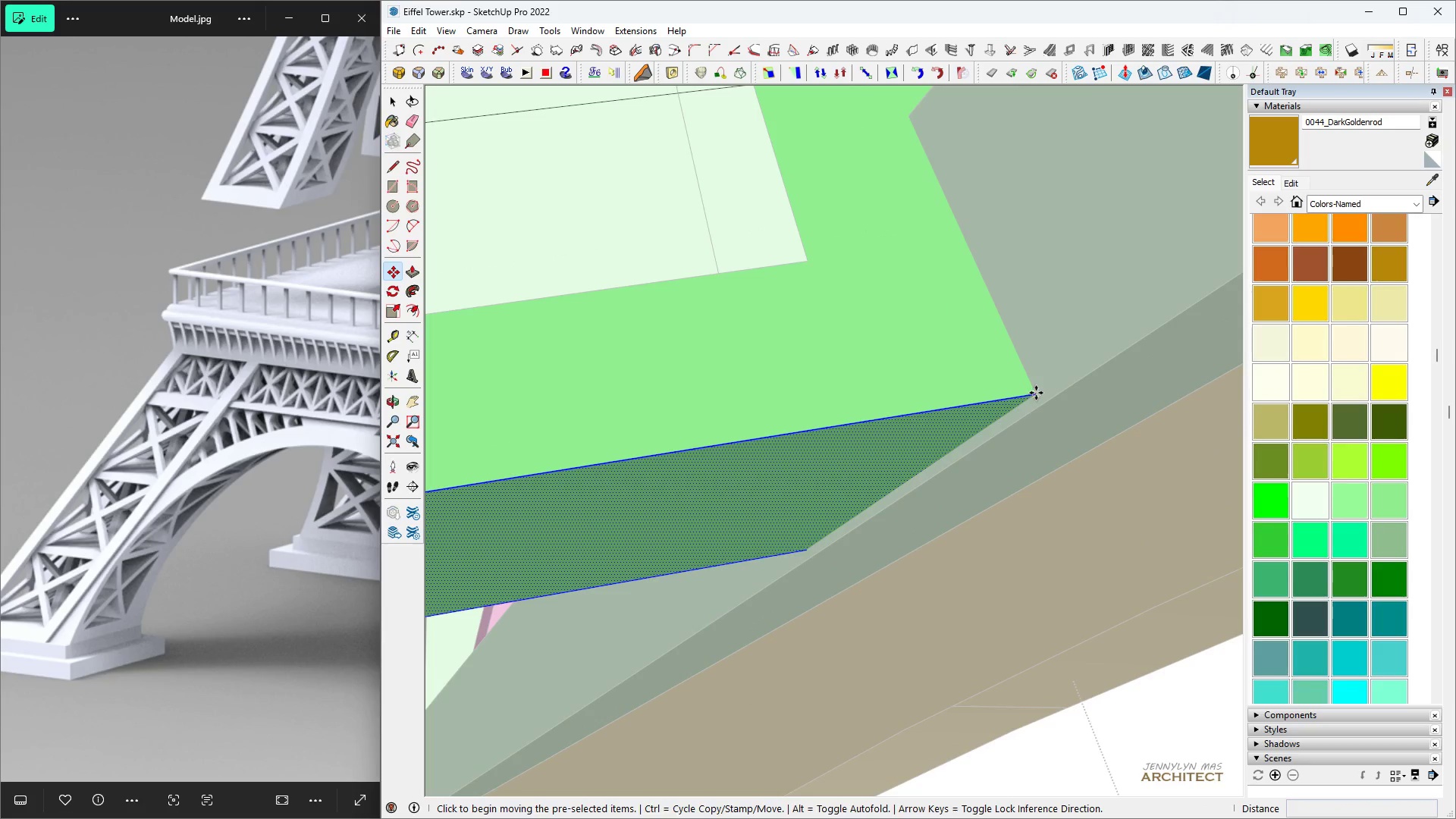 
key(Space)
 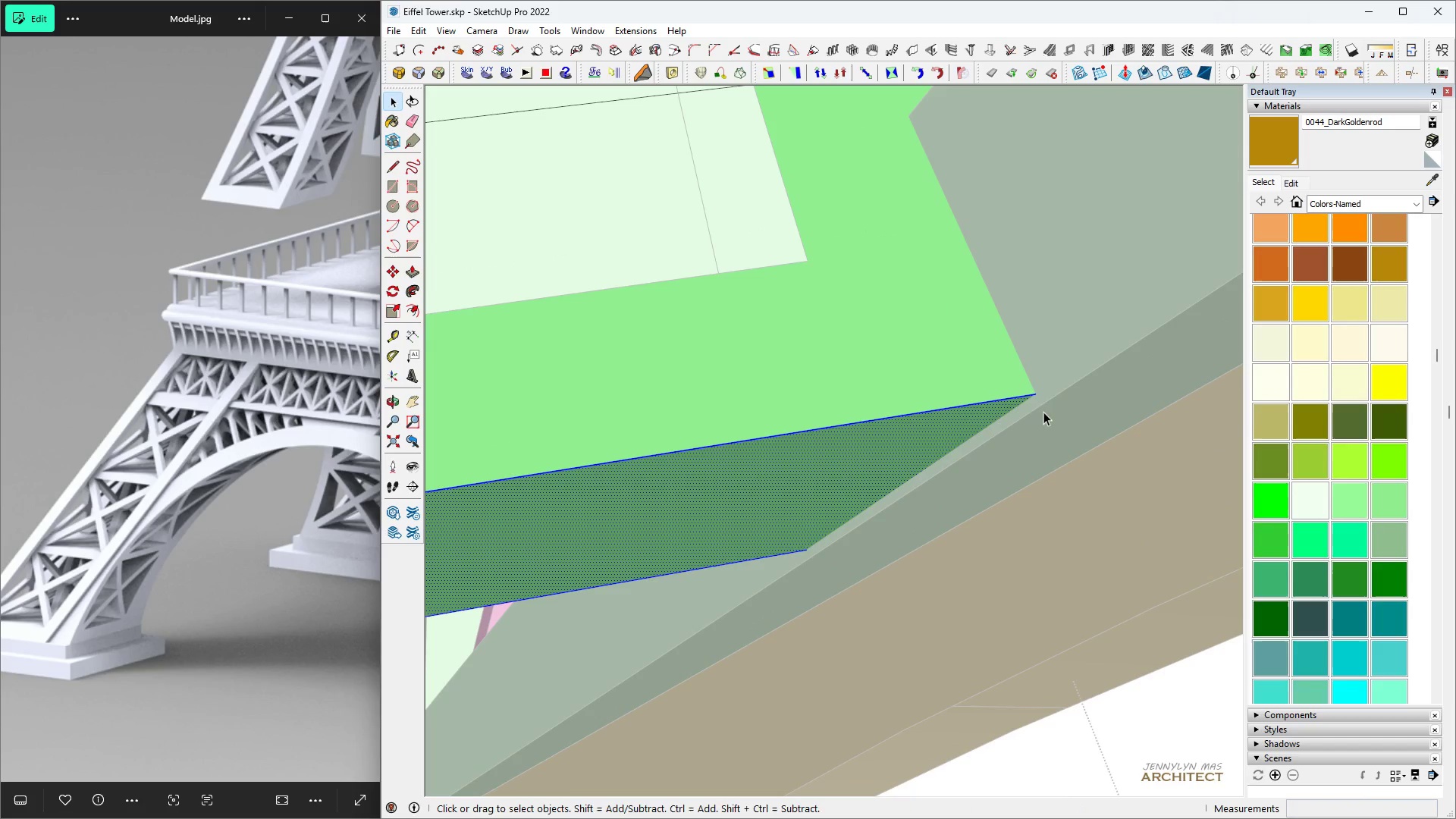 
key(M)
 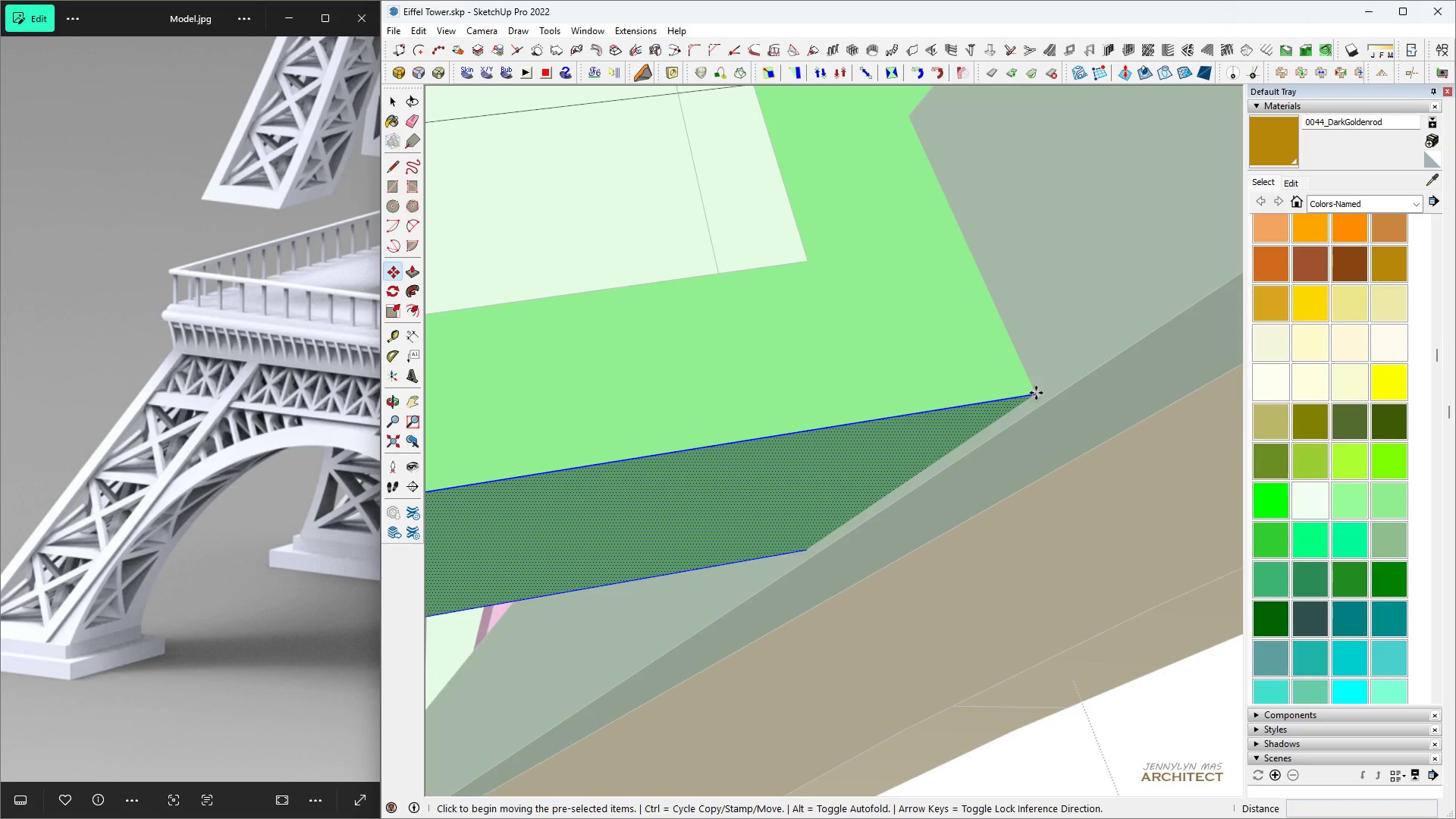 
left_click([1036, 393])
 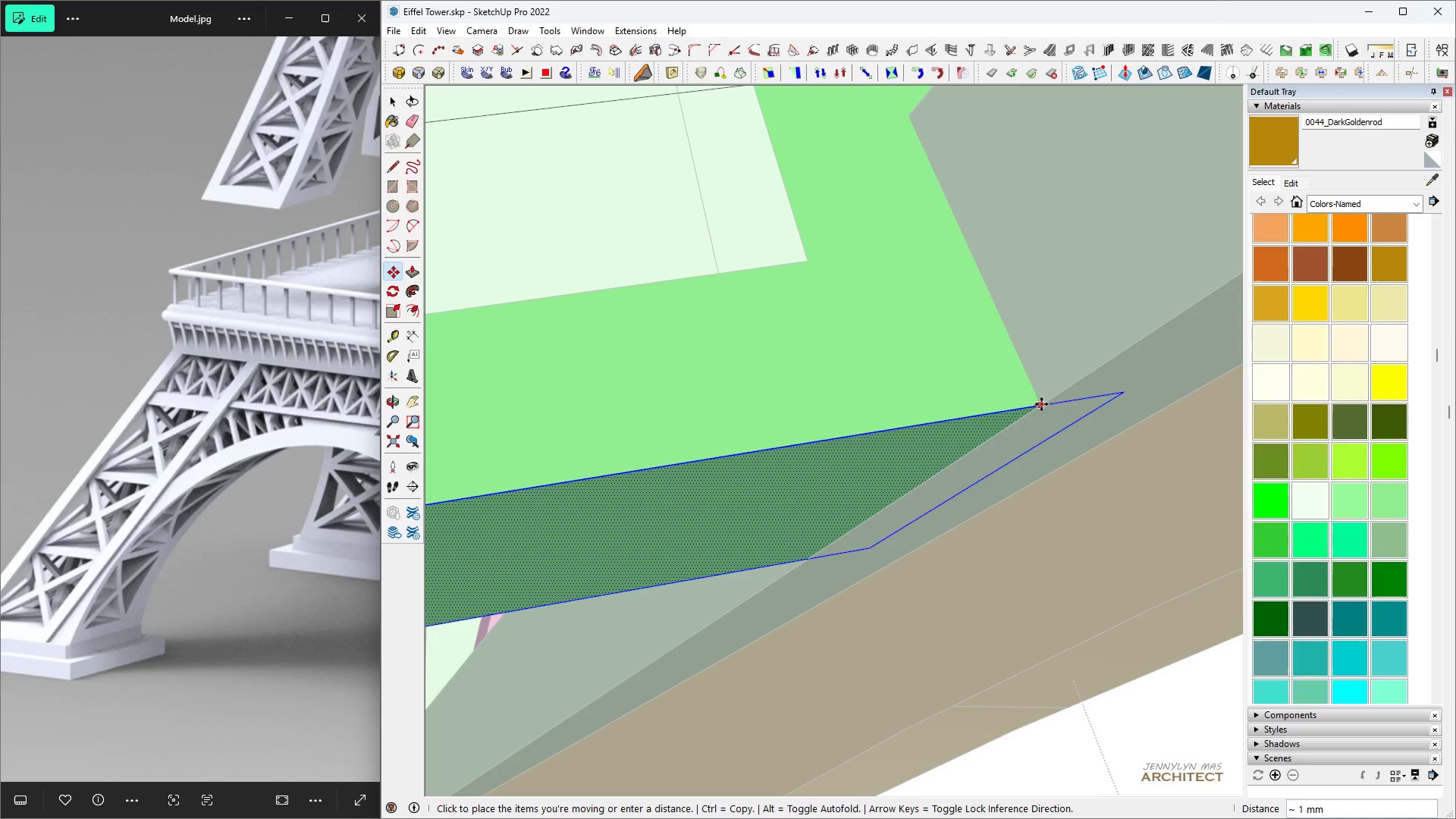 
left_click([1041, 404])
 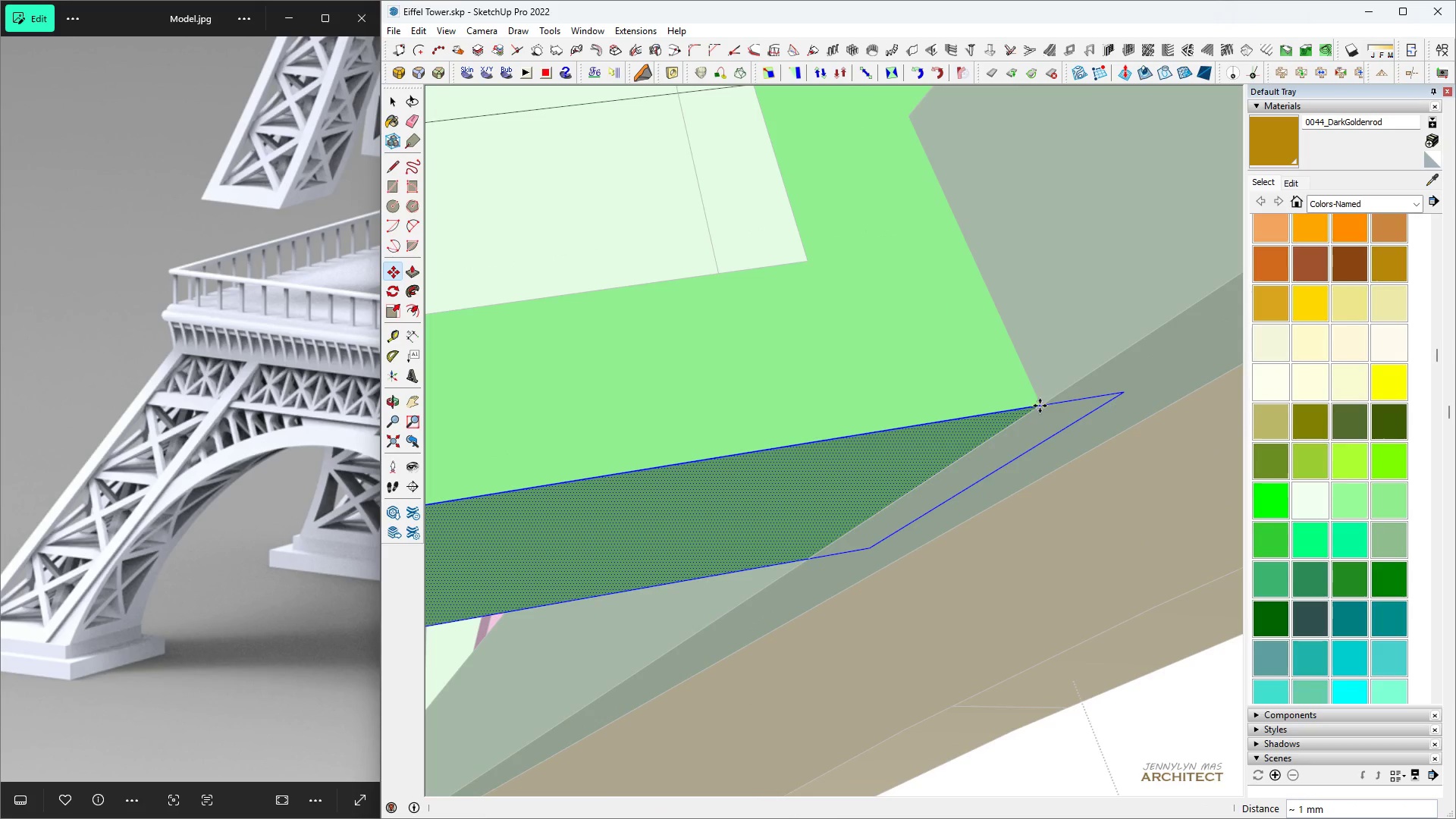 
type( hhhhhhhh )
 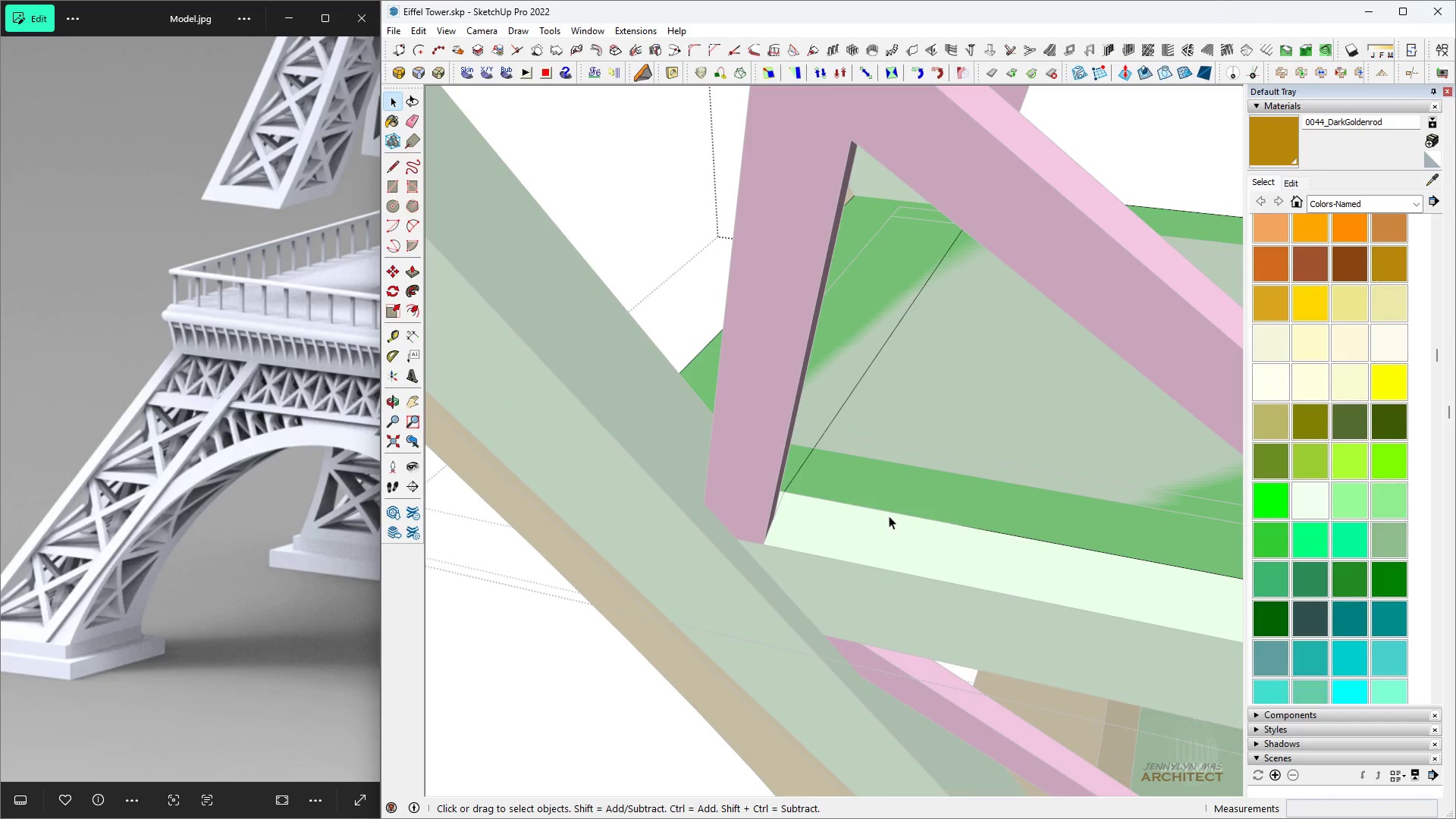 
scroll: coordinate [979, 433], scroll_direction: down, amount: 16.0
 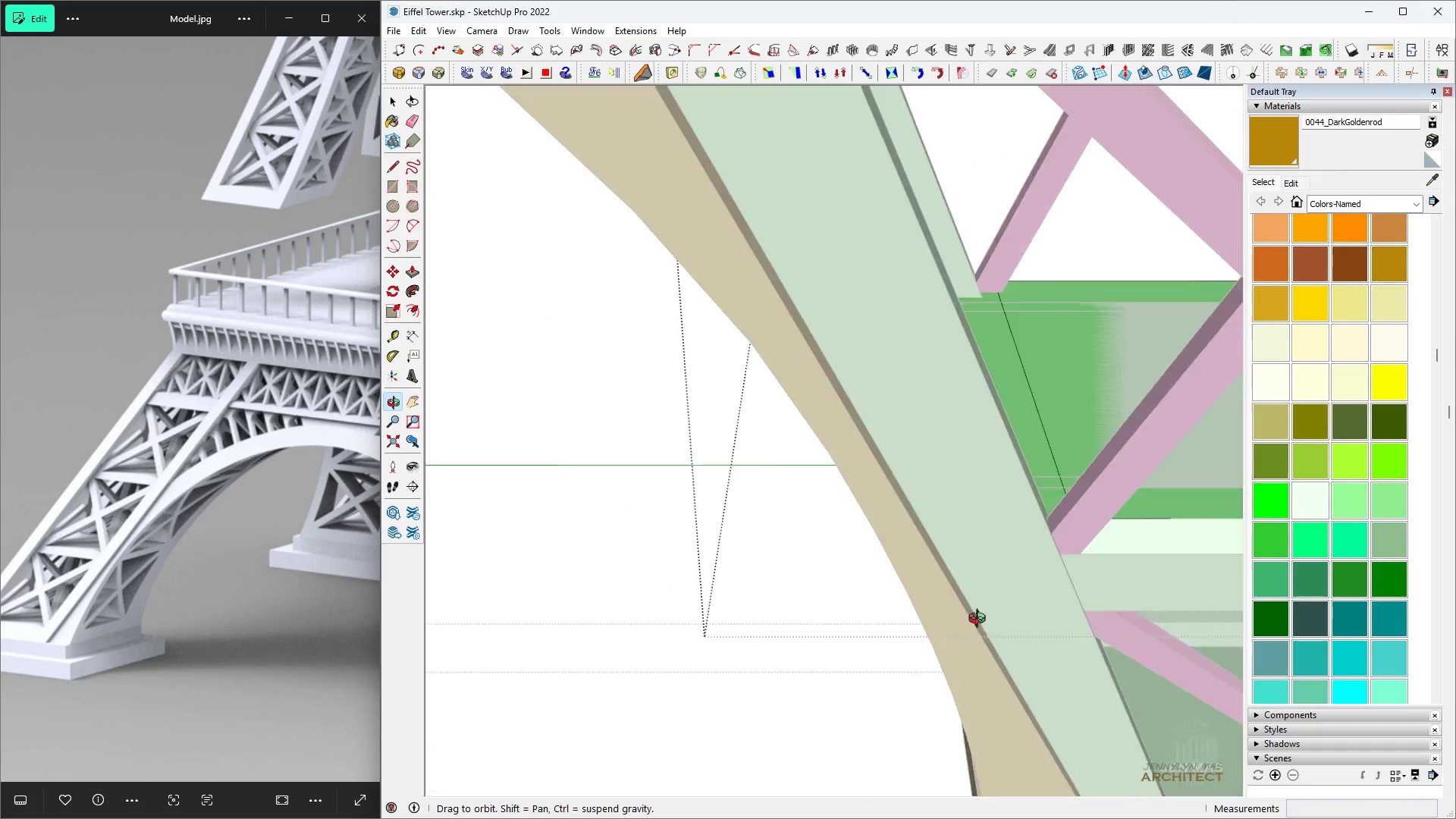 
scroll: coordinate [882, 513], scroll_direction: up, amount: 4.0
 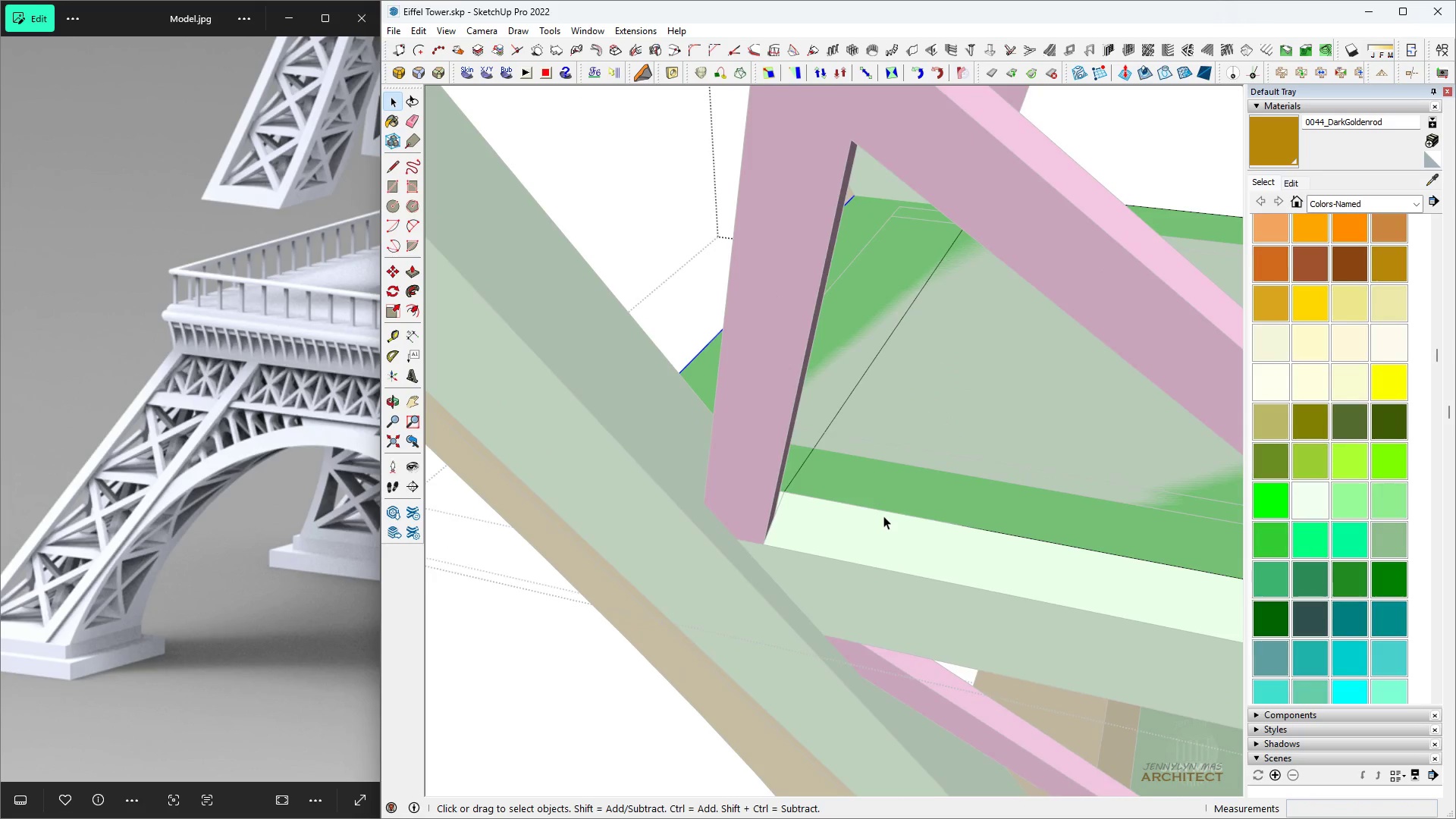 
left_click([883, 516])
 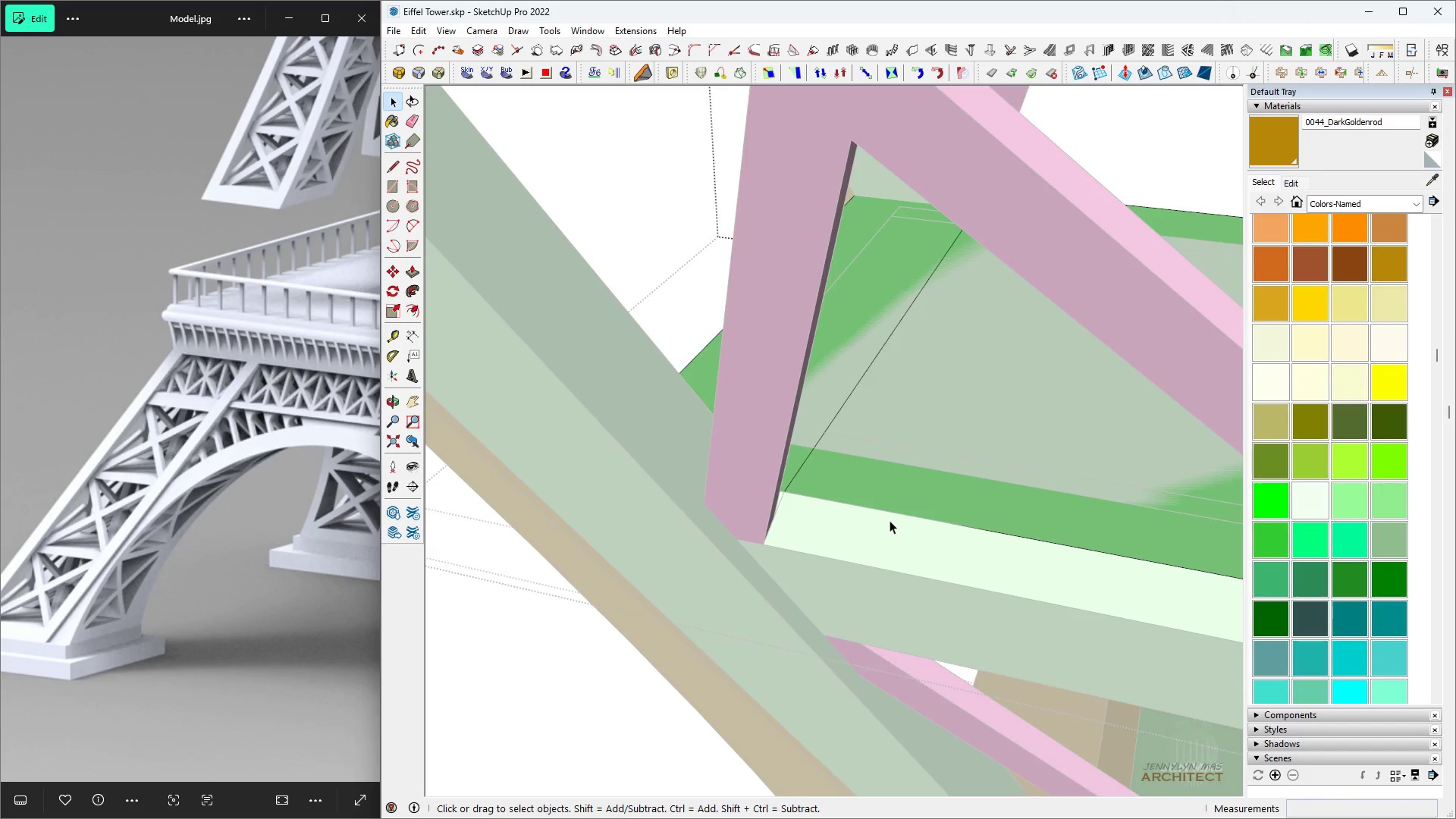 
scroll: coordinate [890, 520], scroll_direction: up, amount: 1.0
 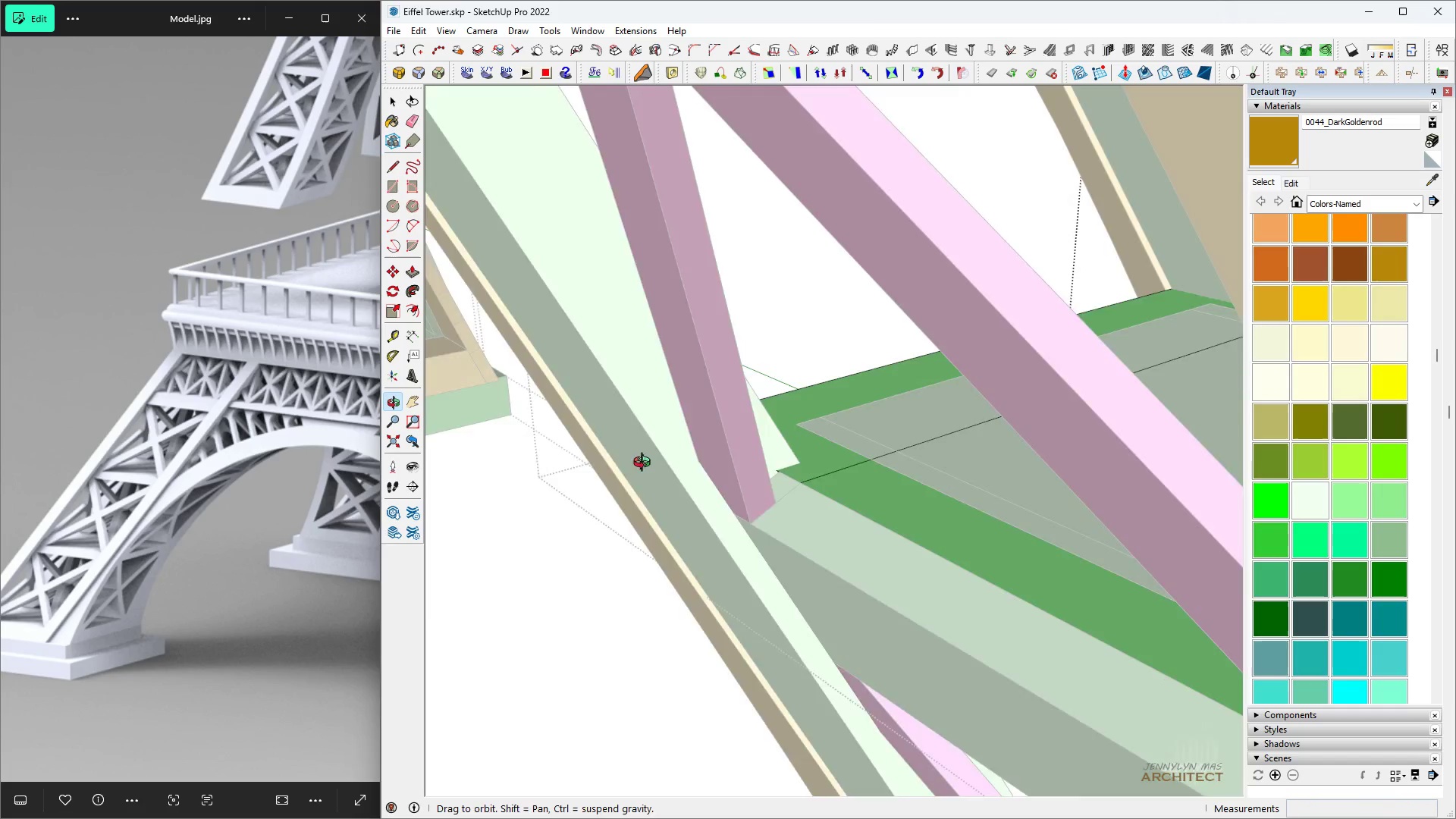 
scroll: coordinate [728, 456], scroll_direction: down, amount: 10.0
 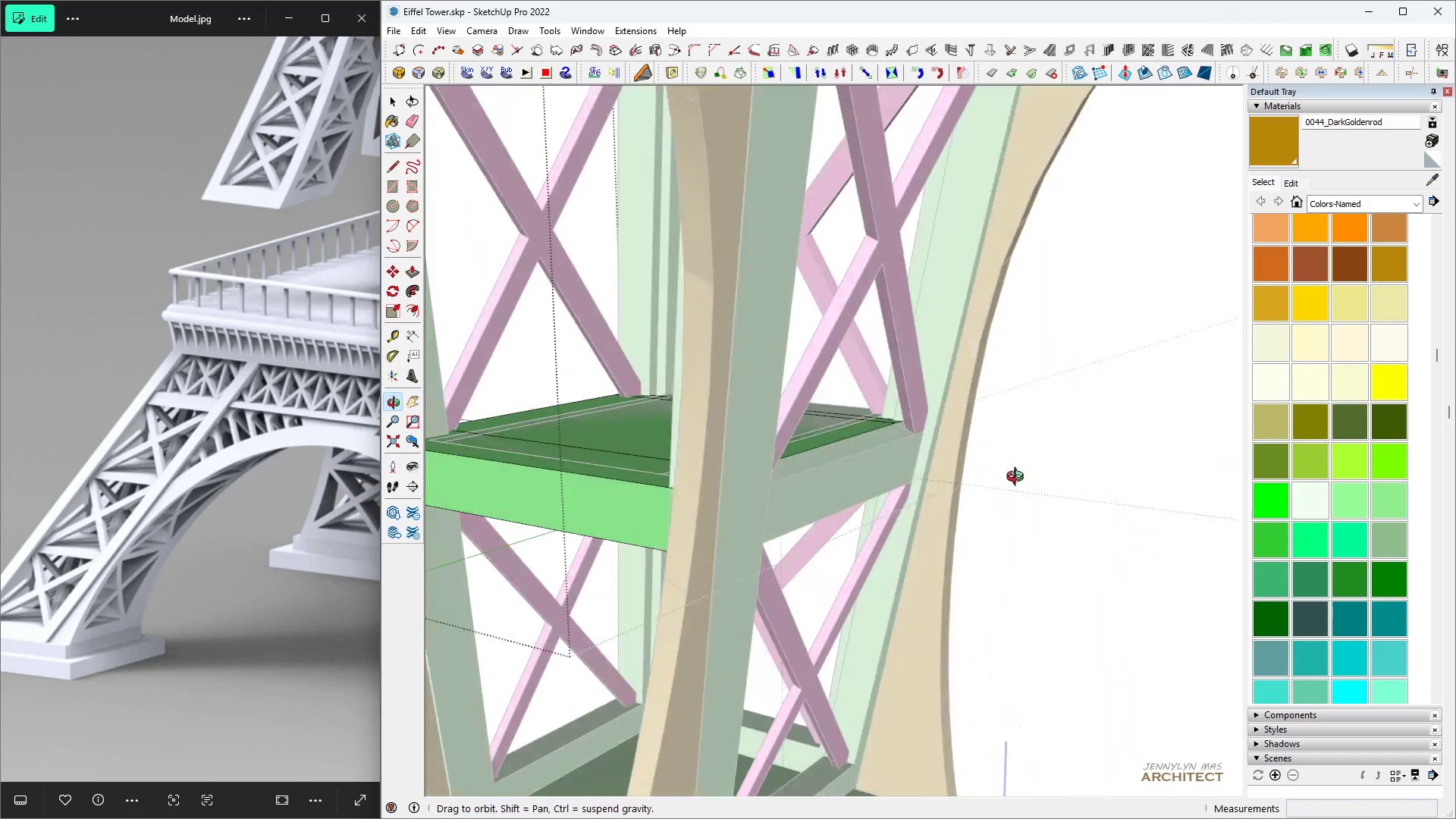 
type(hhhhhh )
key(Escape)
key(Escape)
 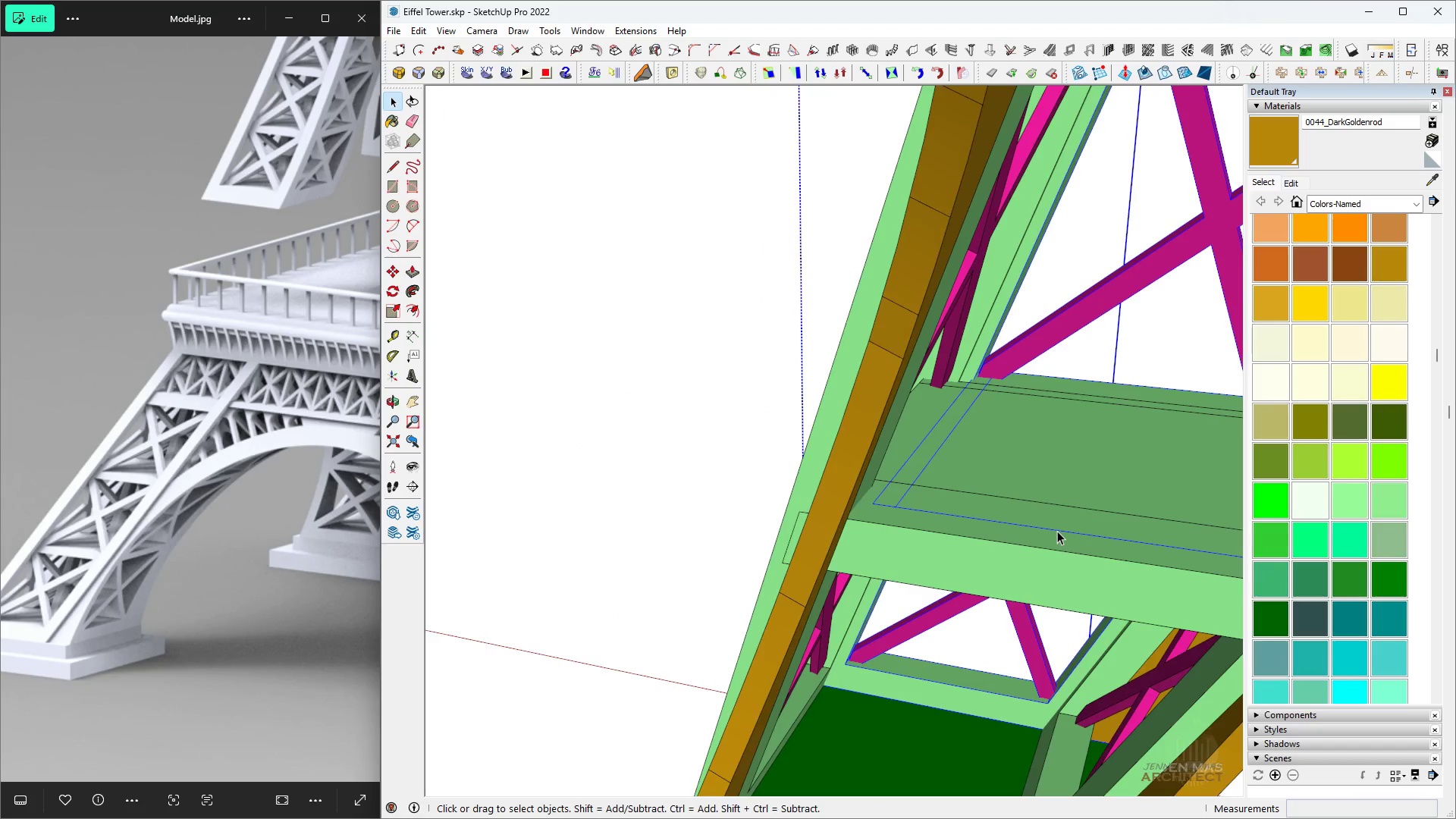 
scroll: coordinate [944, 491], scroll_direction: down, amount: 4.0
 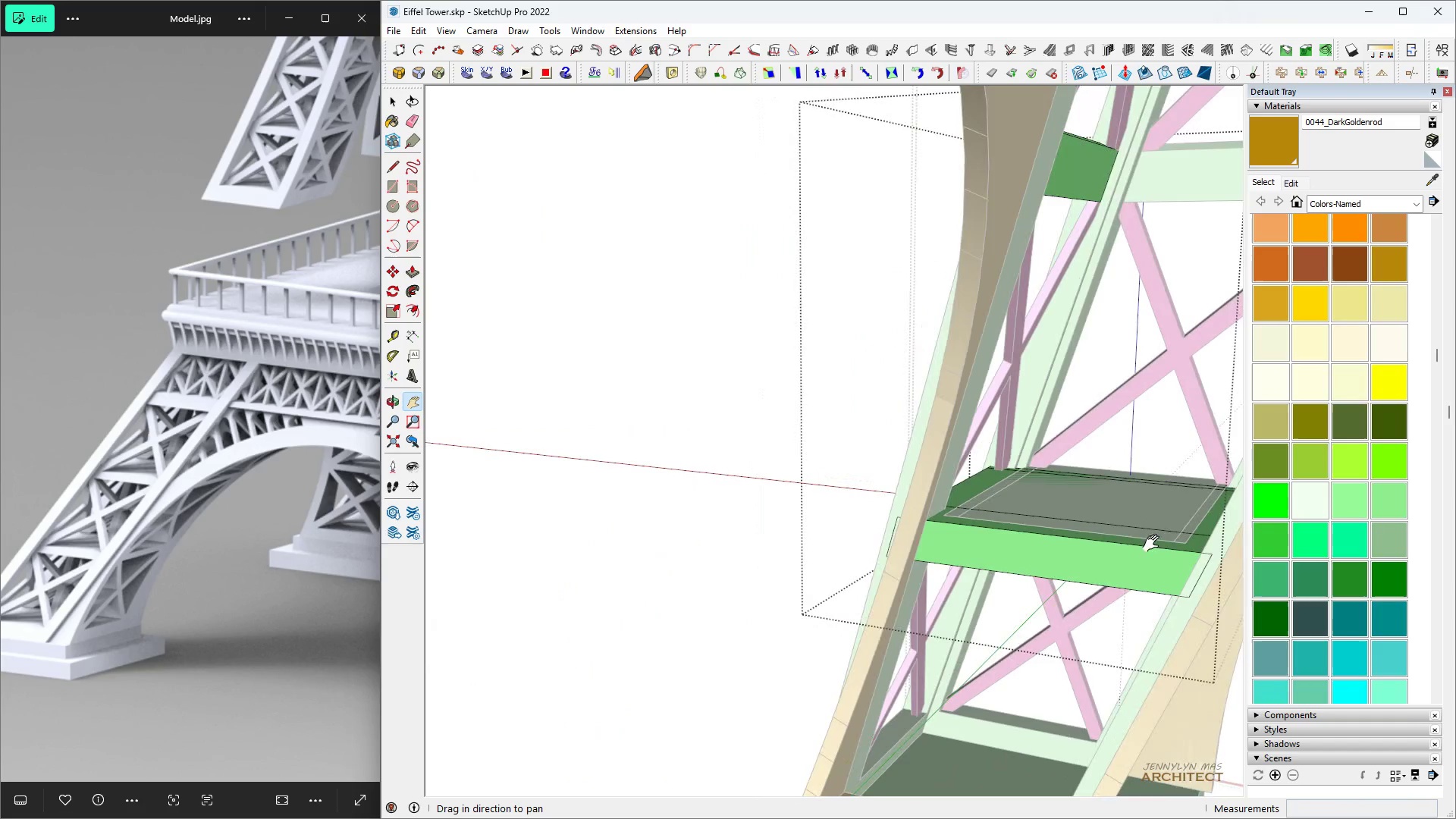 
scroll: coordinate [1054, 500], scroll_direction: up, amount: 4.0
 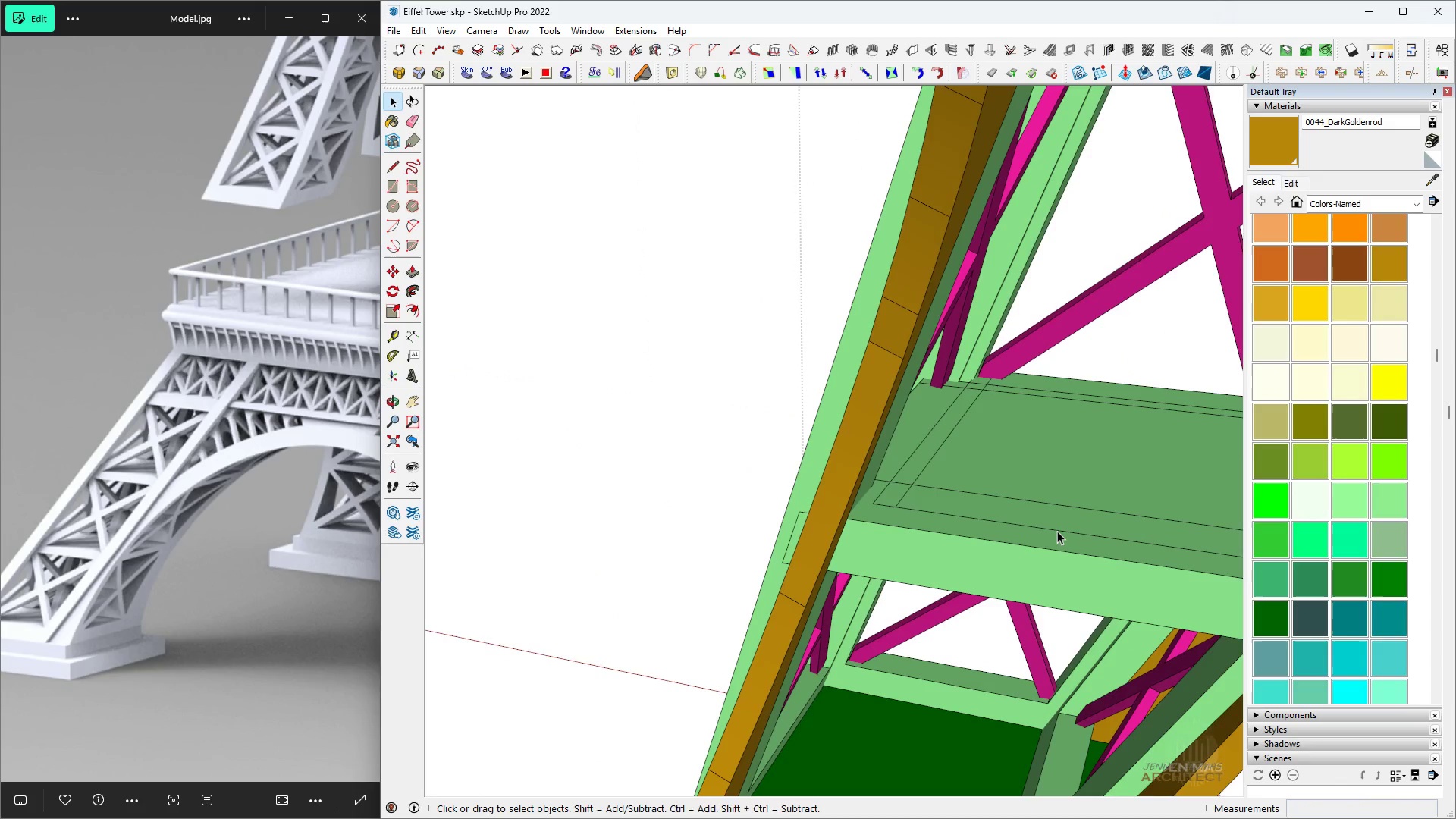 
double_click([1057, 531])
 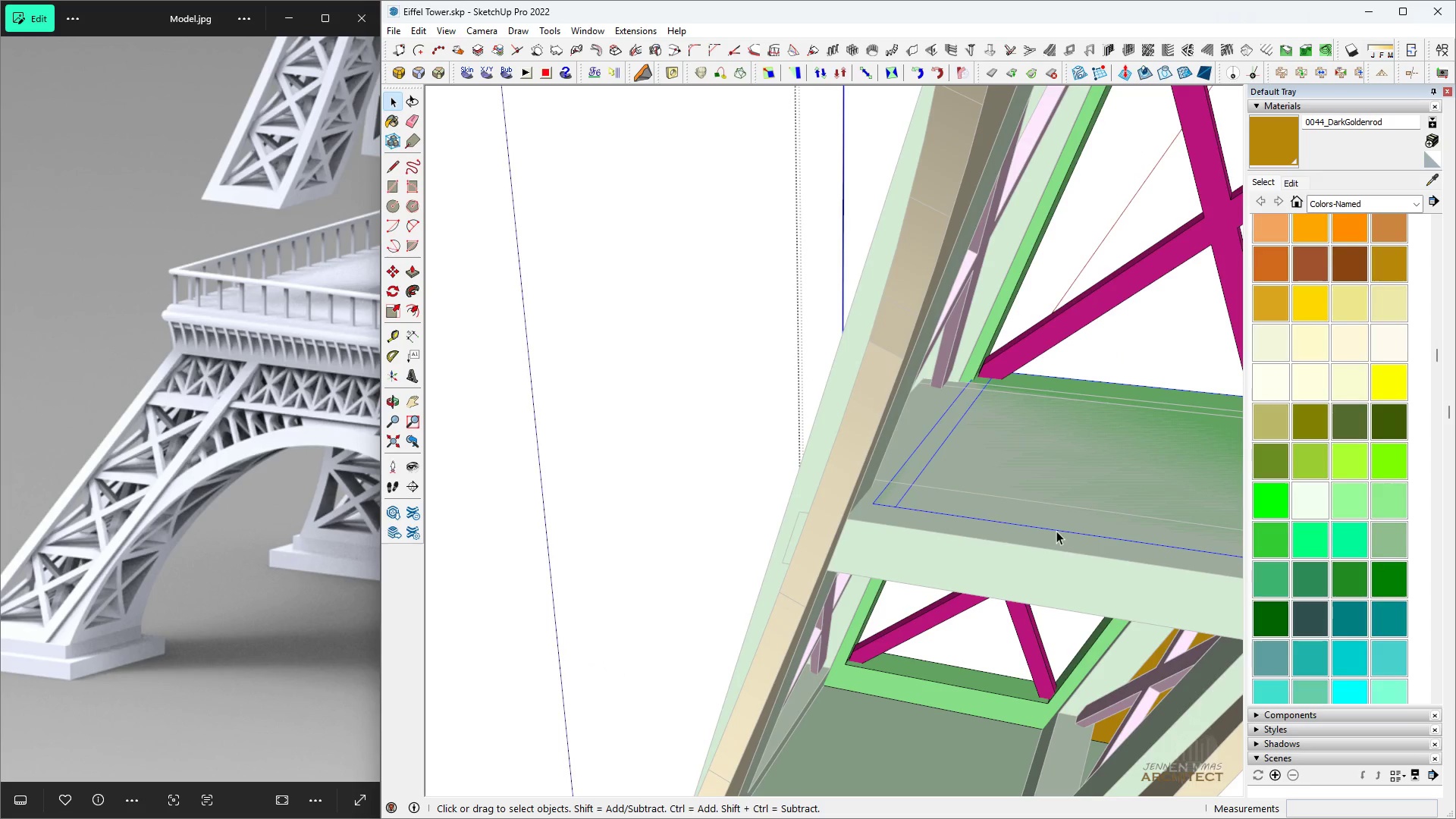 
key(Delete)
 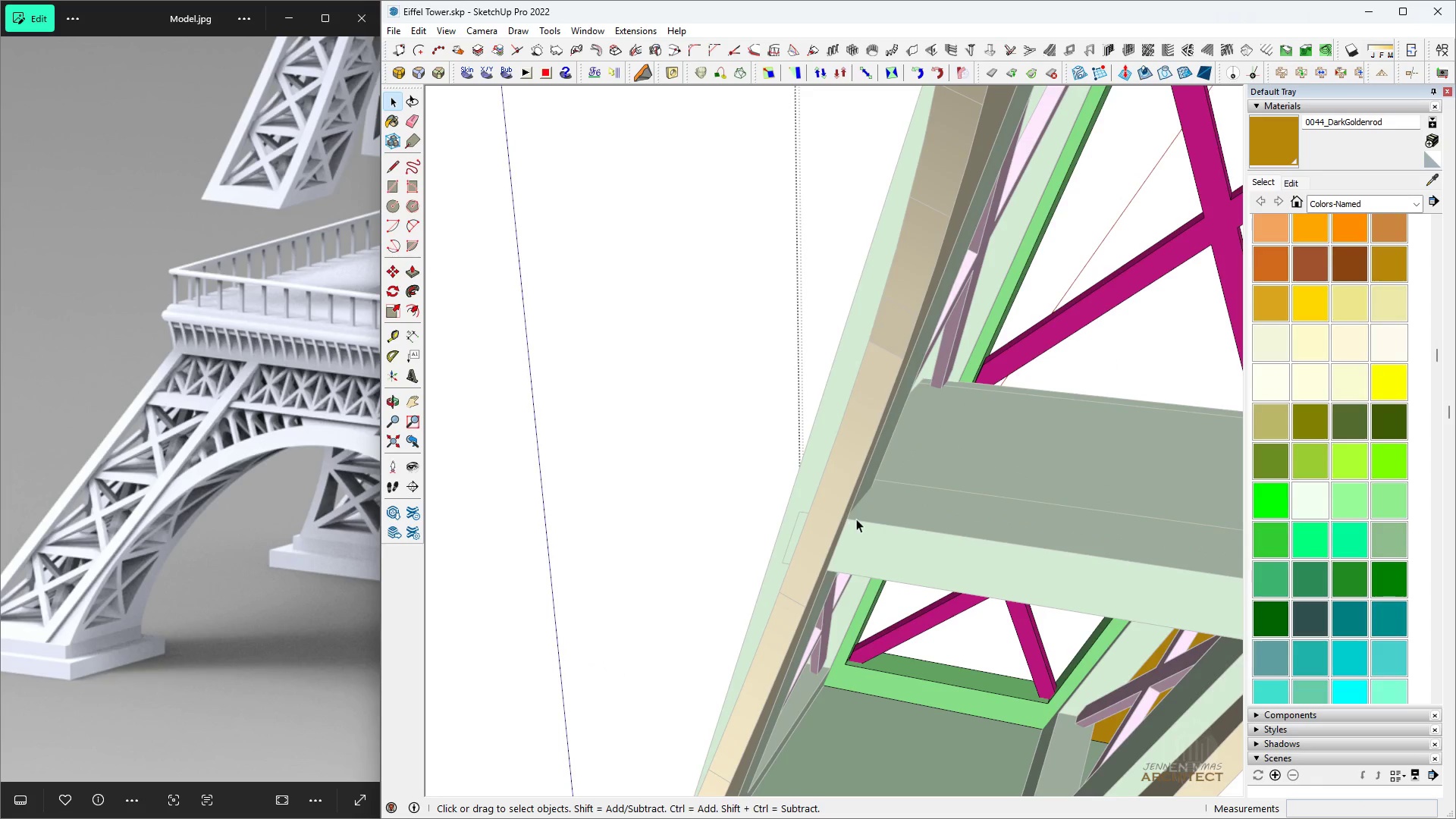 
key(Control+ControlLeft)
 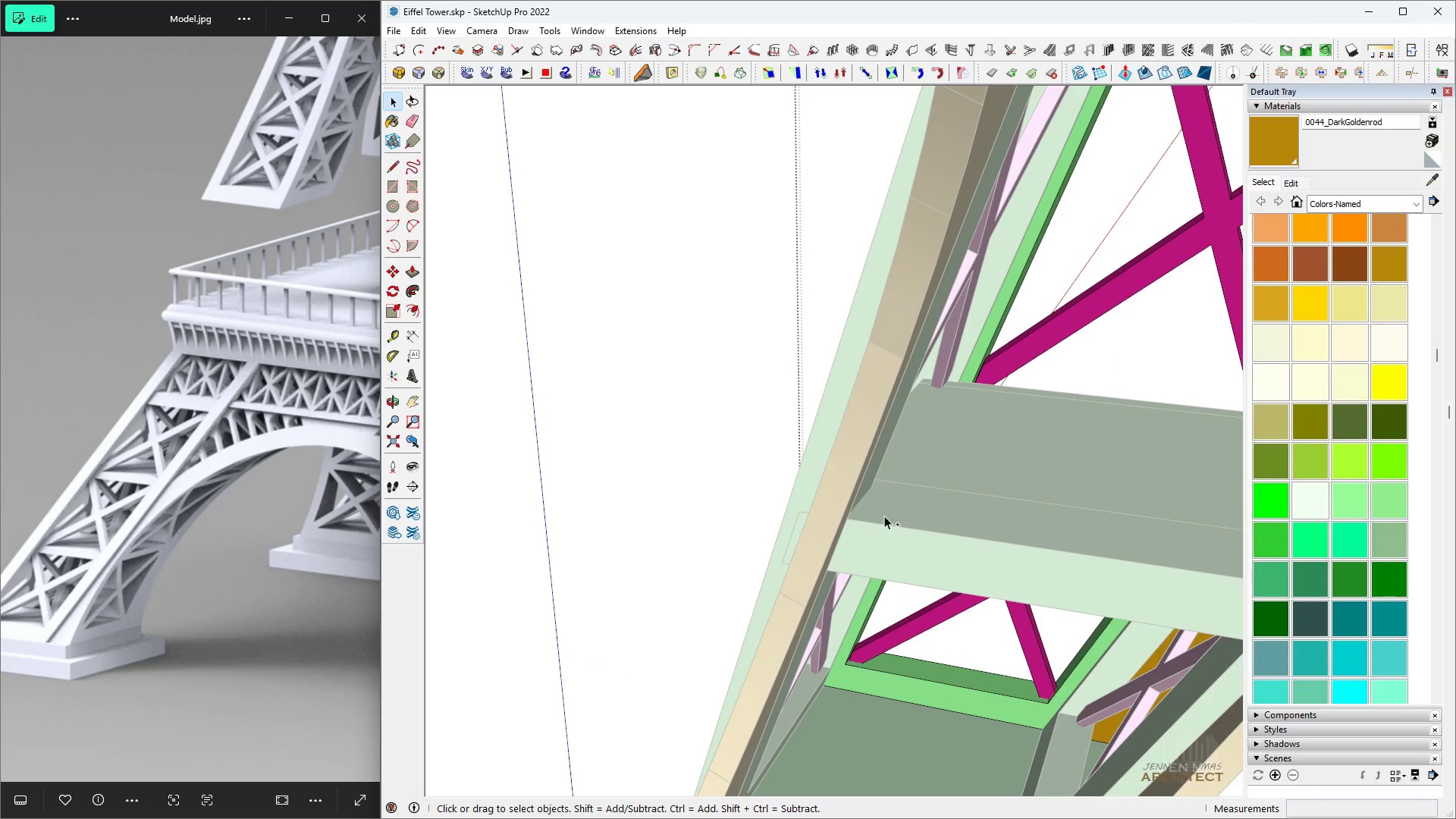 
key(Control+Z)
 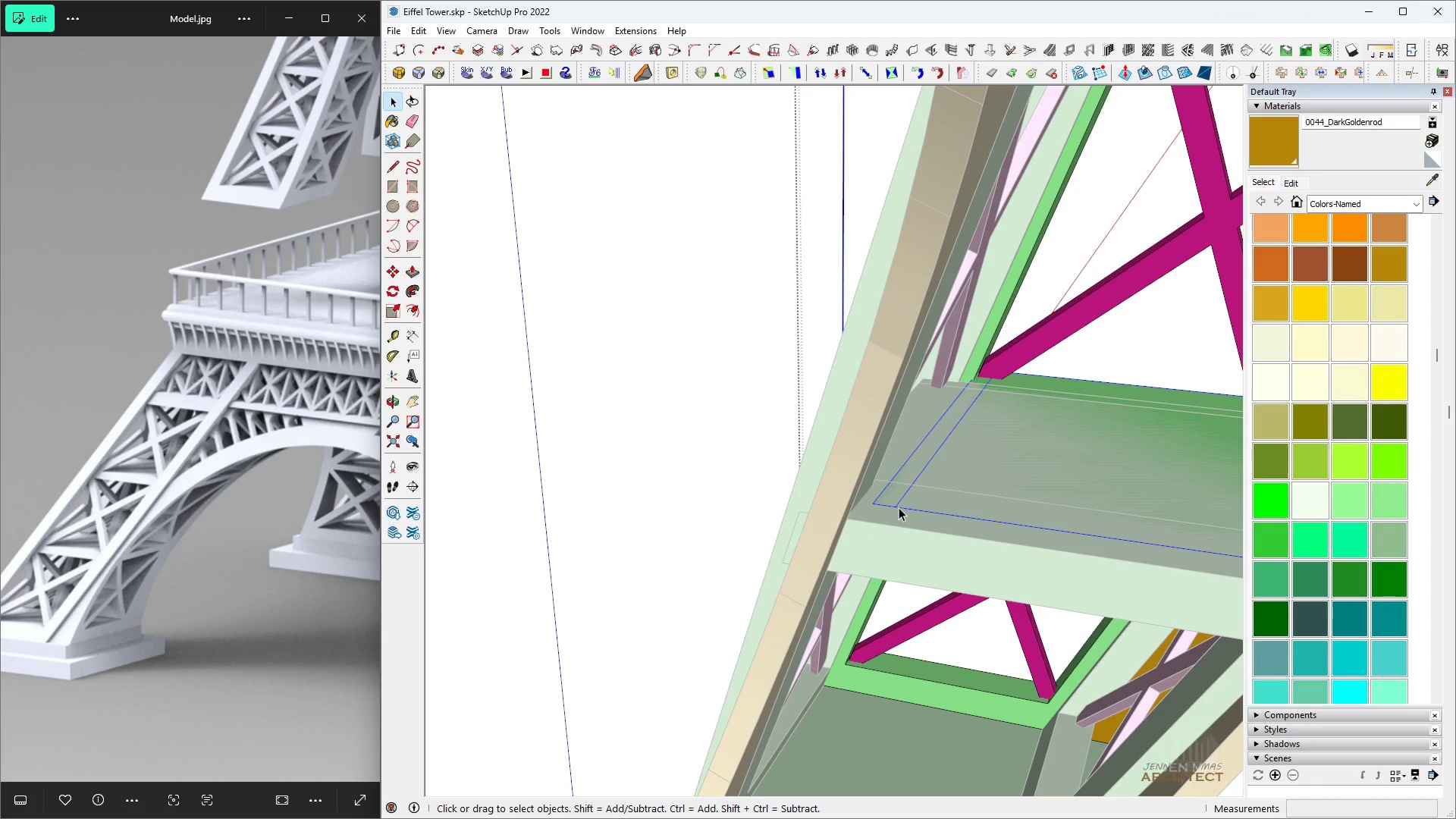 
double_click([899, 507])
 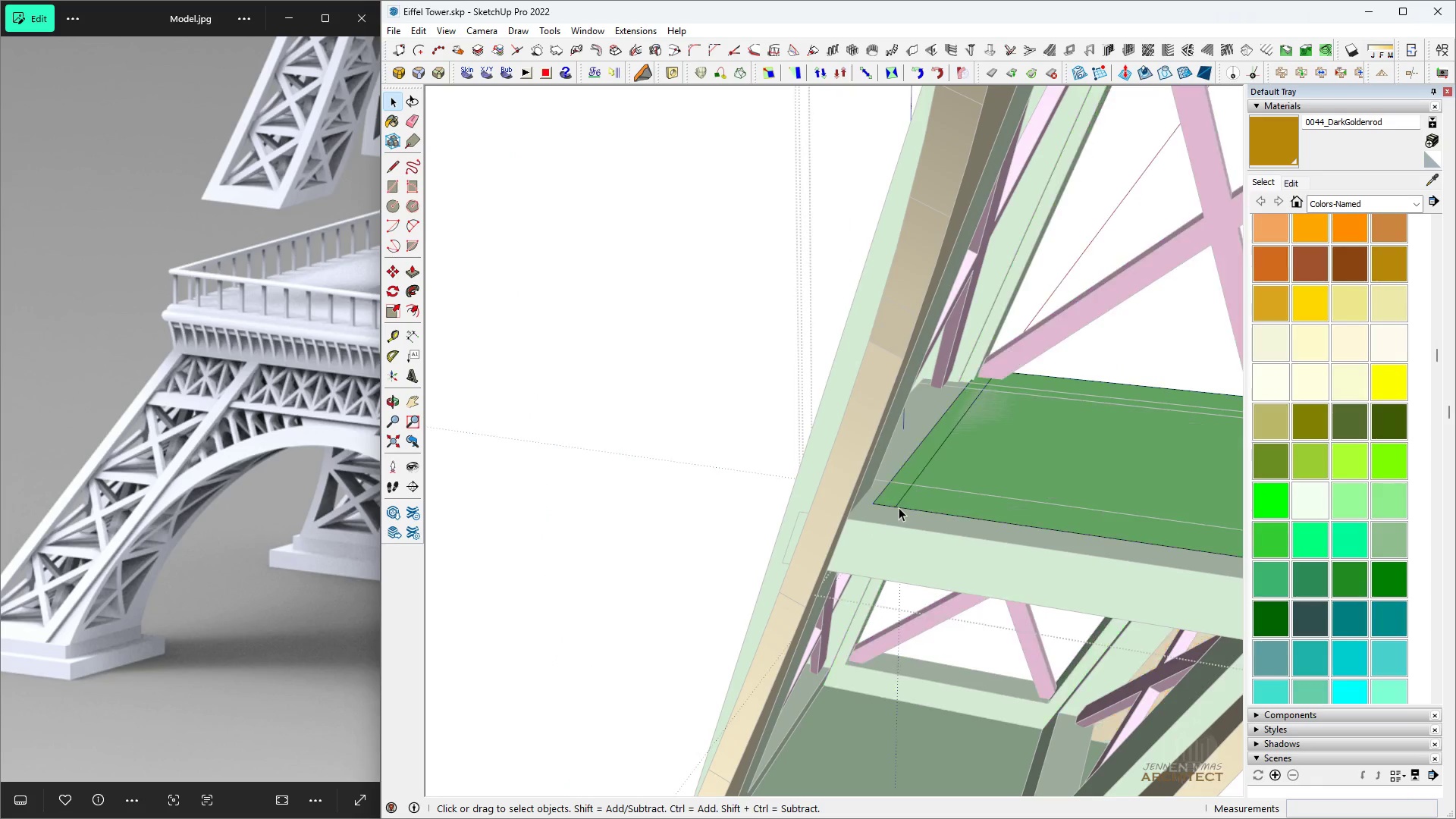 
triple_click([899, 507])
 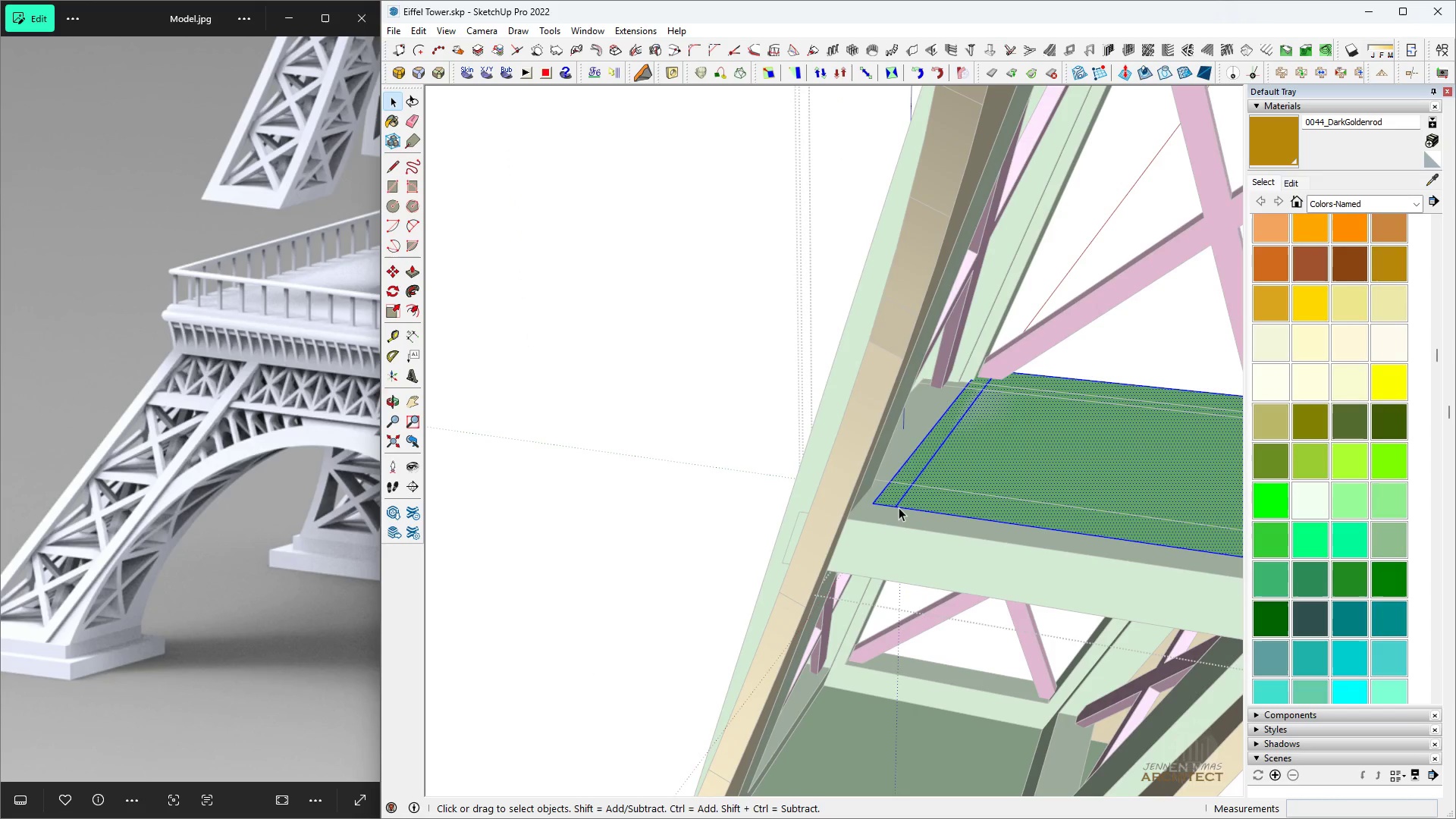 
triple_click([899, 507])
 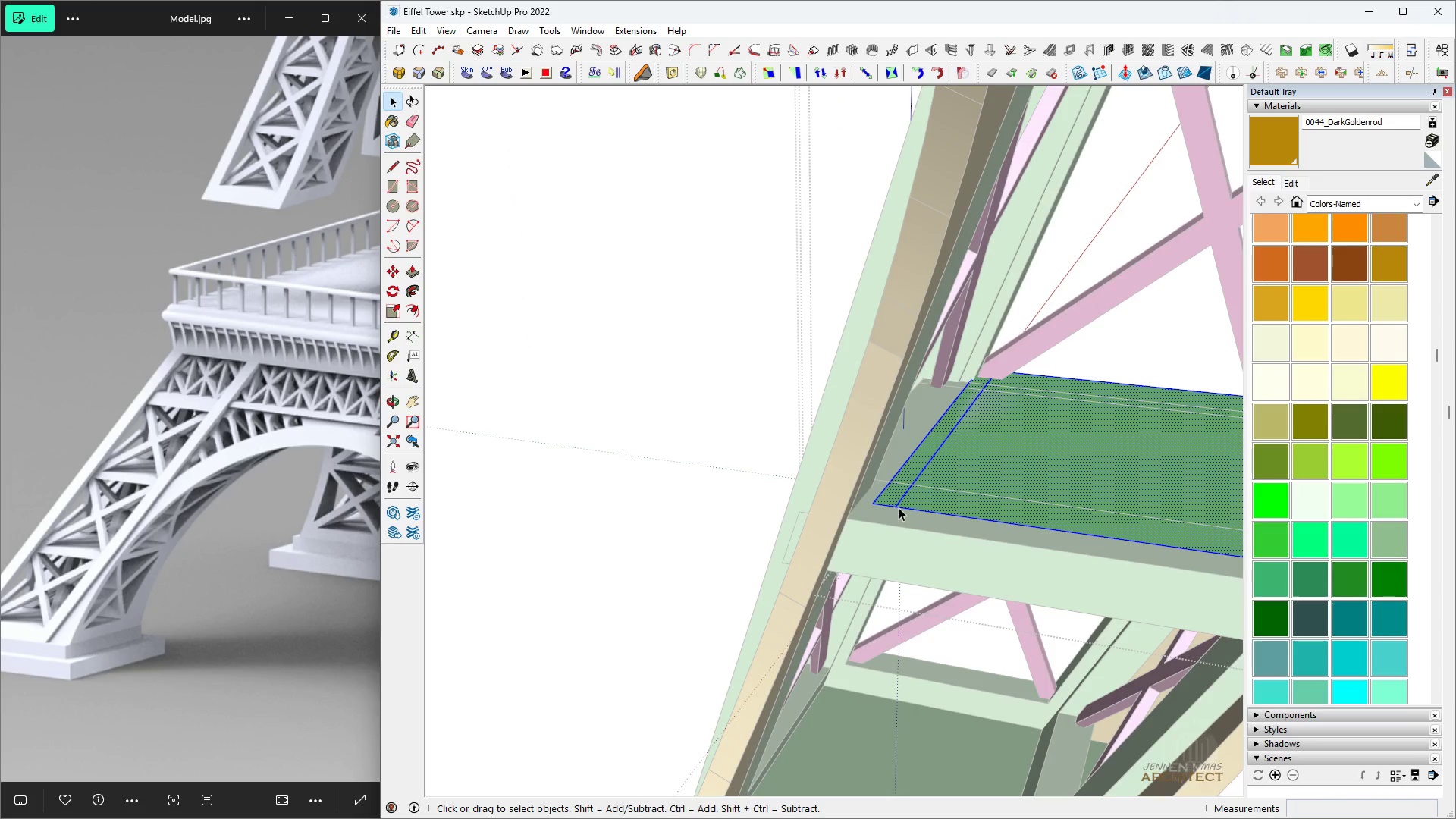 
triple_click([899, 507])
 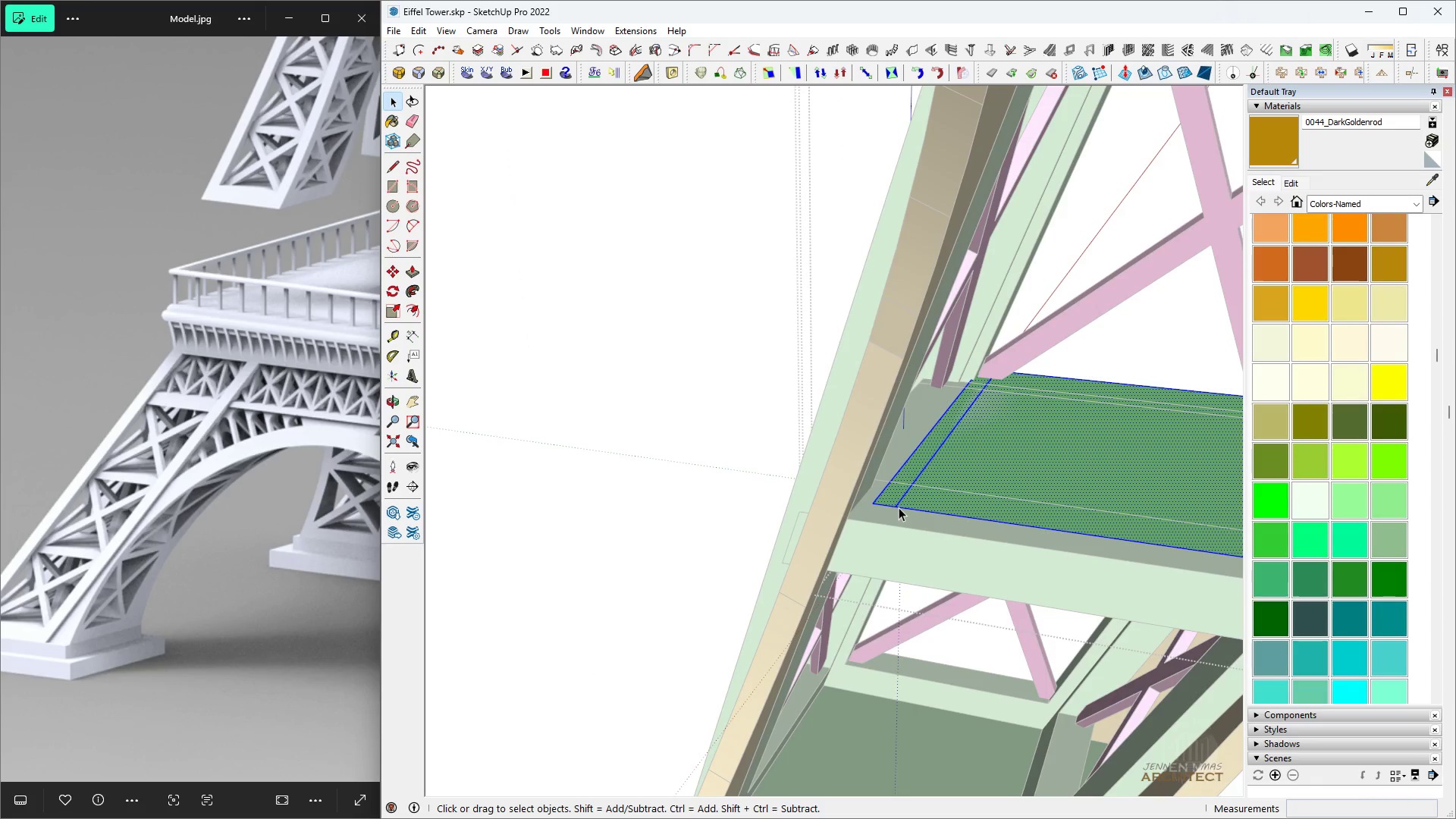 
triple_click([899, 507])
 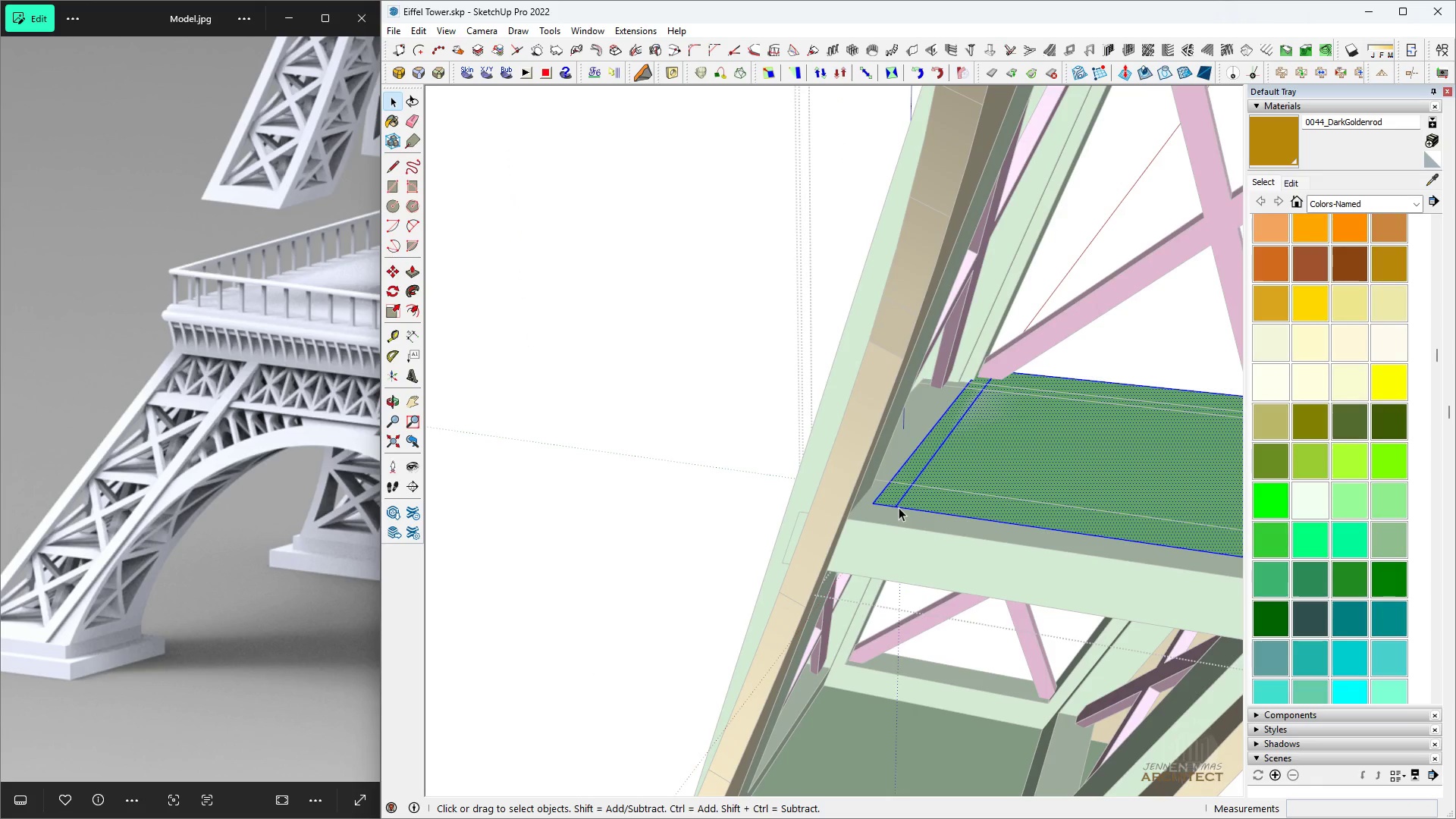 
type([Delete] )
key(Escape)
key(Escape)
key(Escape)
key(Escape)
key(Escape)
type( hhh )
 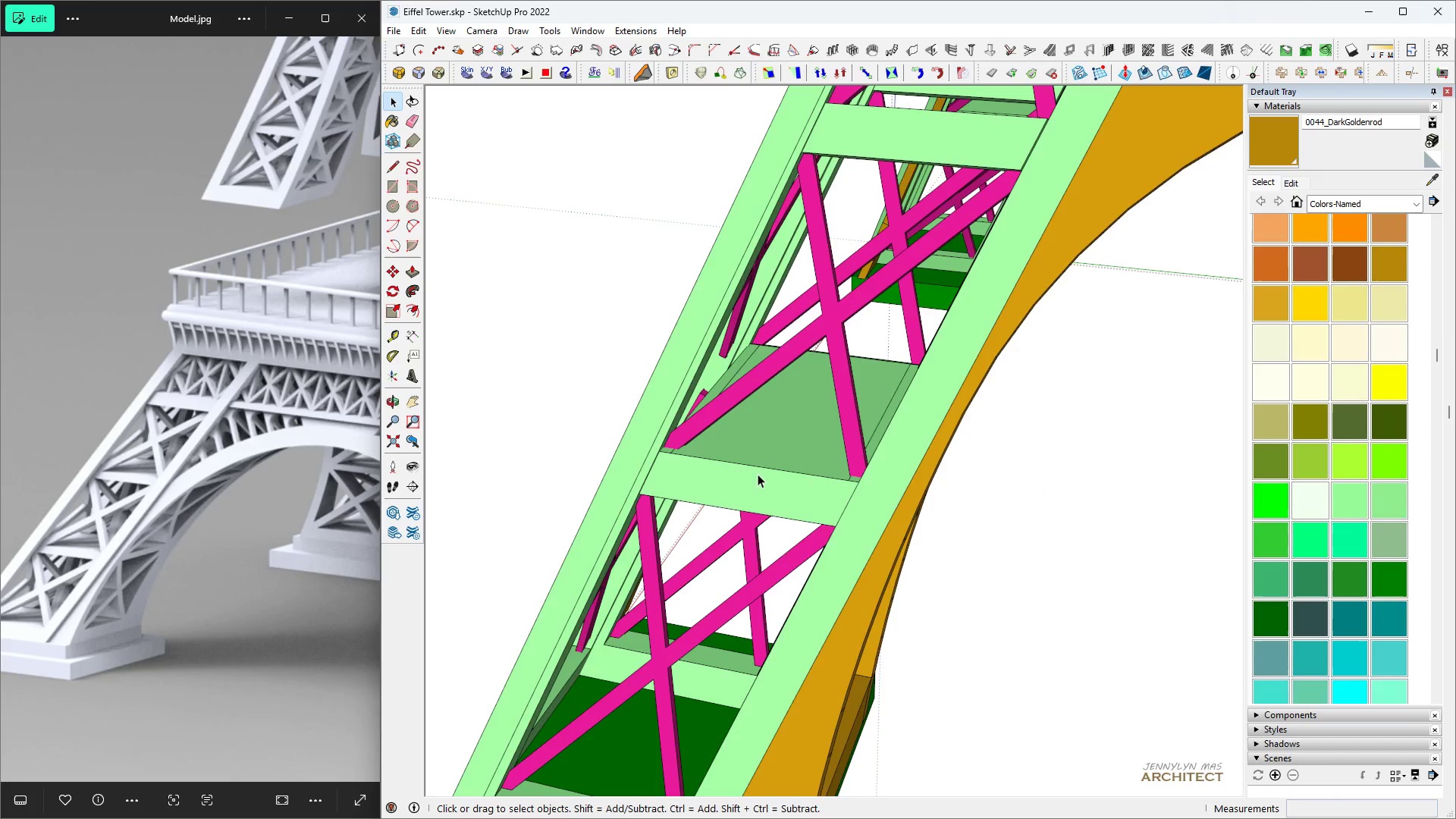 
scroll: coordinate [899, 507], scroll_direction: up, amount: 1.0
 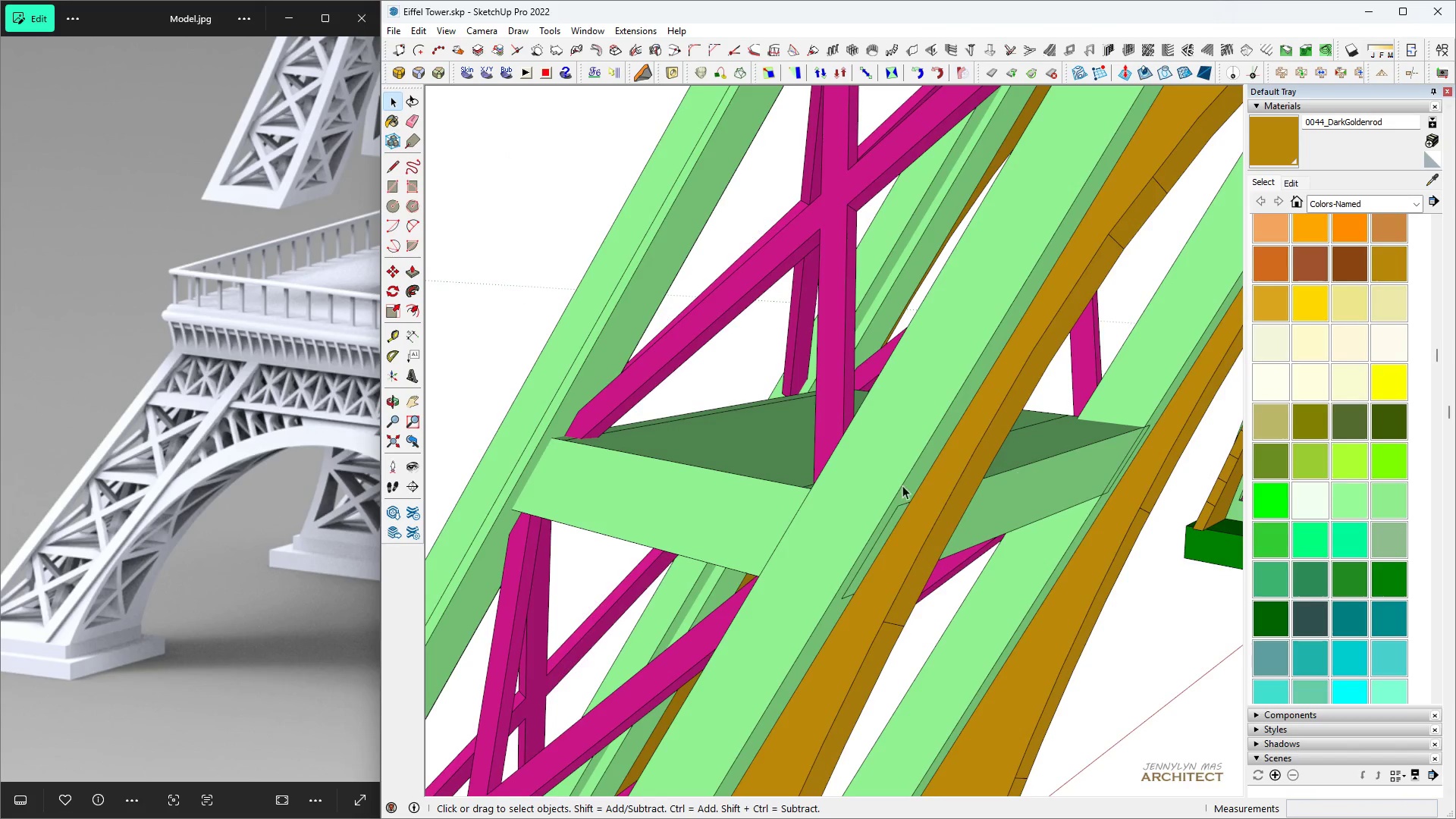 
scroll: coordinate [886, 491], scroll_direction: down, amount: 8.0
 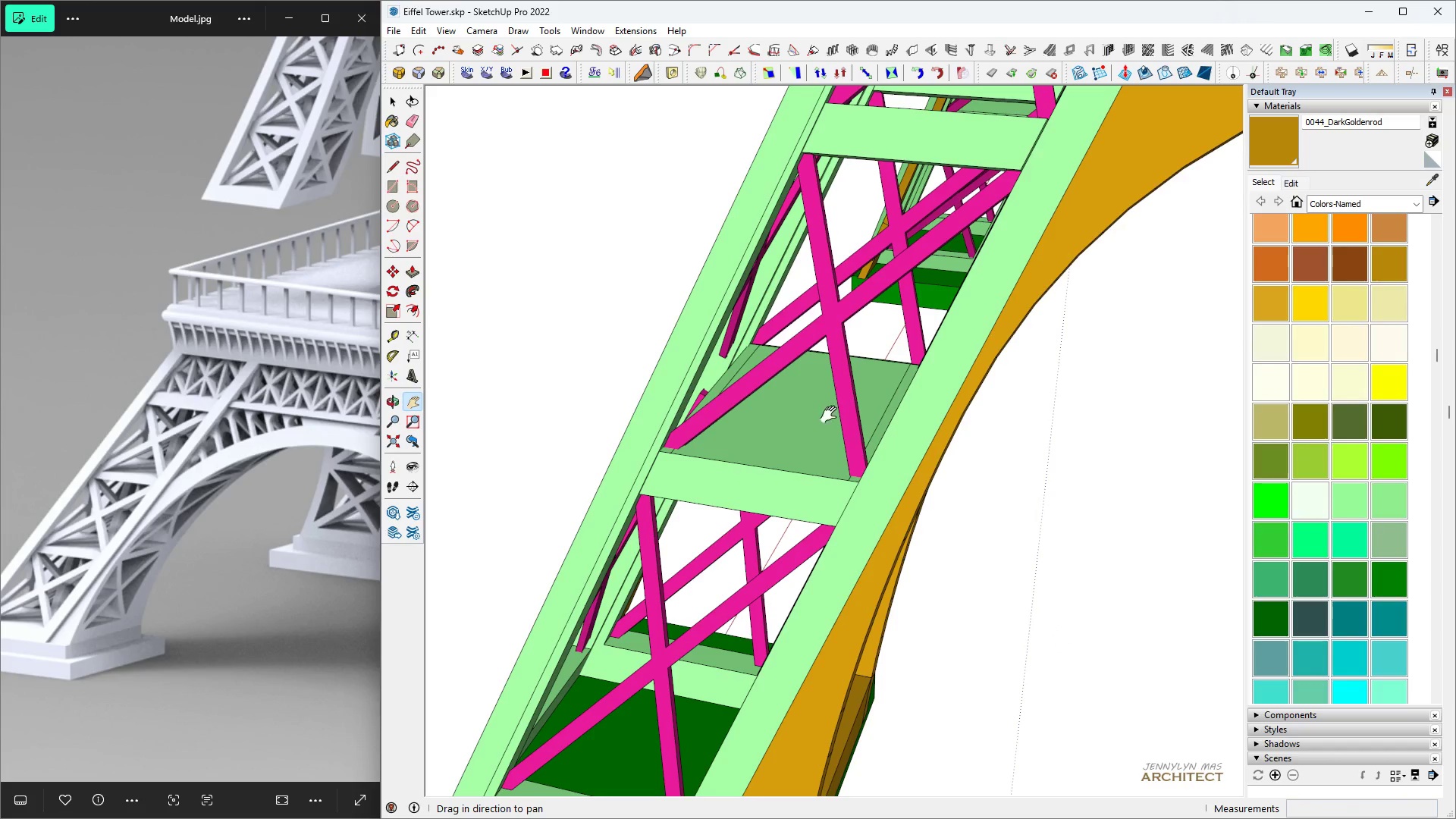 
double_click([758, 474])
 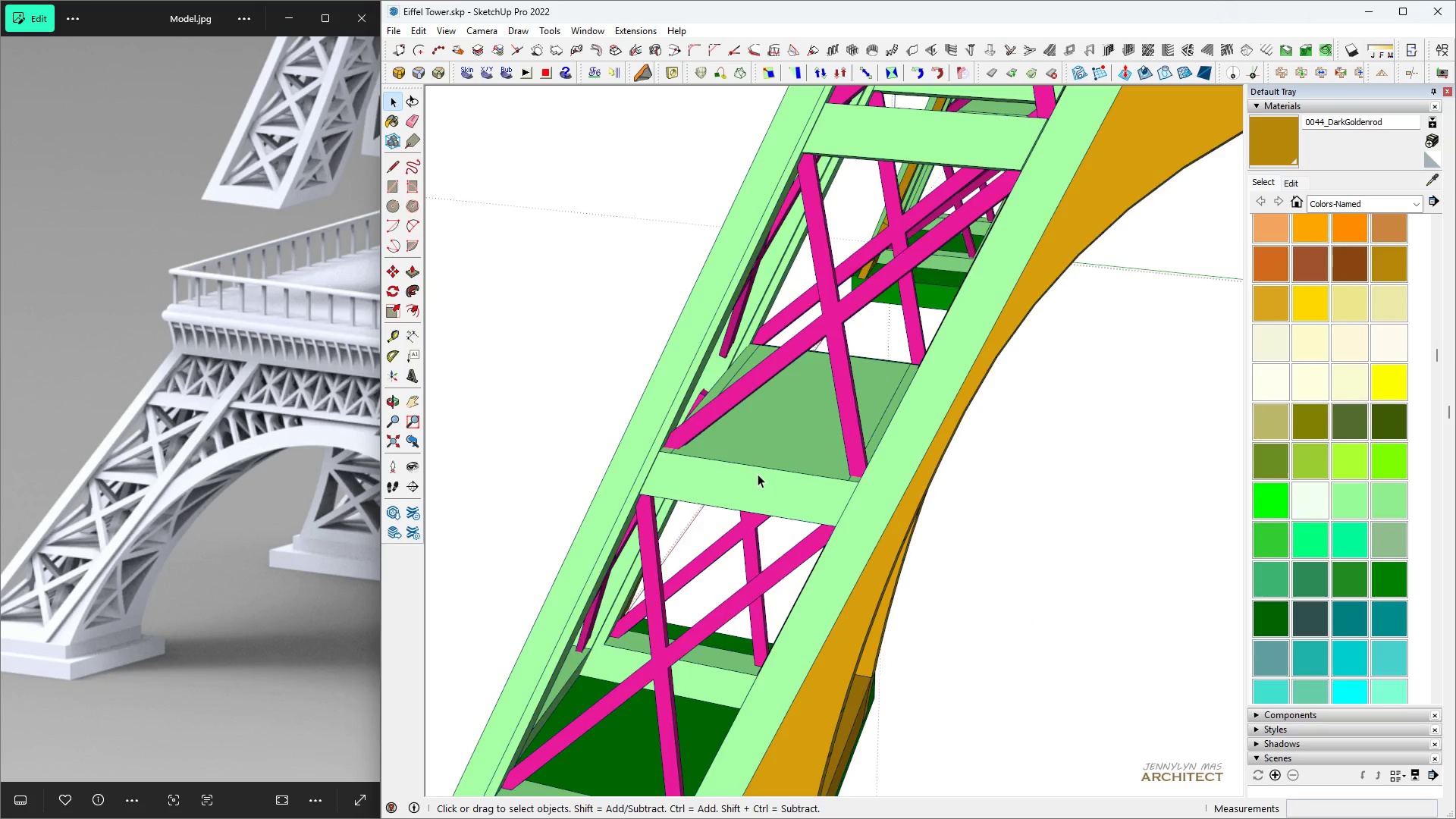 
triple_click([758, 474])
 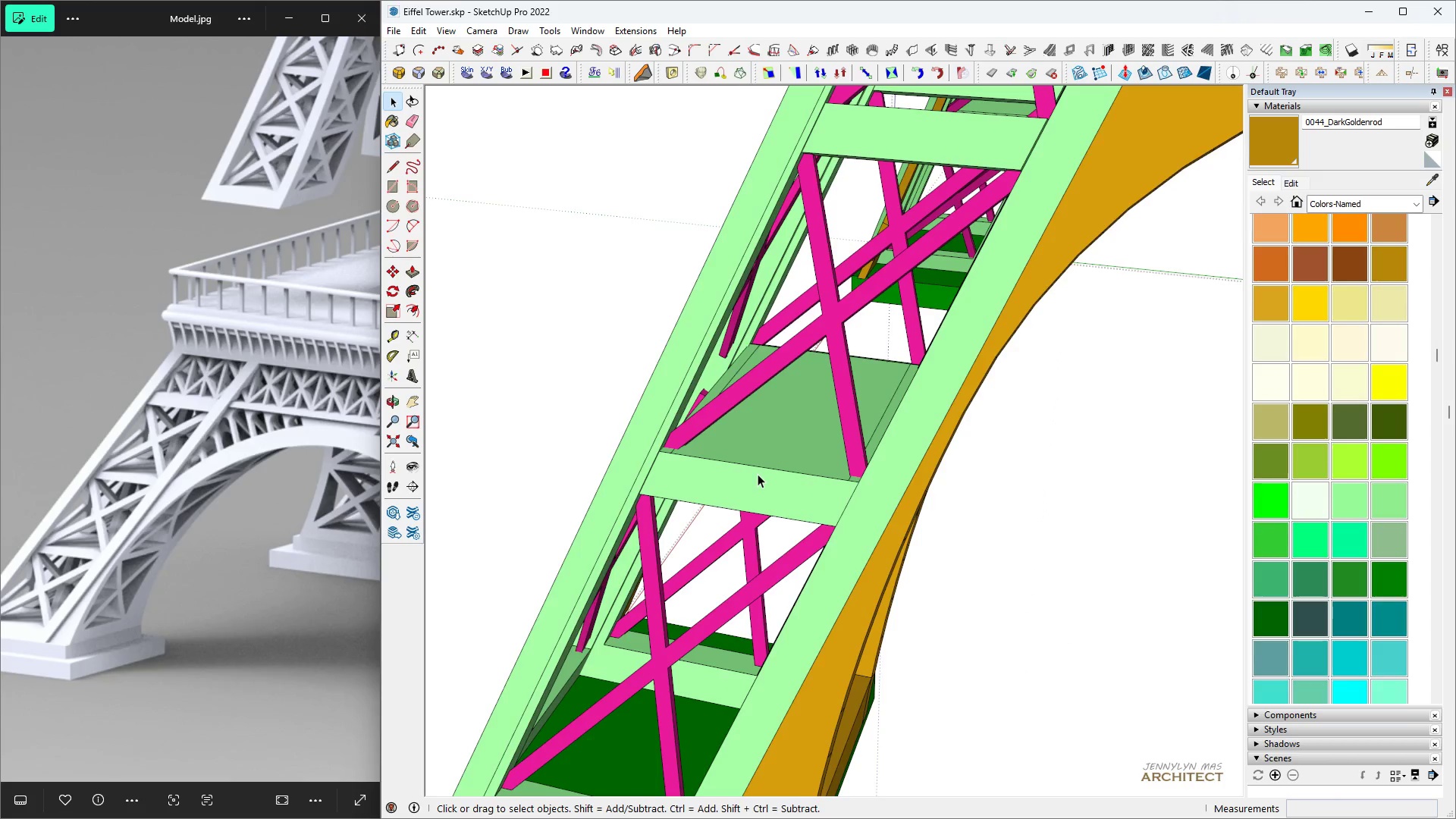 
triple_click([758, 474])
 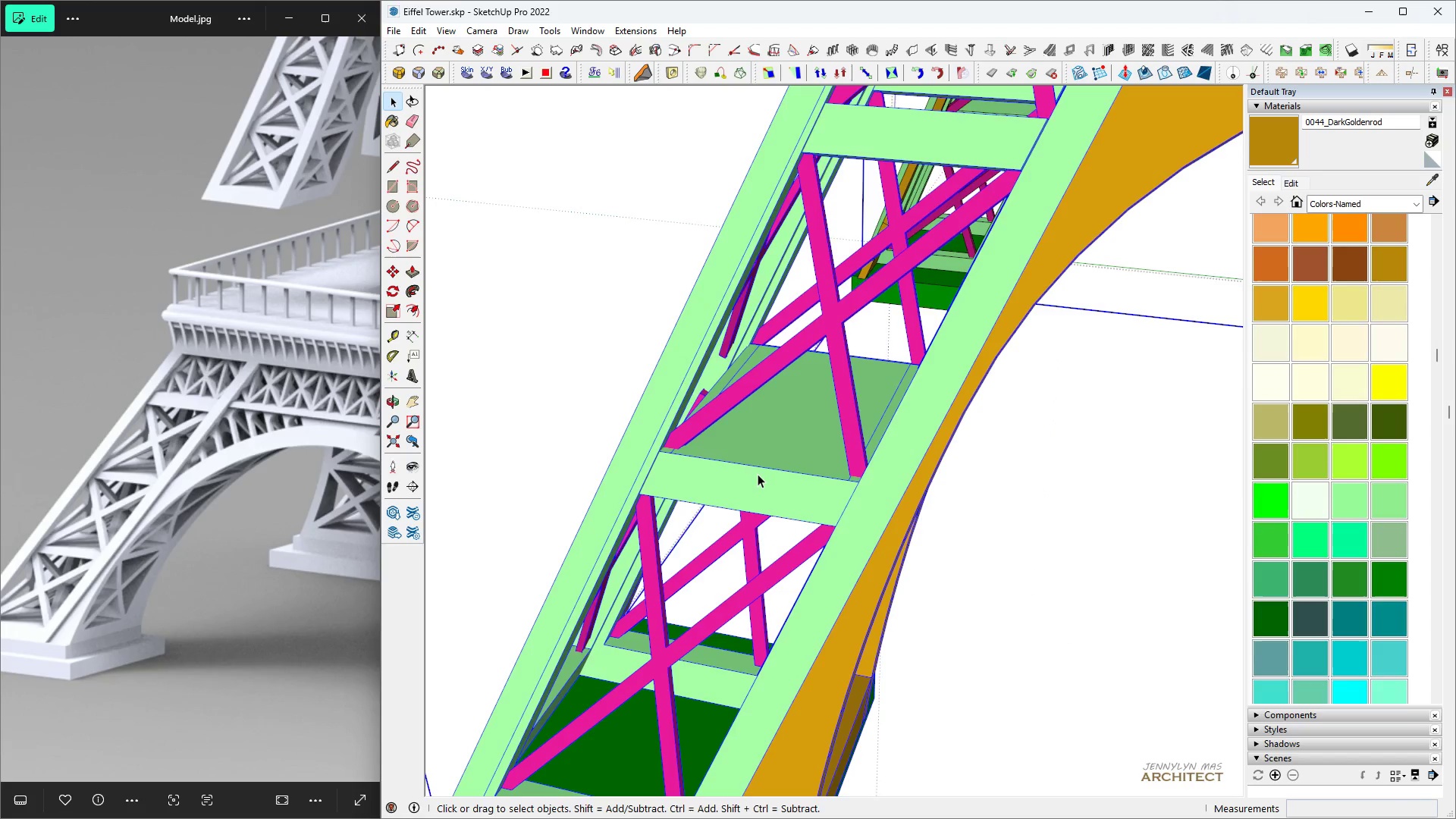 
triple_click([758, 474])
 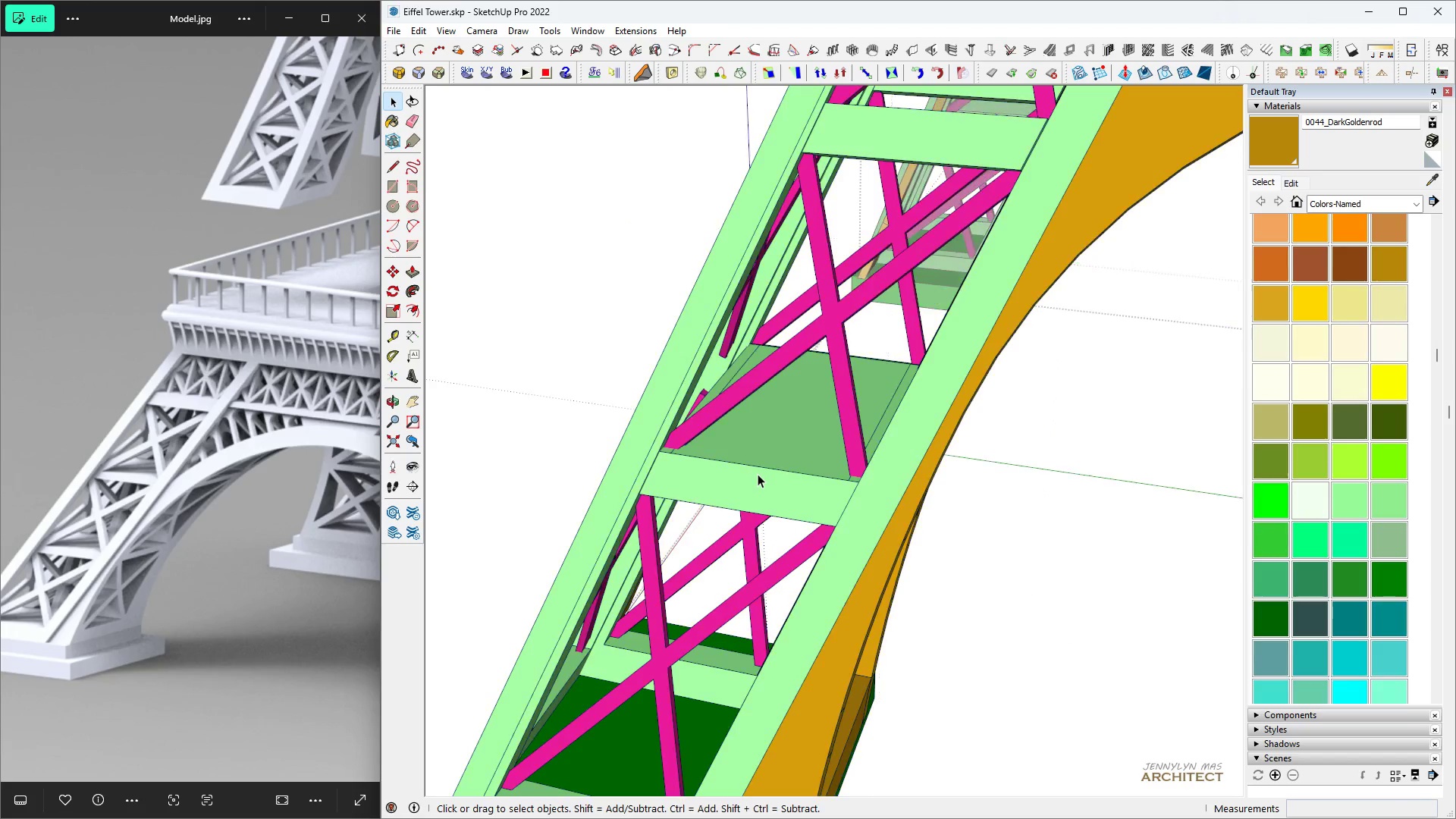 
triple_click([758, 474])
 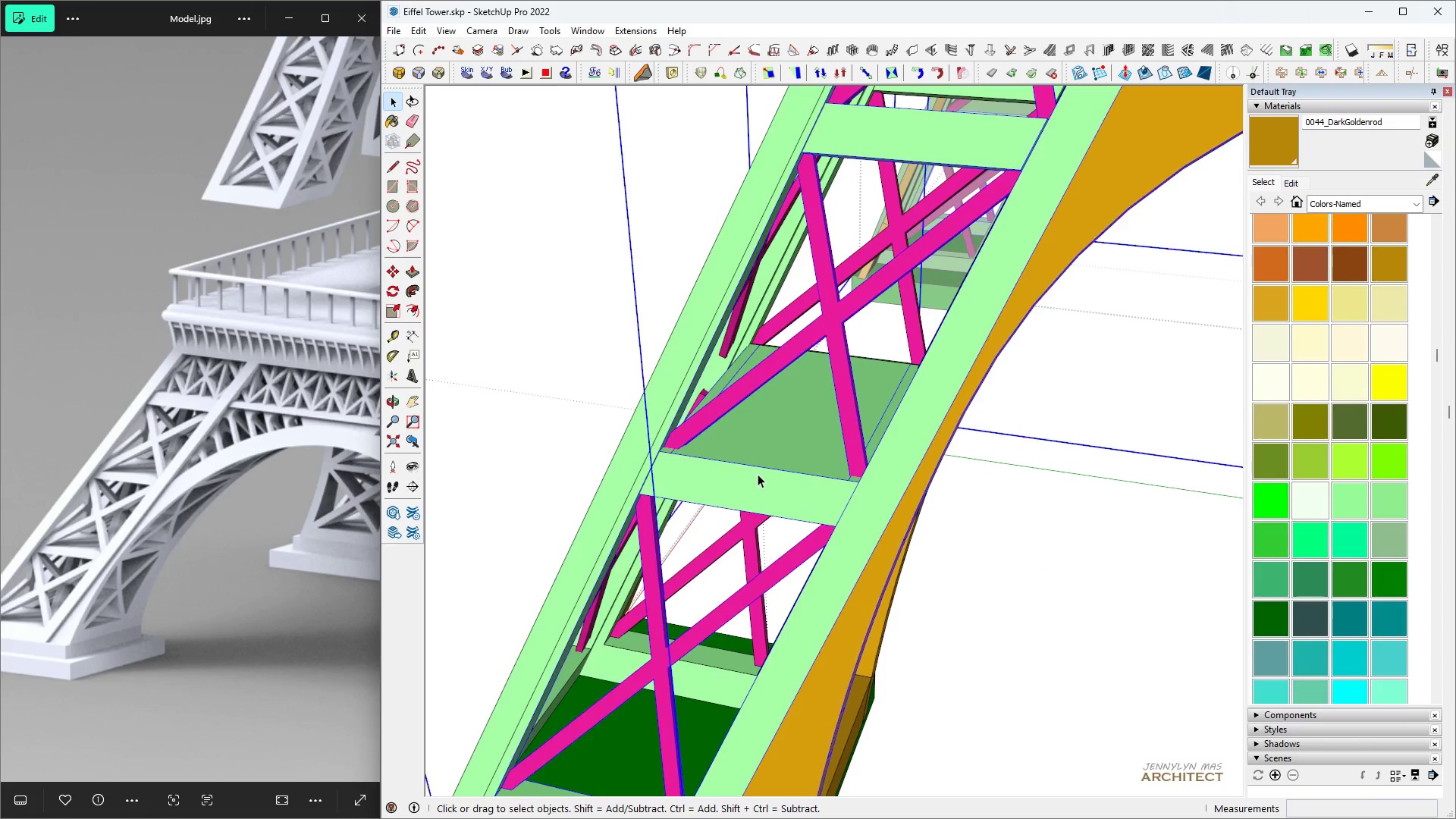 
triple_click([758, 474])
 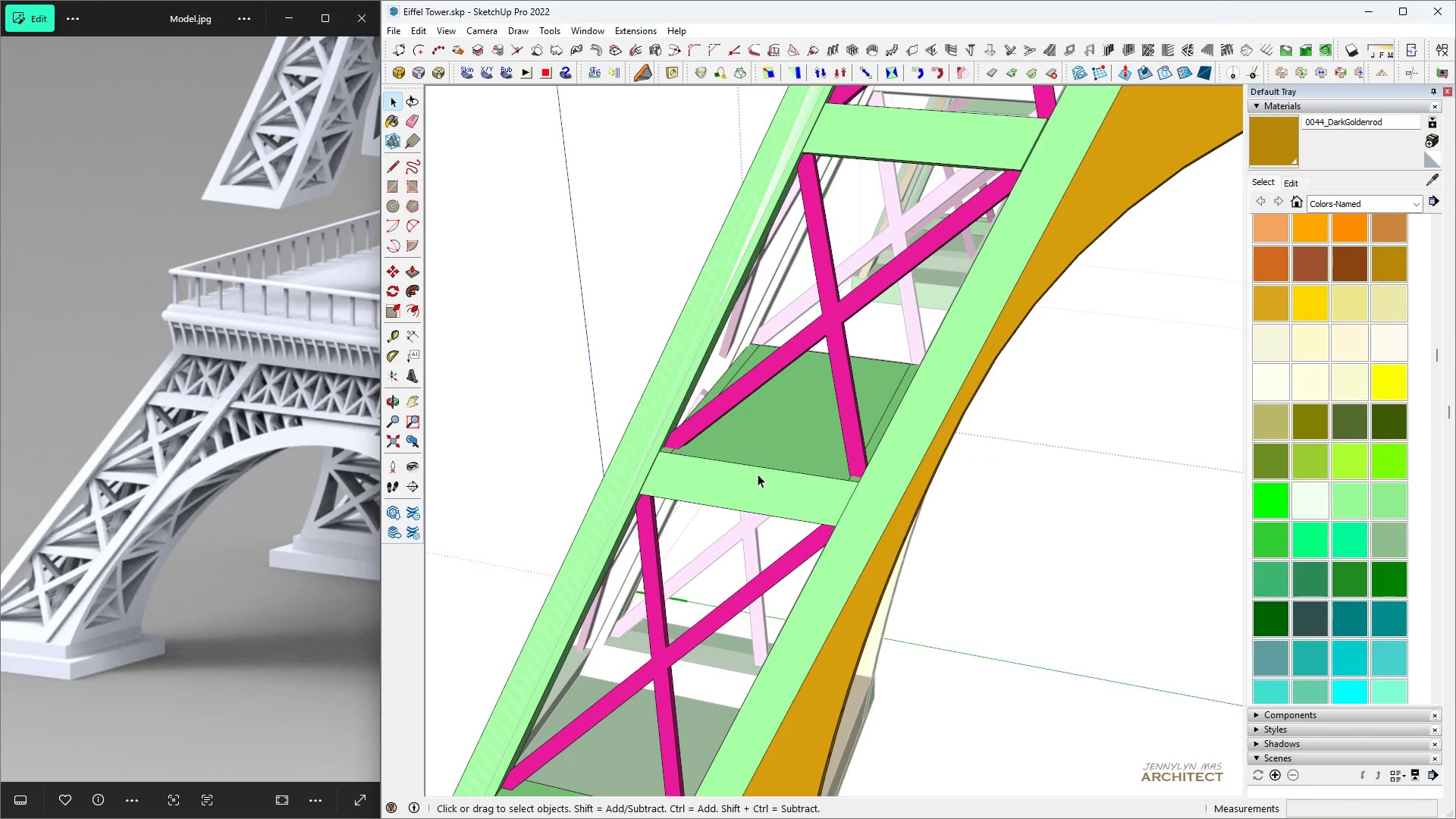 
triple_click([758, 474])
 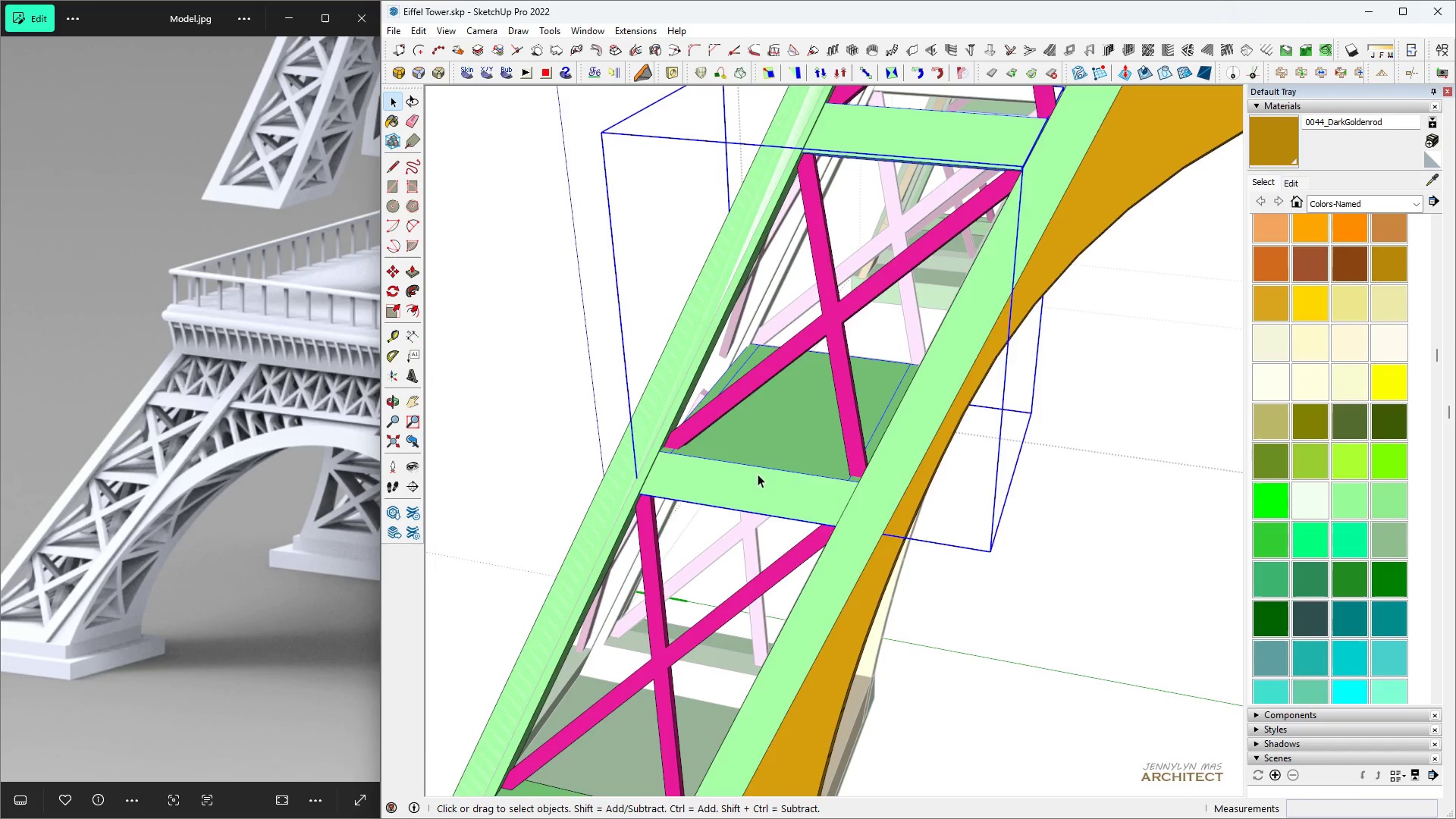 
triple_click([758, 474])
 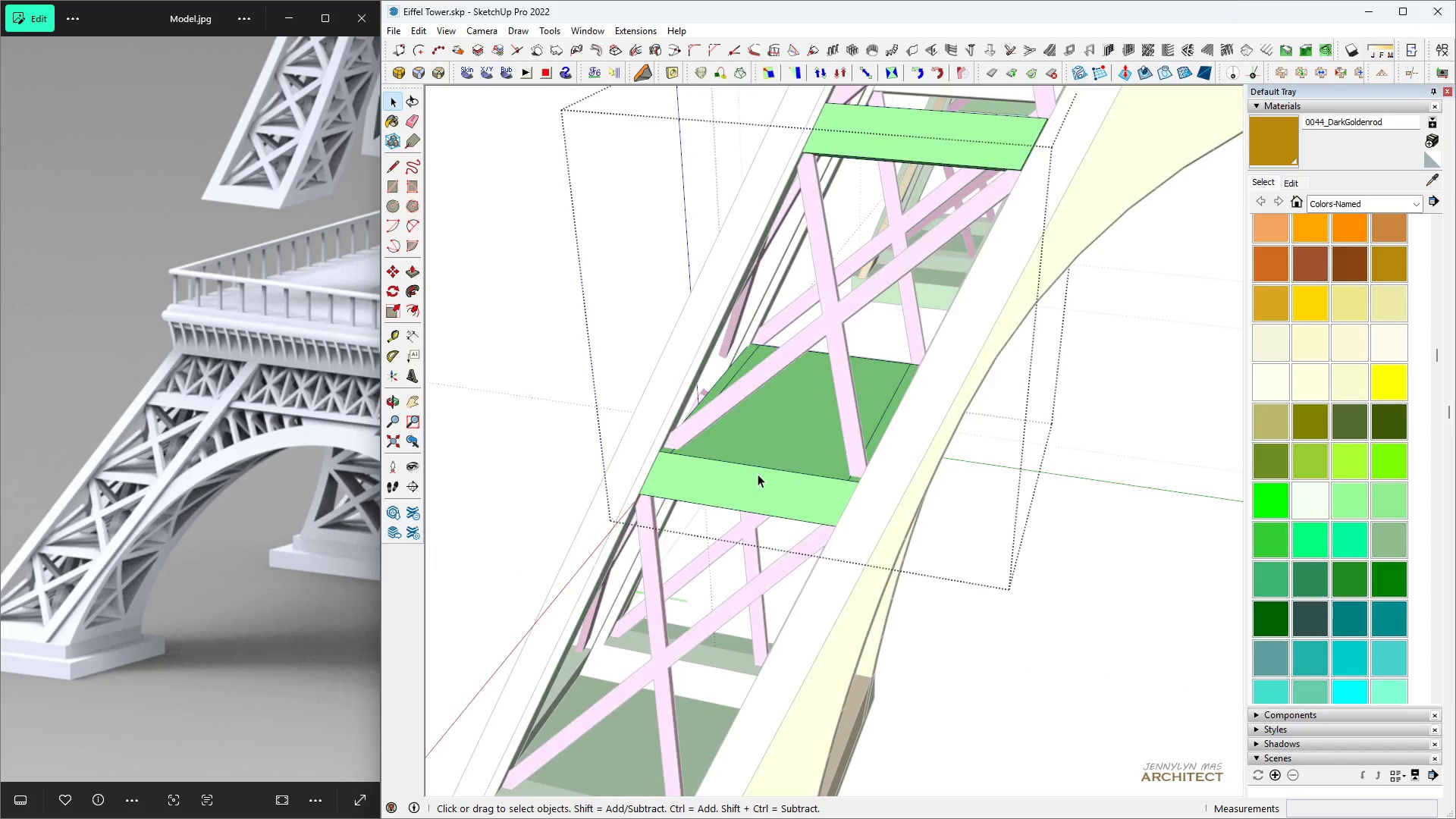 
triple_click([758, 474])
 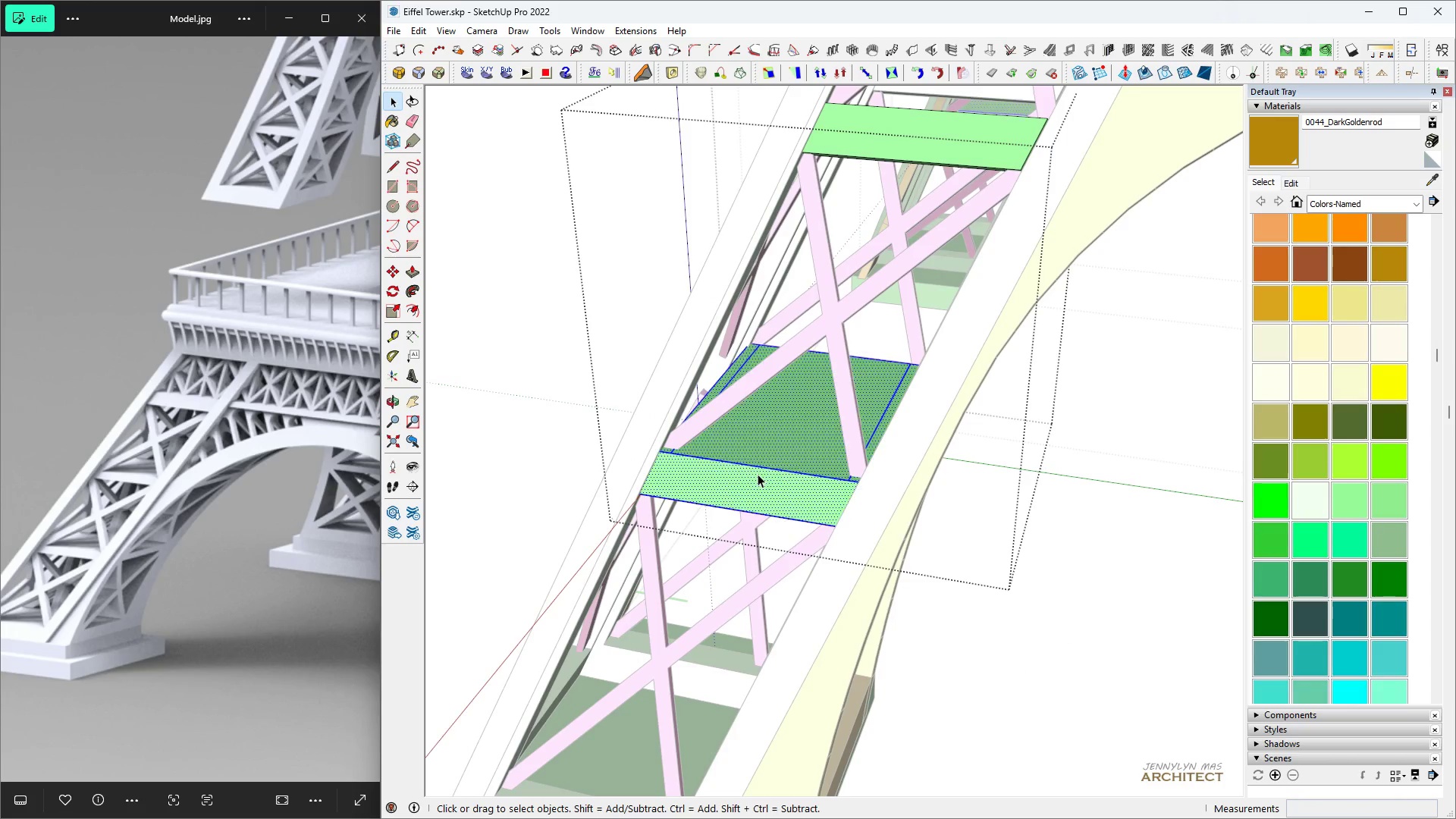 
triple_click([758, 474])
 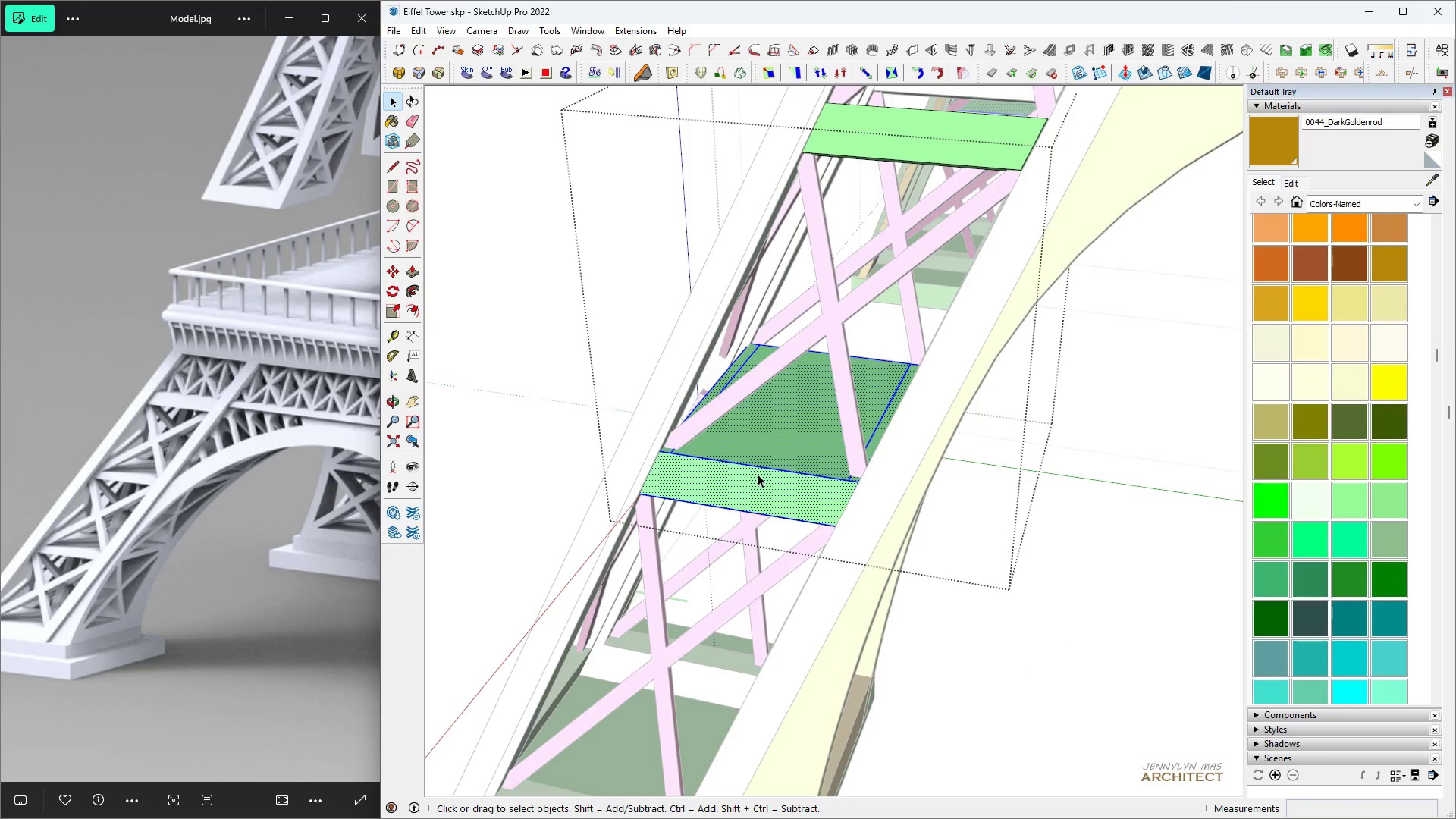 
triple_click([758, 474])
 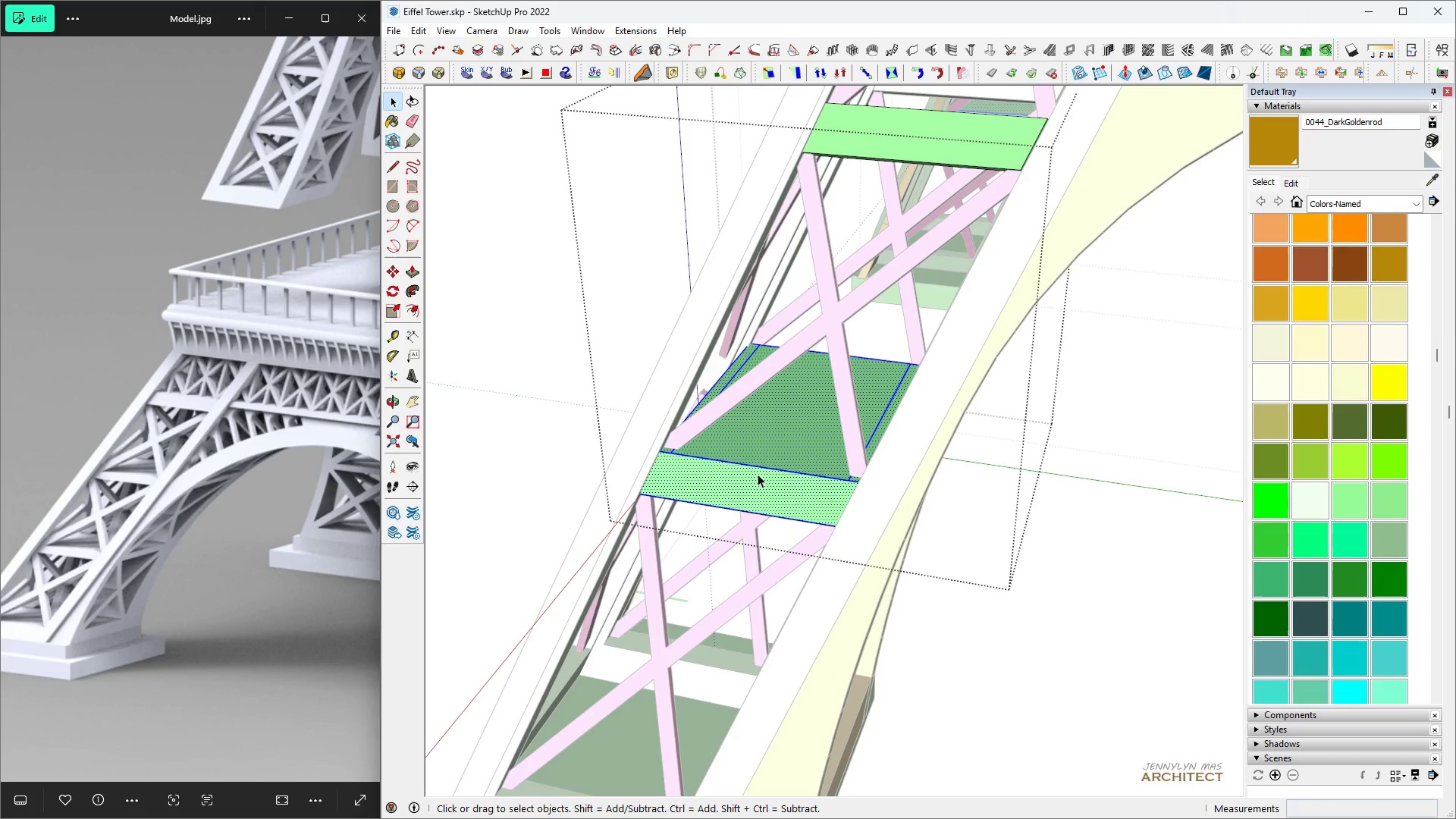 
triple_click([758, 474])
 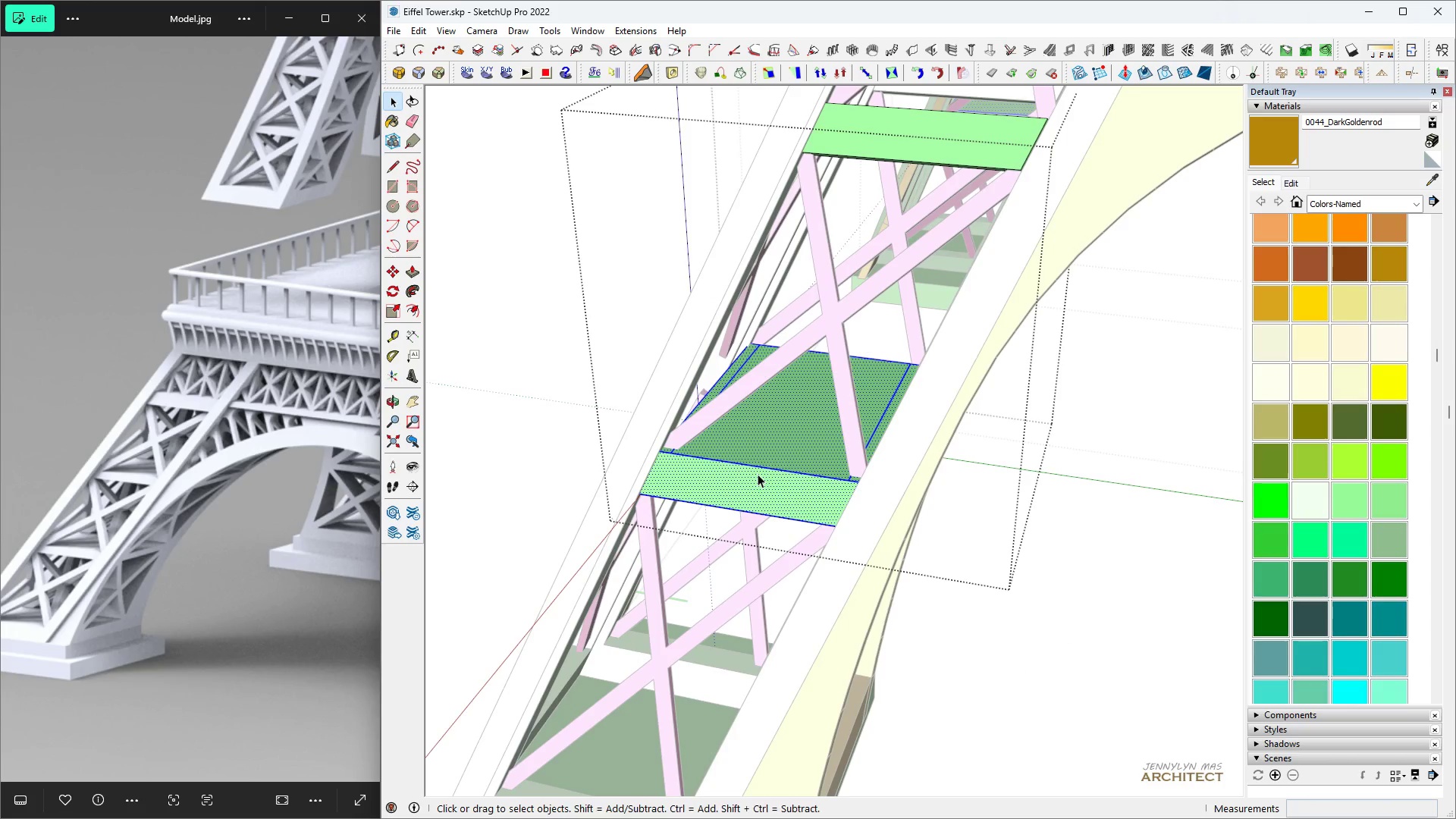 
key(H)
 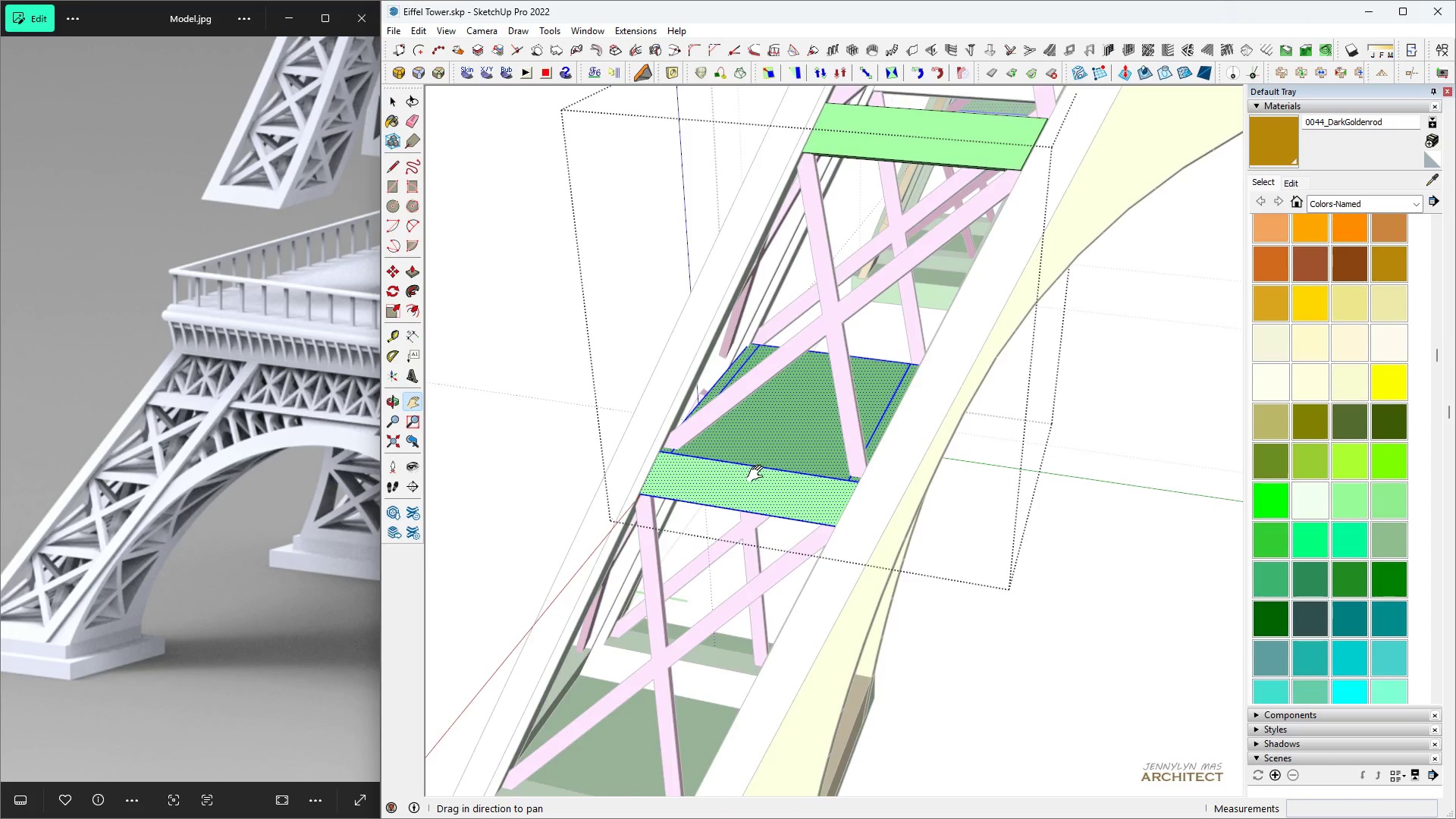 
scroll: coordinate [923, 552], scroll_direction: up, amount: 11.0
 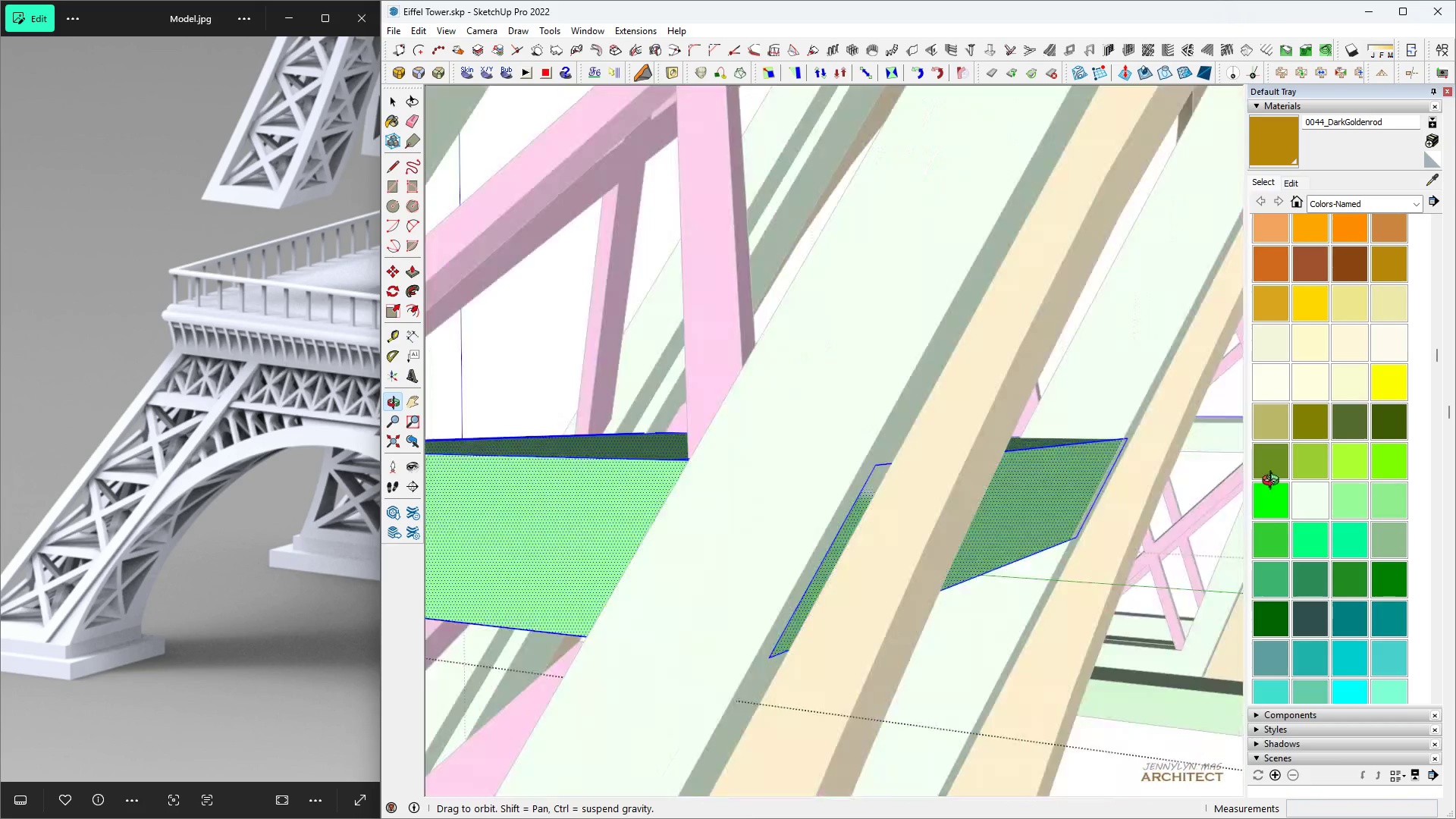 
scroll: coordinate [844, 519], scroll_direction: down, amount: 10.0
 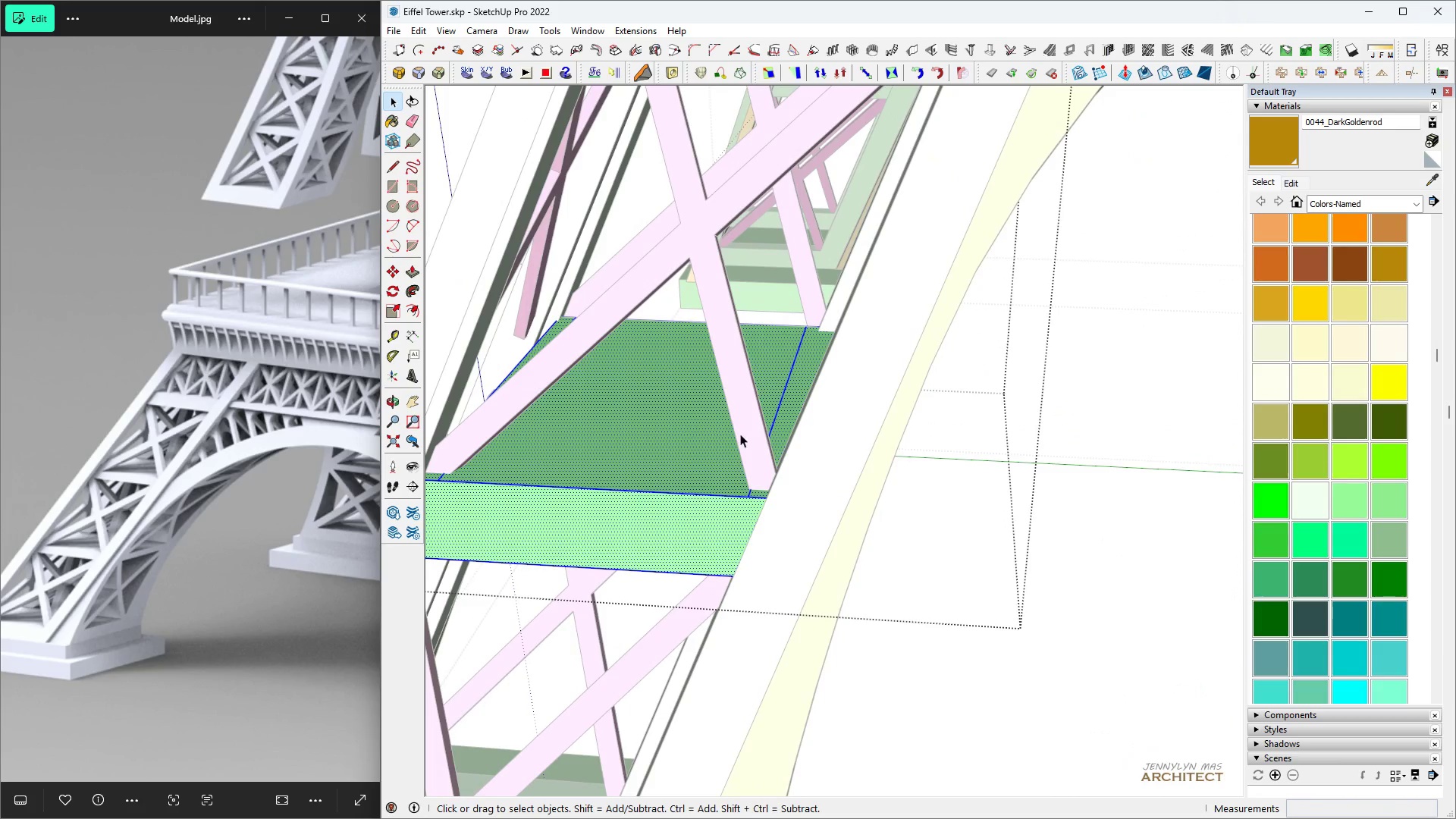 
key(H)
 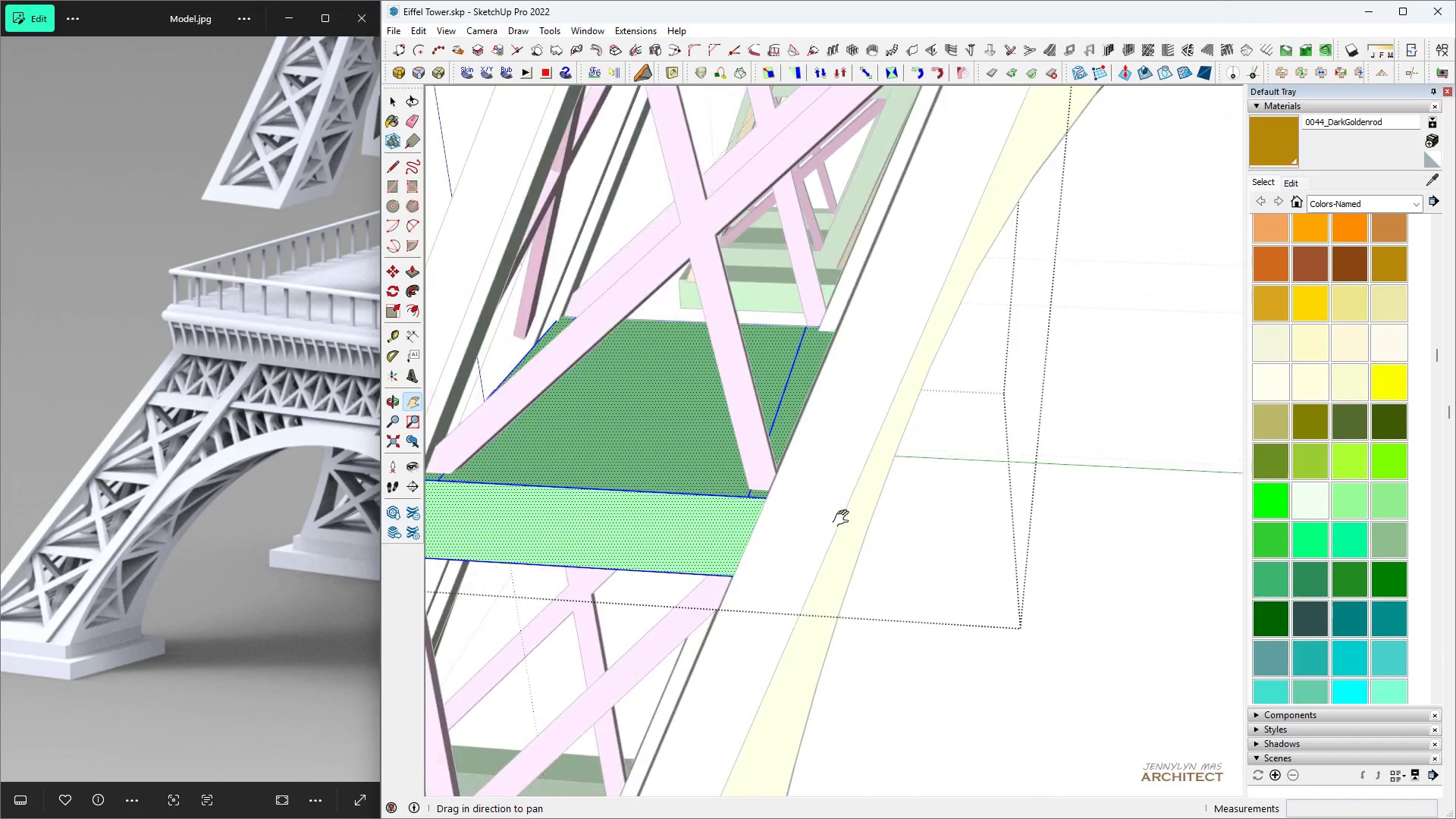 
key(Space)
 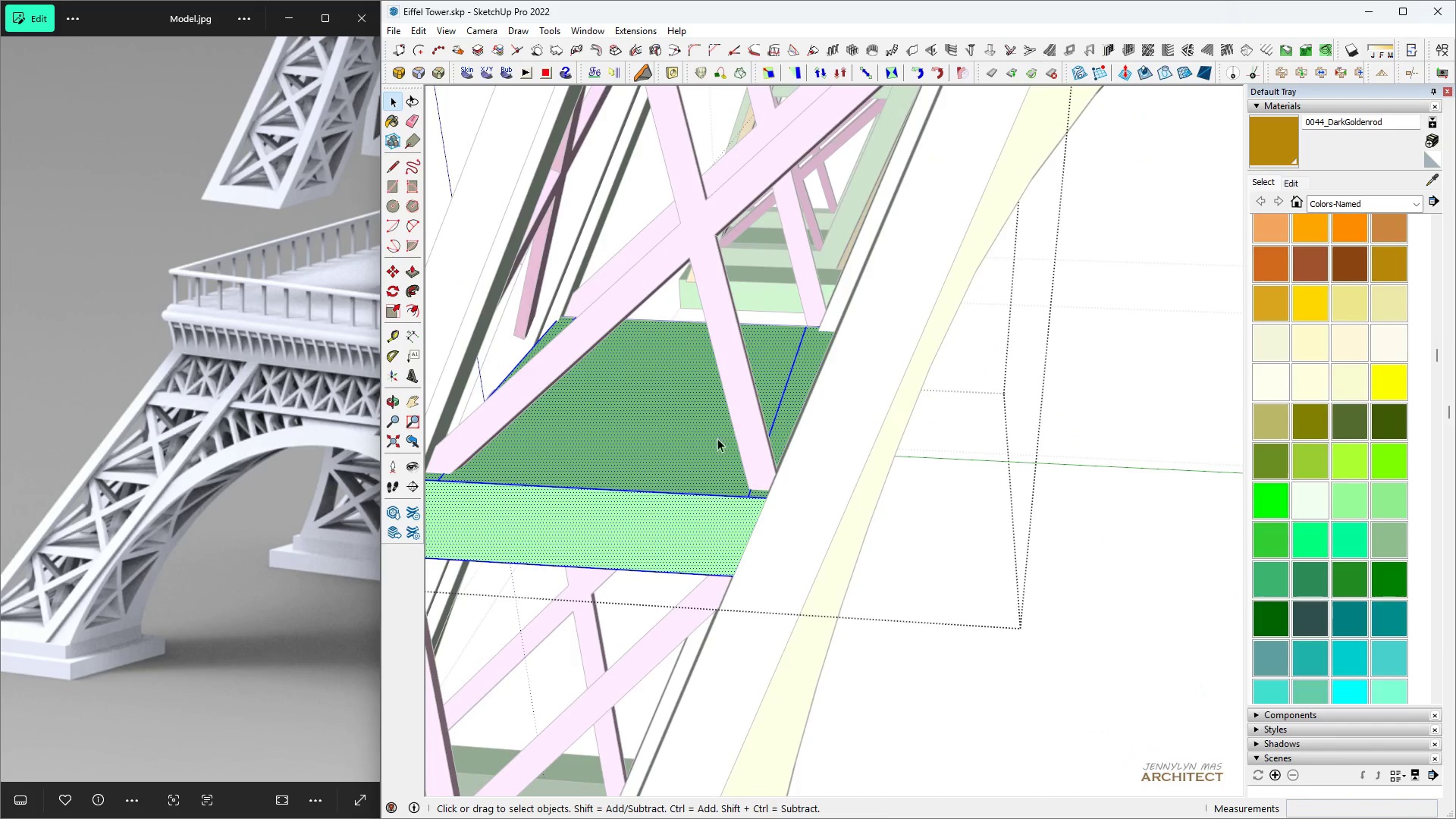 
right_click([709, 441])
 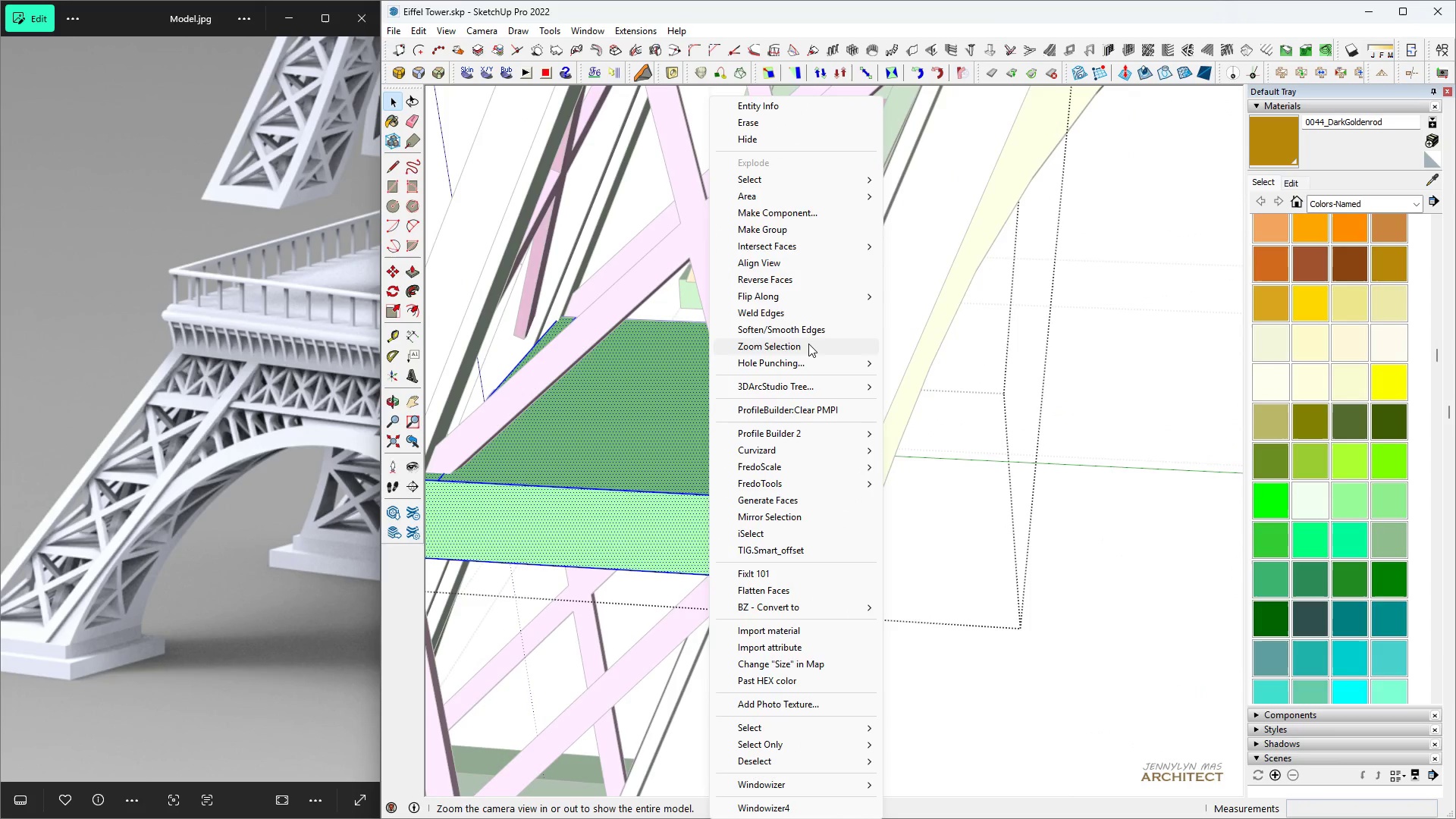 
left_click([808, 328])
 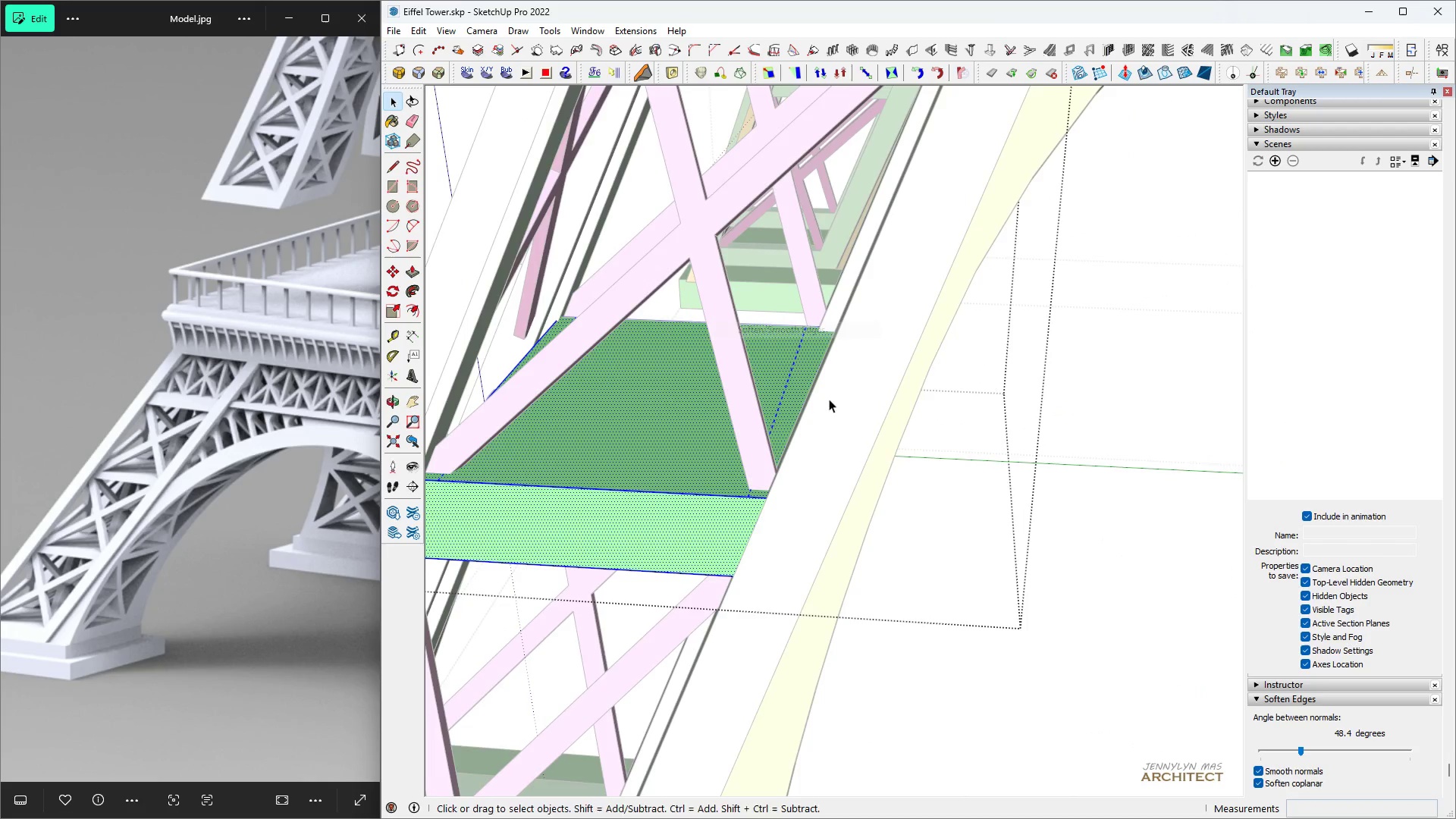 
type(h )
key(Escape)
type(1)
key(Escape)
key(Escape)
key(Escape)
key(Escape)
key(Escape)
type( hhhhh )
 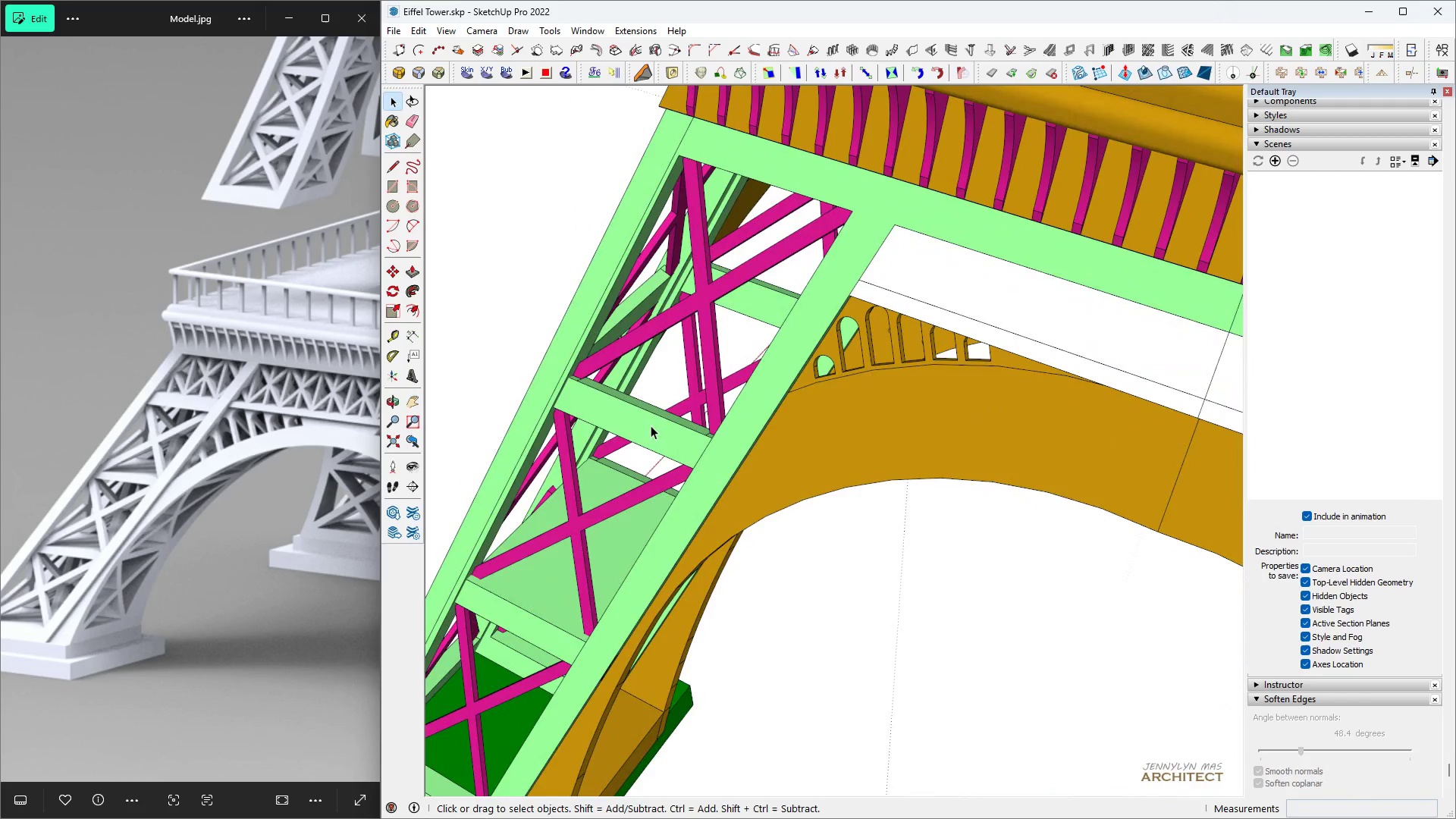 
scroll: coordinate [677, 442], scroll_direction: down, amount: 19.0
 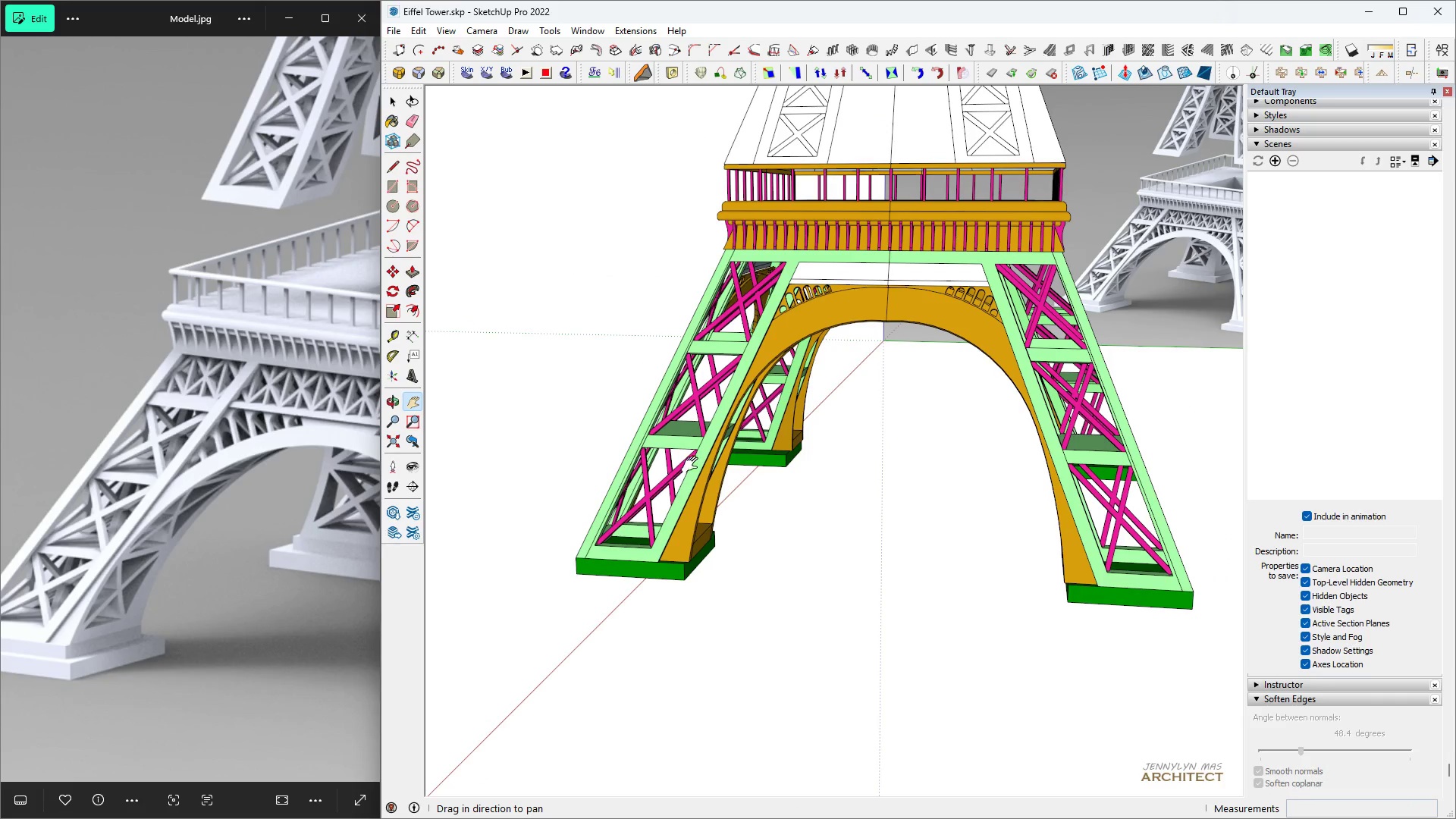 
scroll: coordinate [653, 476], scroll_direction: up, amount: 11.0
 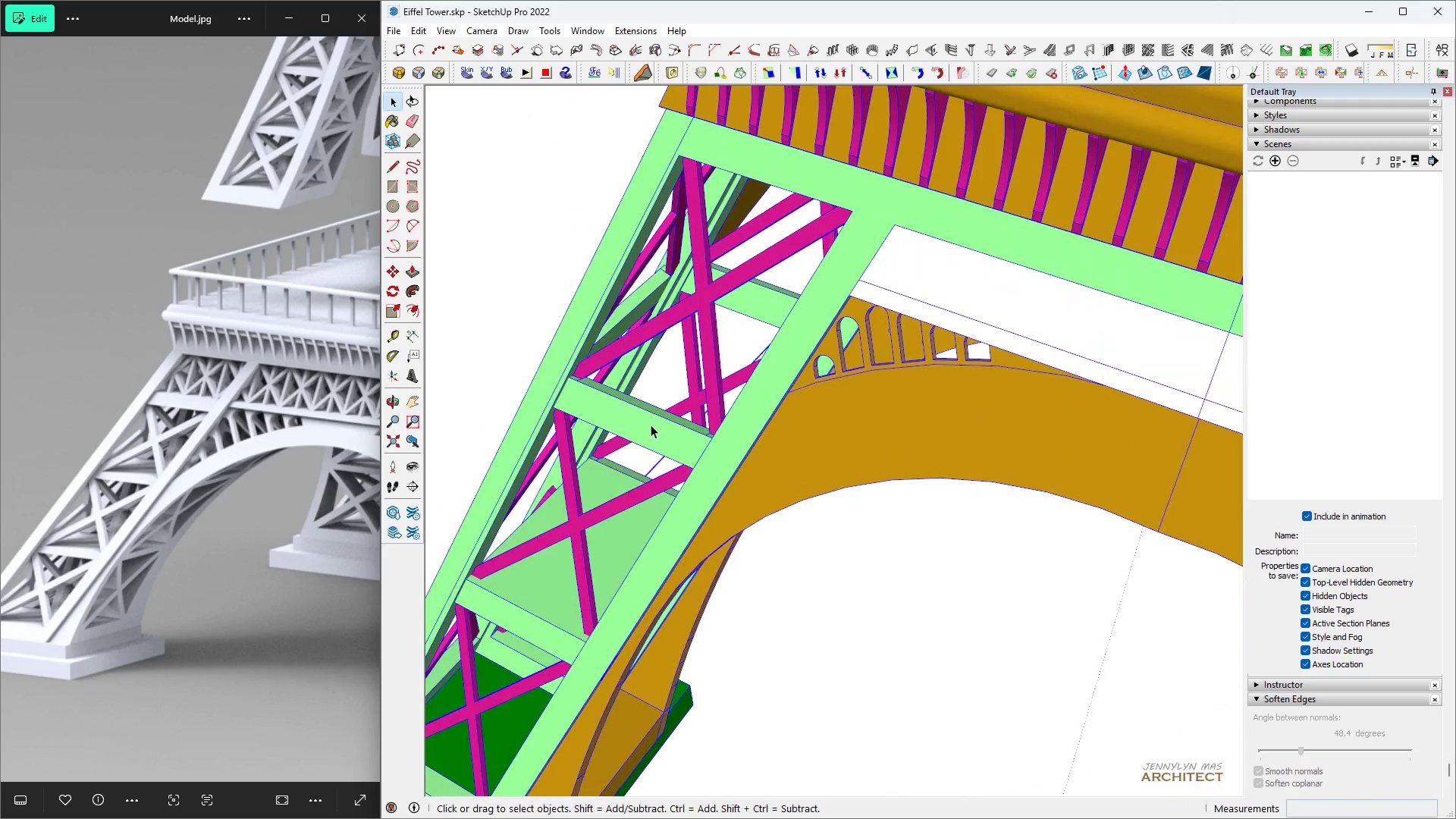 
double_click([651, 425])
 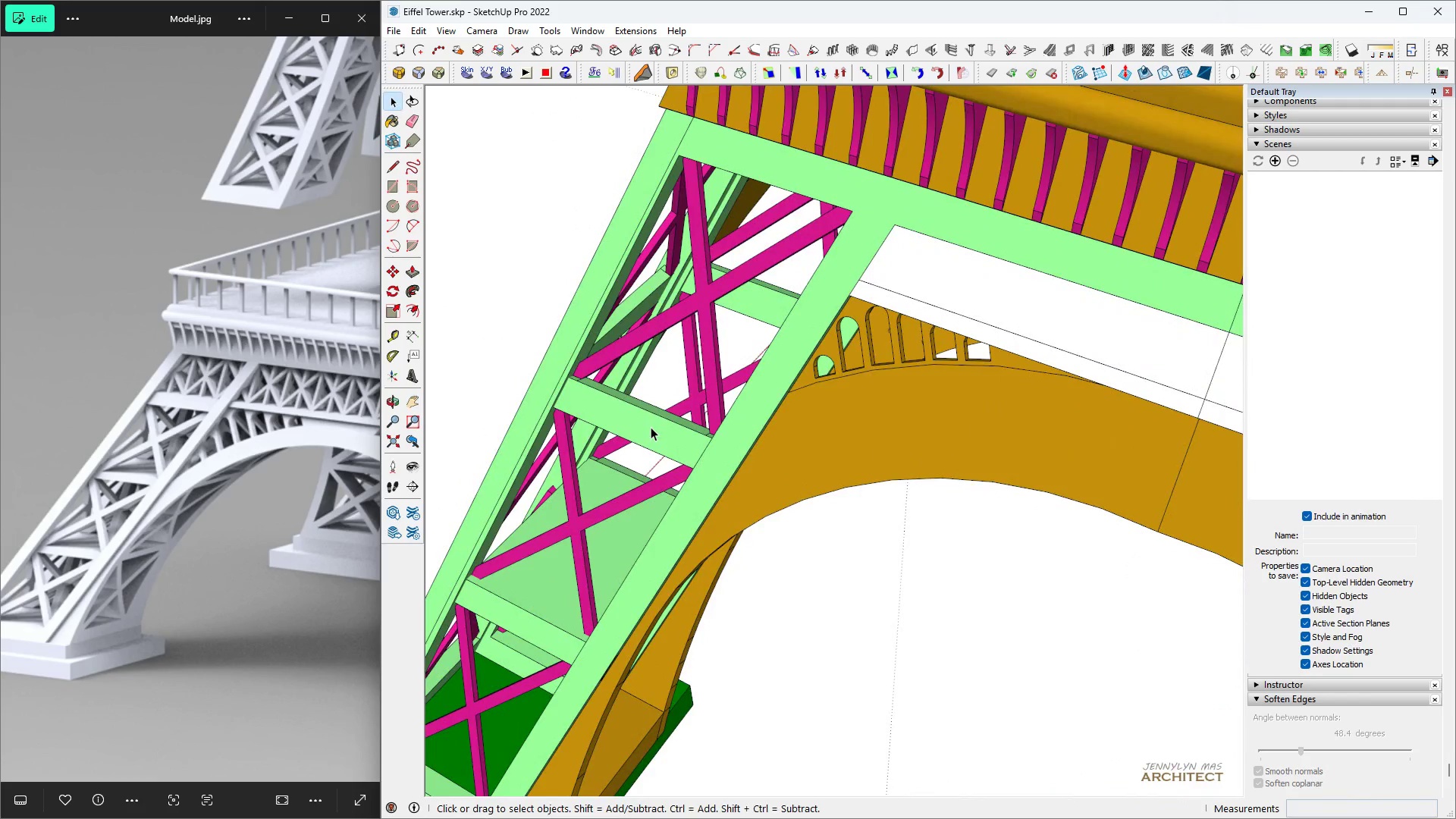 
triple_click([651, 427])
 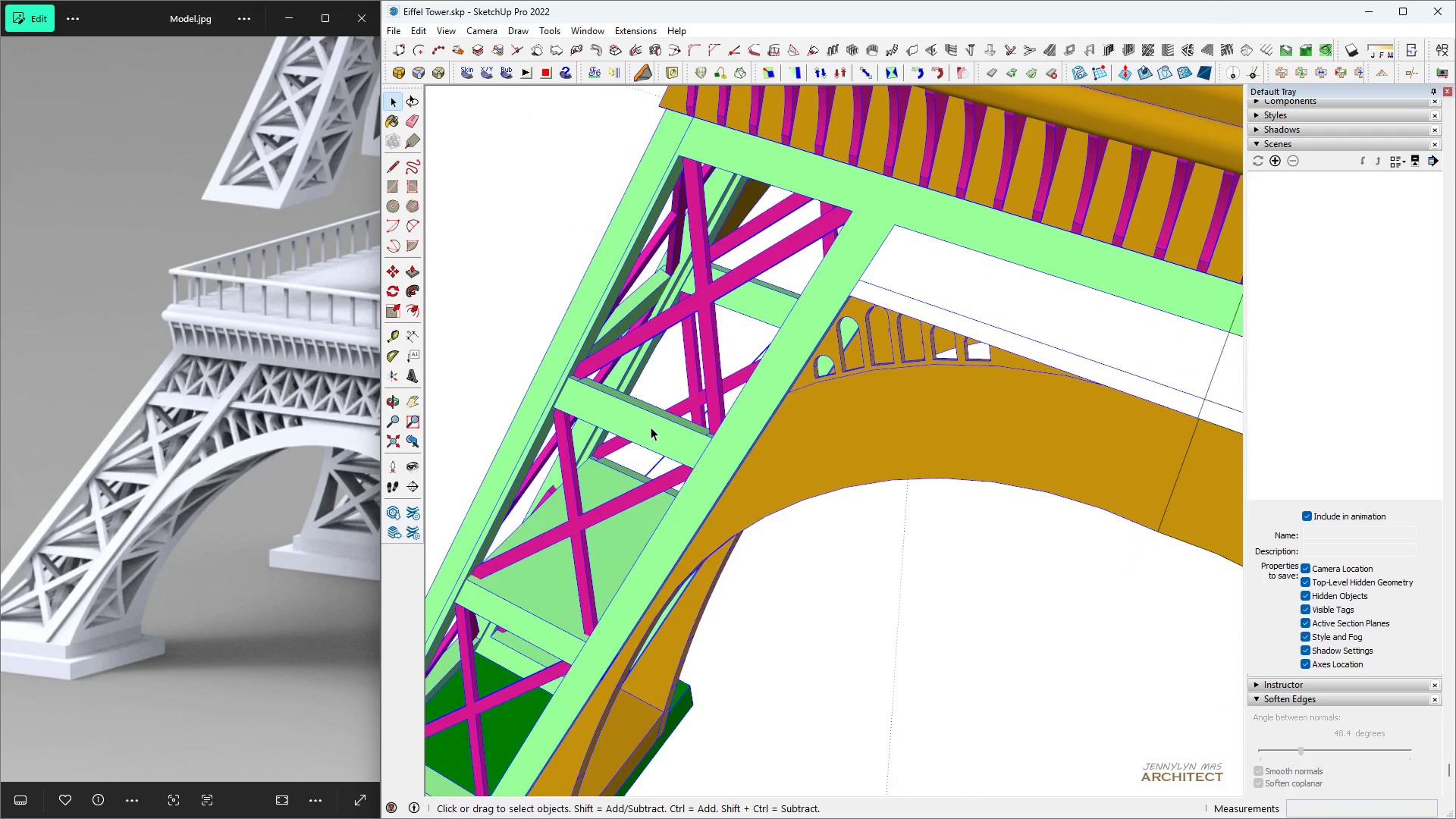 
triple_click([651, 427])
 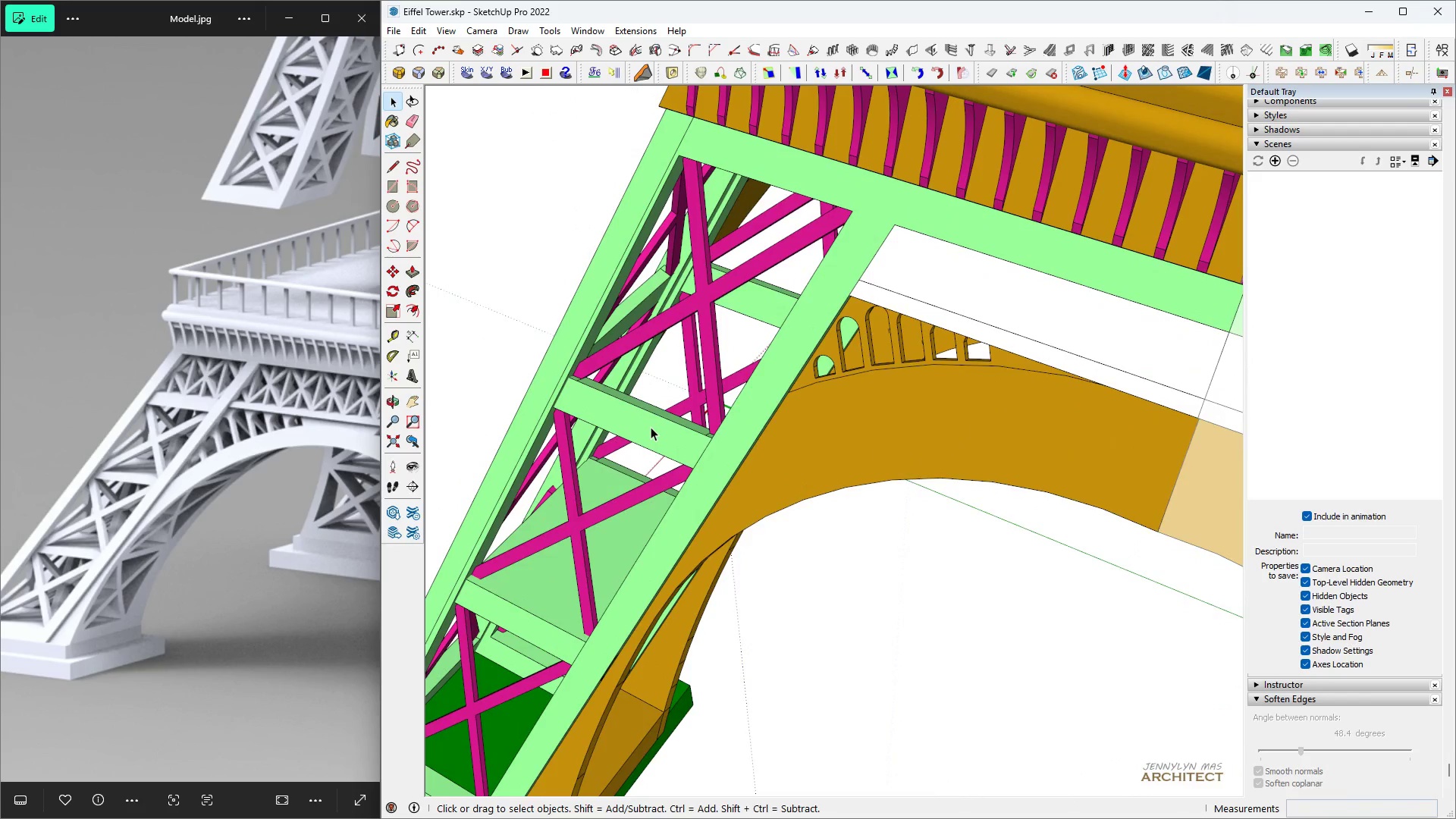 
triple_click([651, 427])
 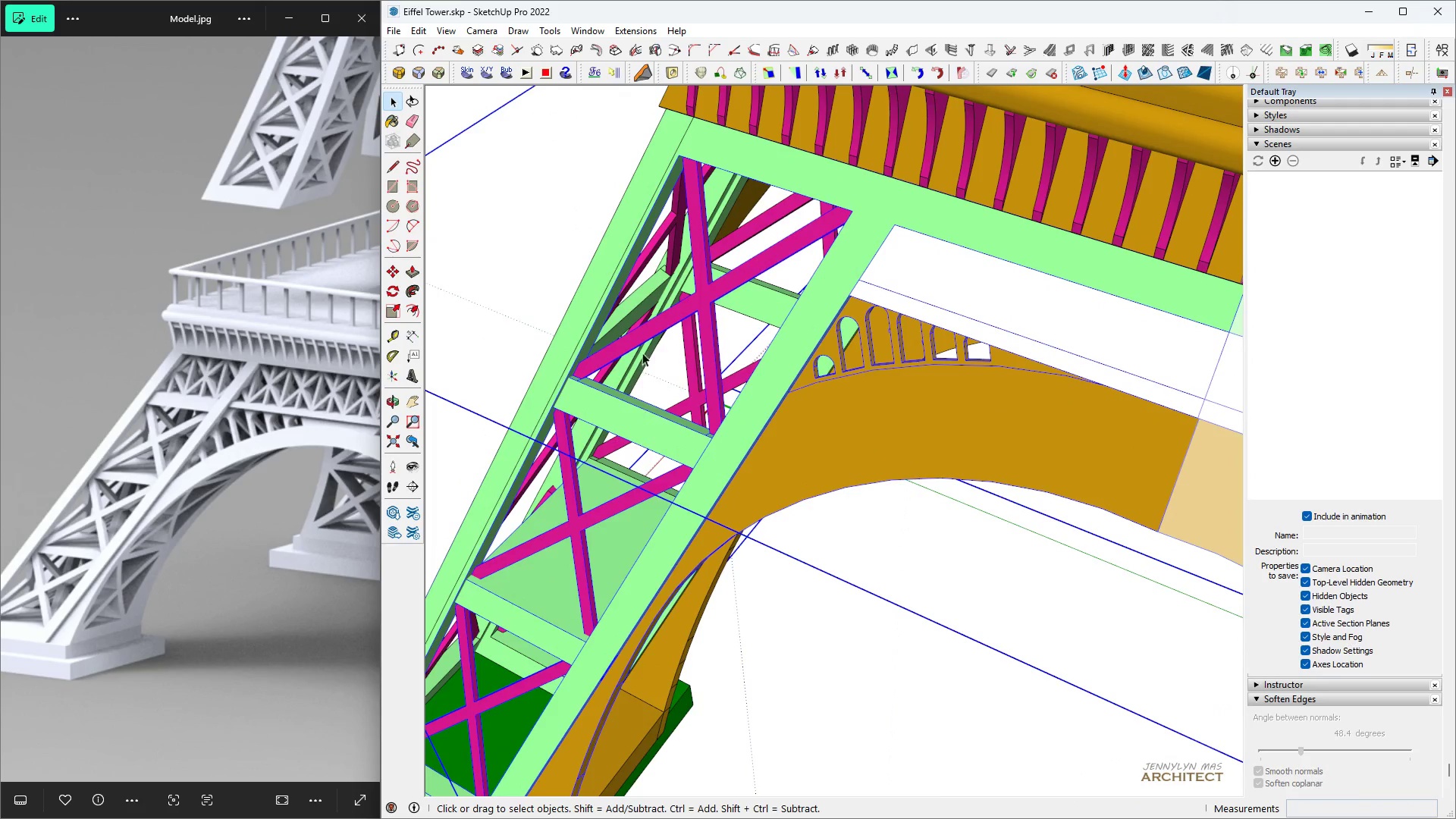 
scroll: coordinate [639, 331], scroll_direction: up, amount: 3.0
 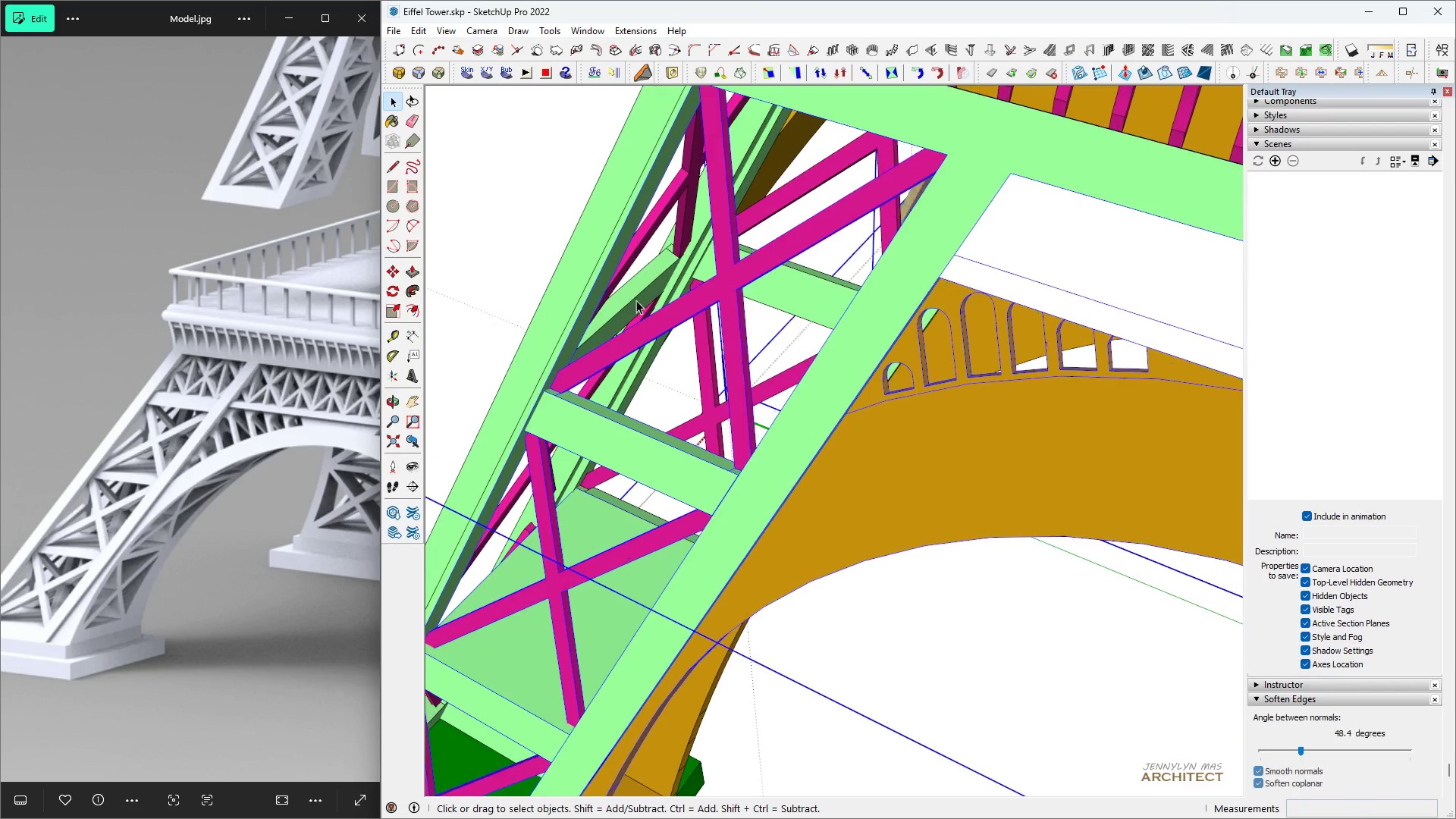 
key(Space)
 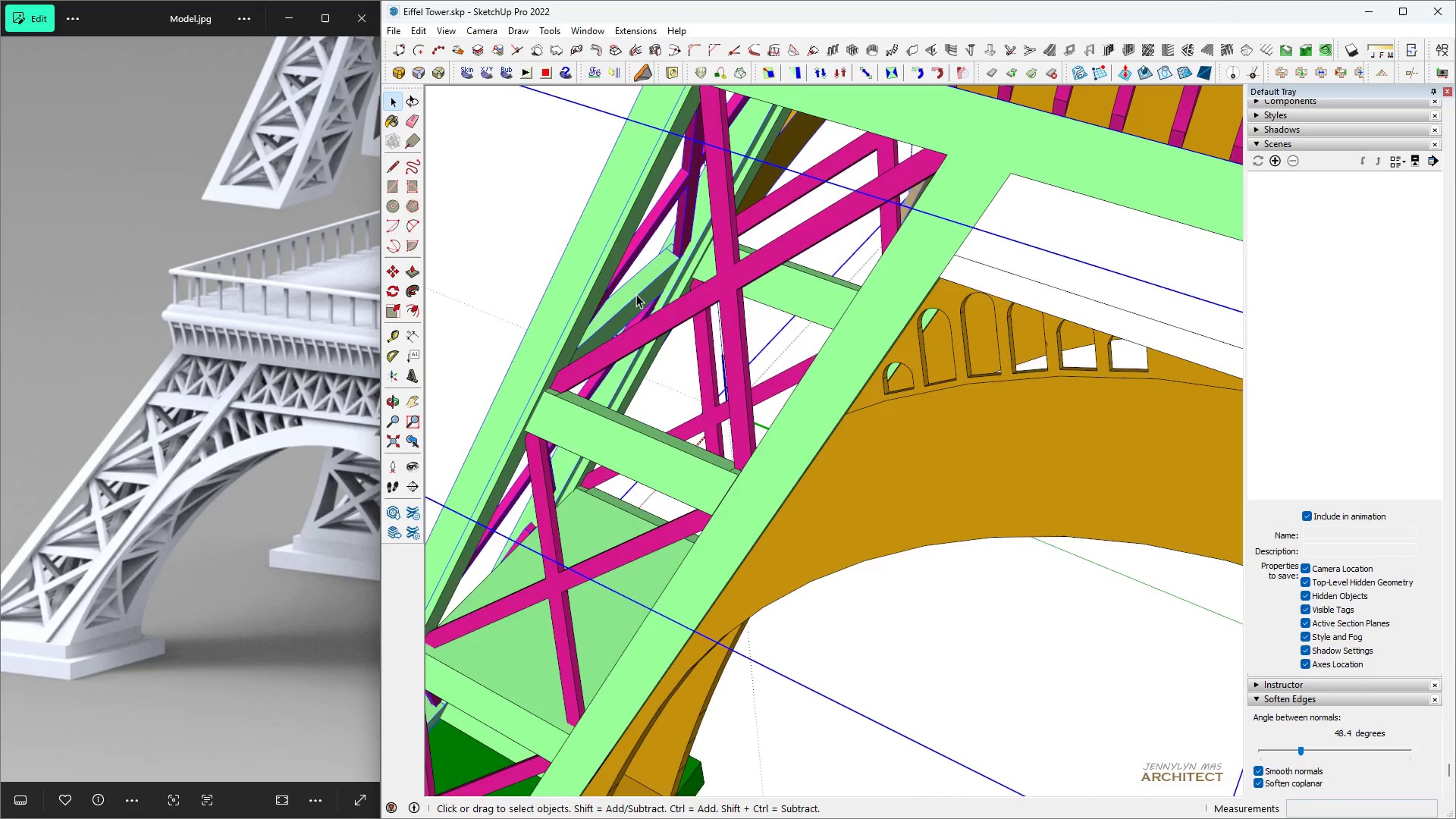 
double_click([636, 294])
 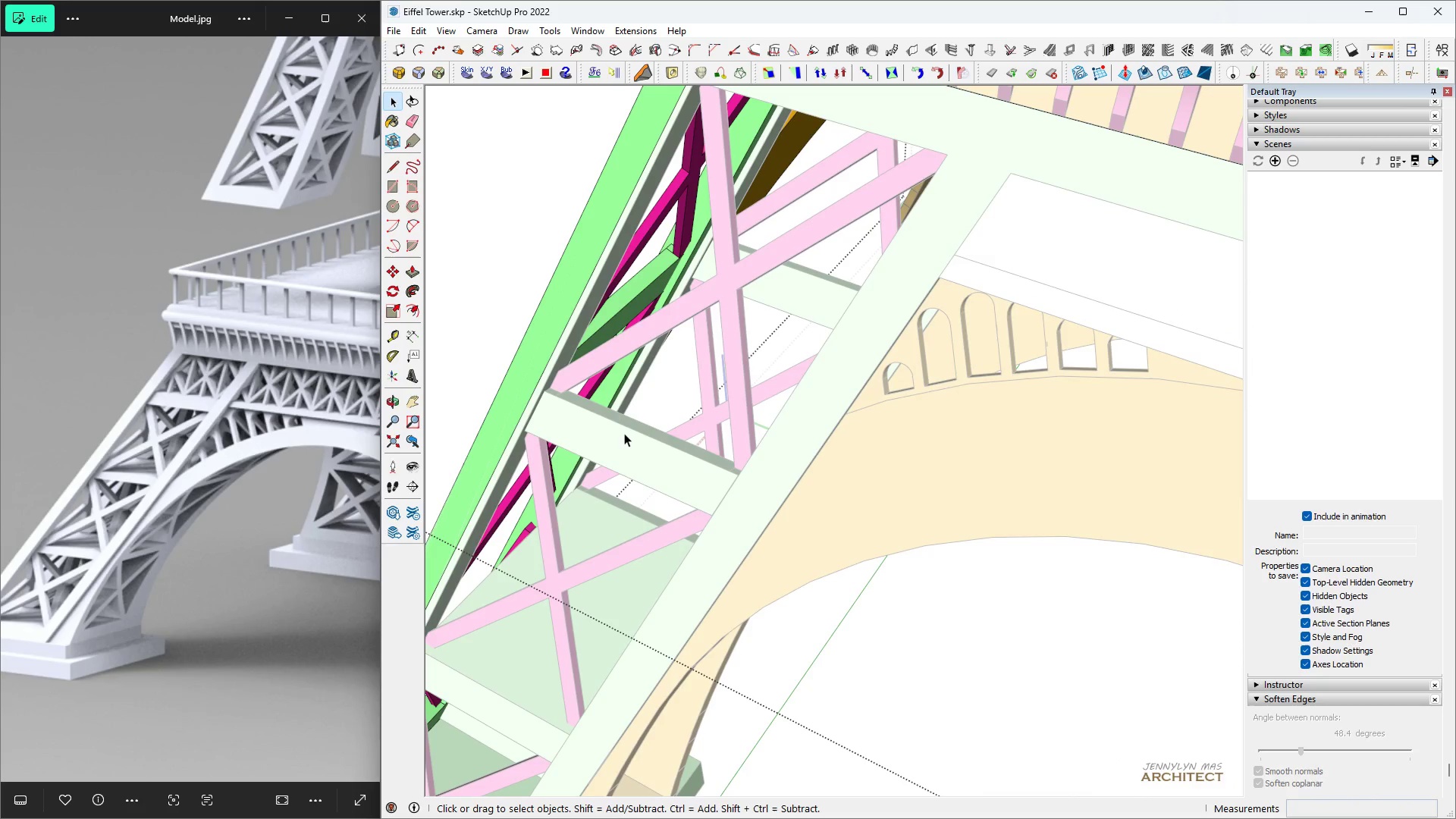 
double_click([620, 436])
 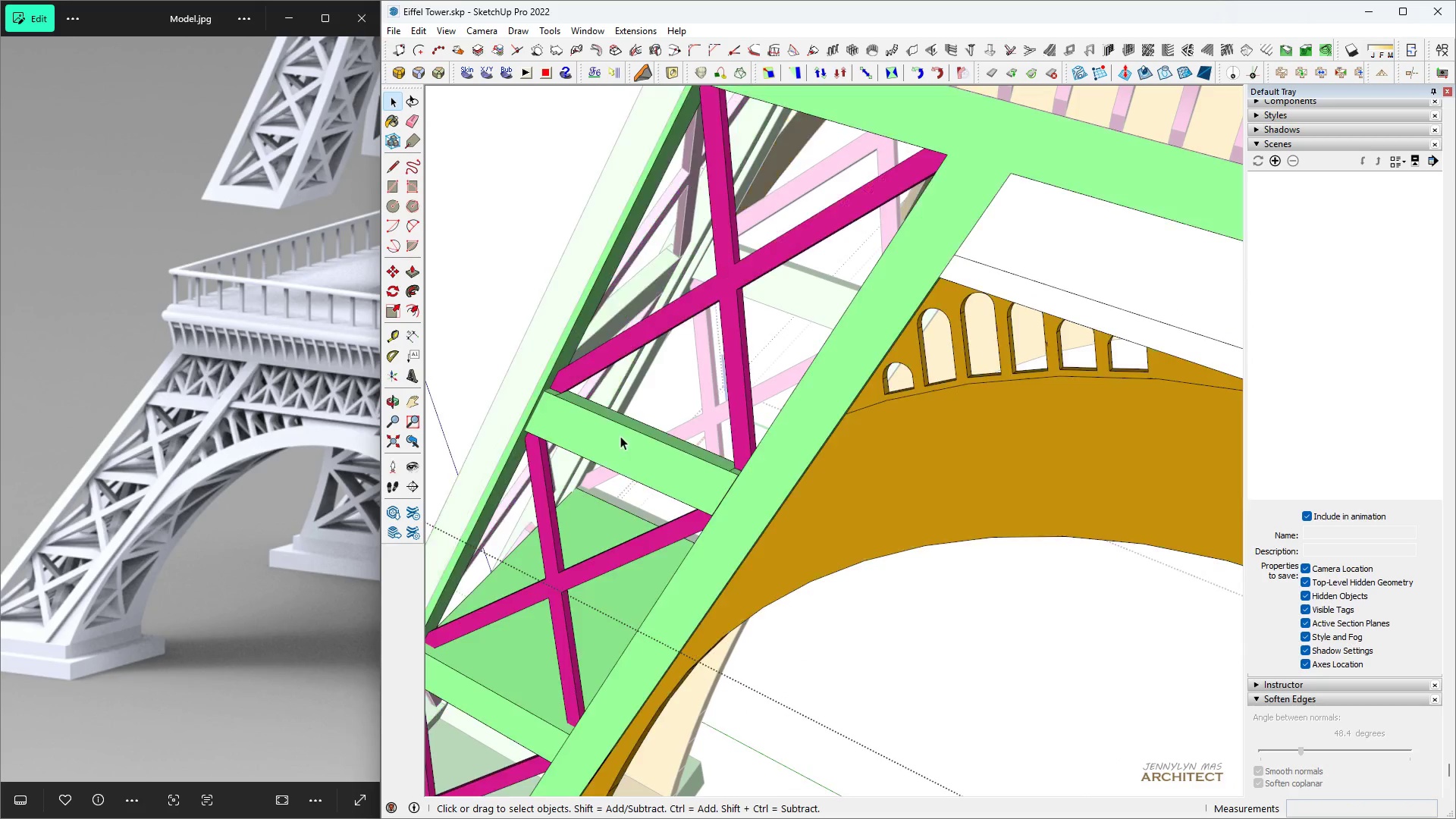 
triple_click([620, 436])
 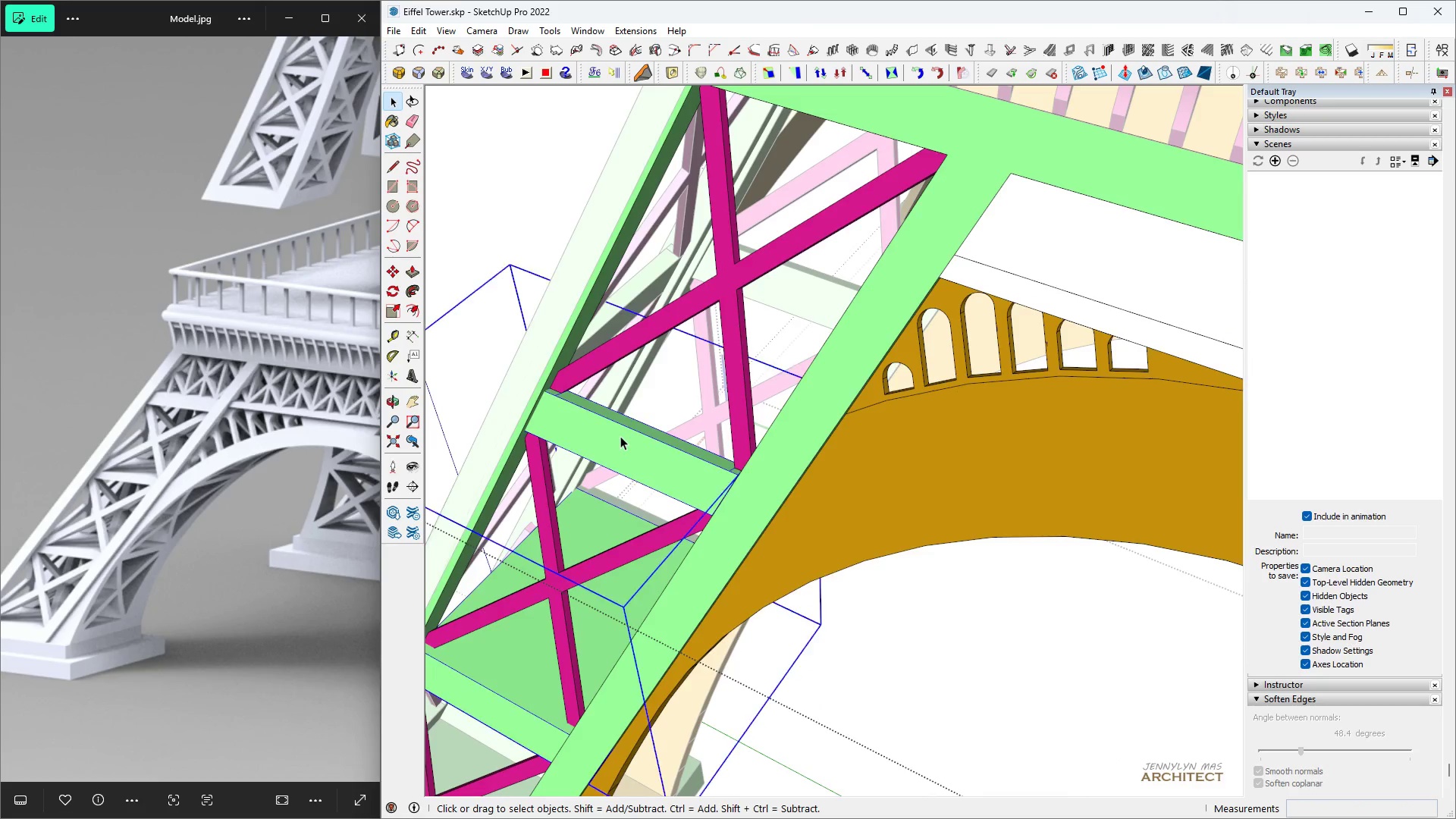 
triple_click([620, 436])
 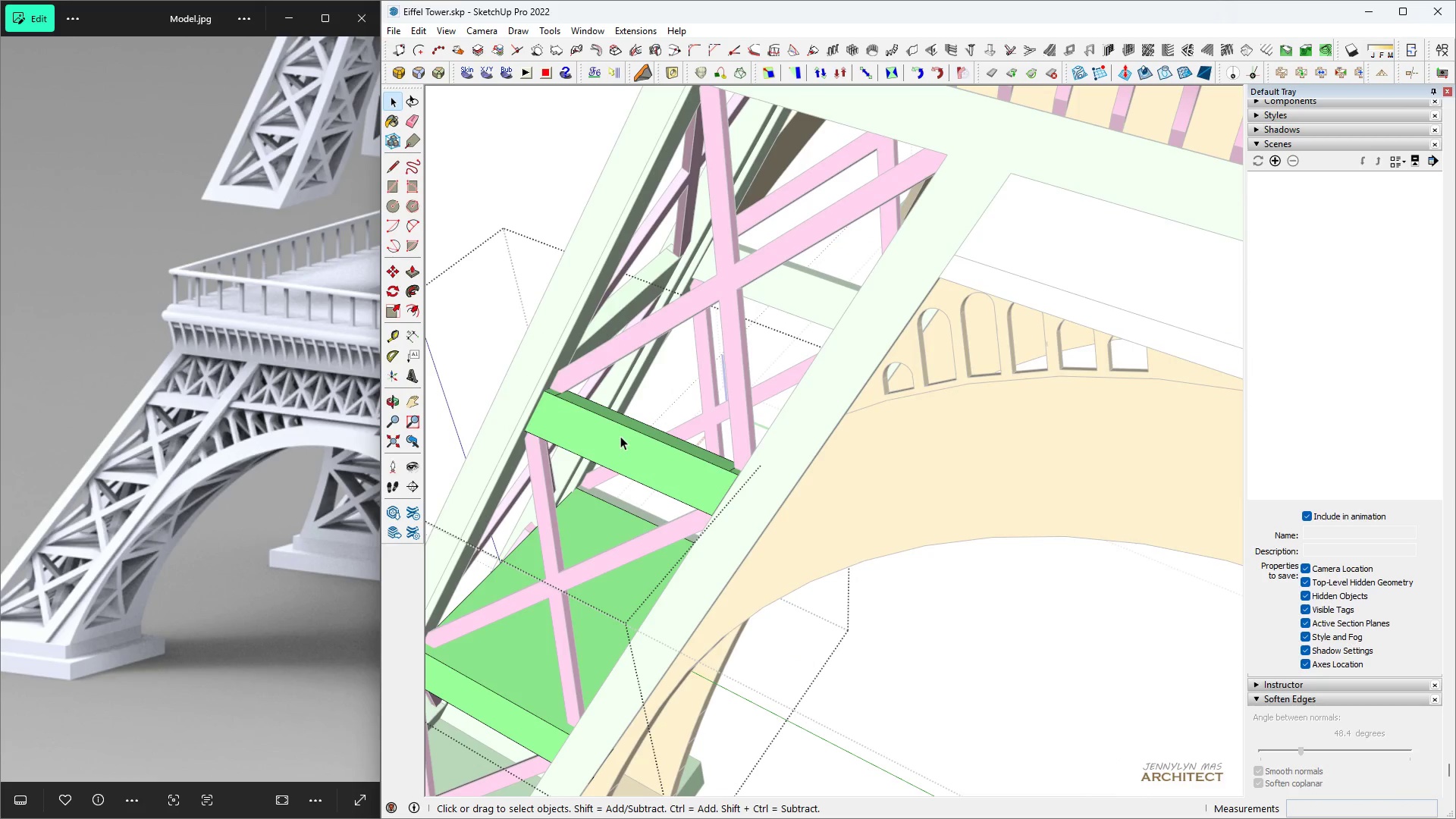 
triple_click([620, 436])
 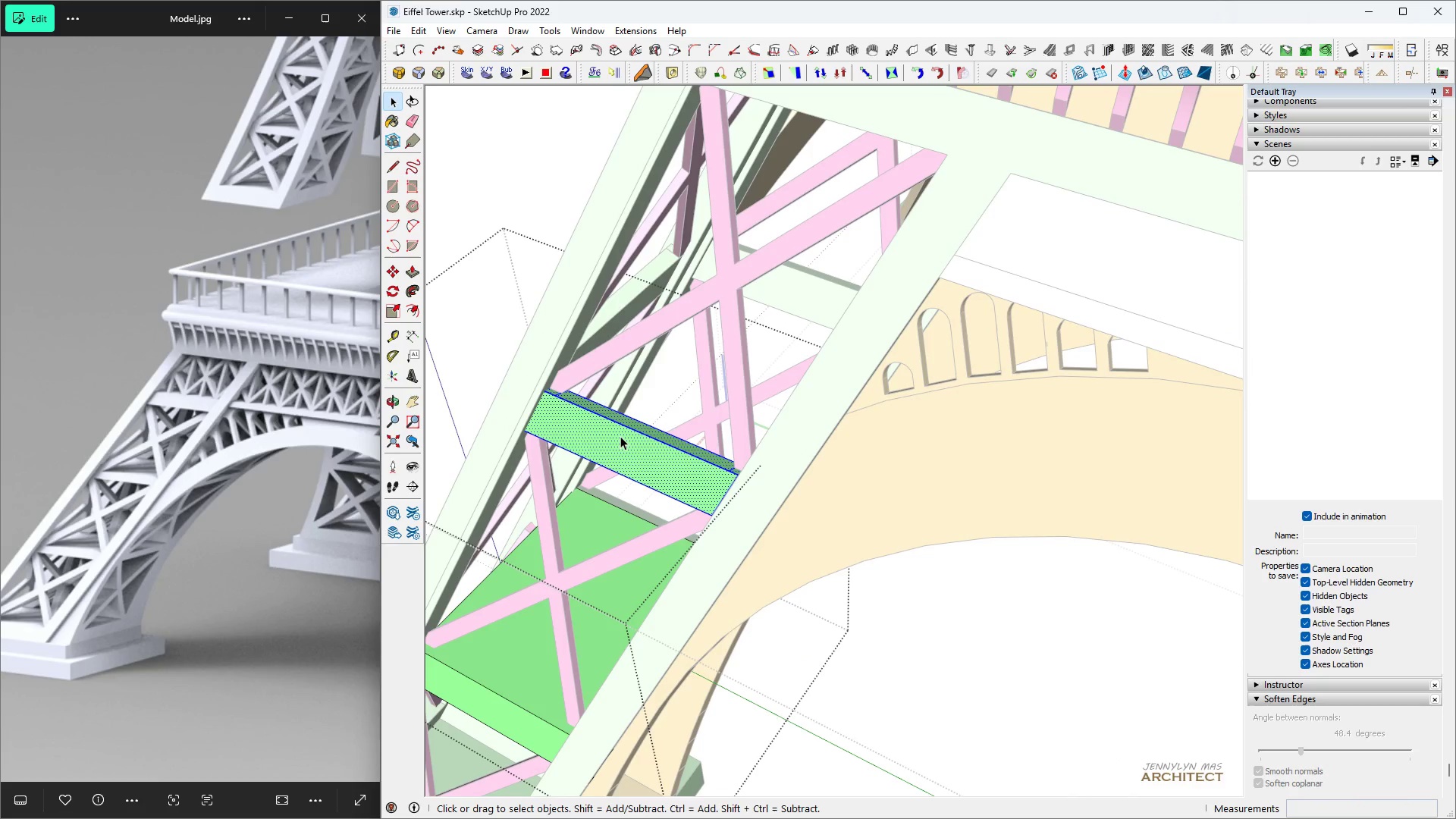 
triple_click([620, 436])
 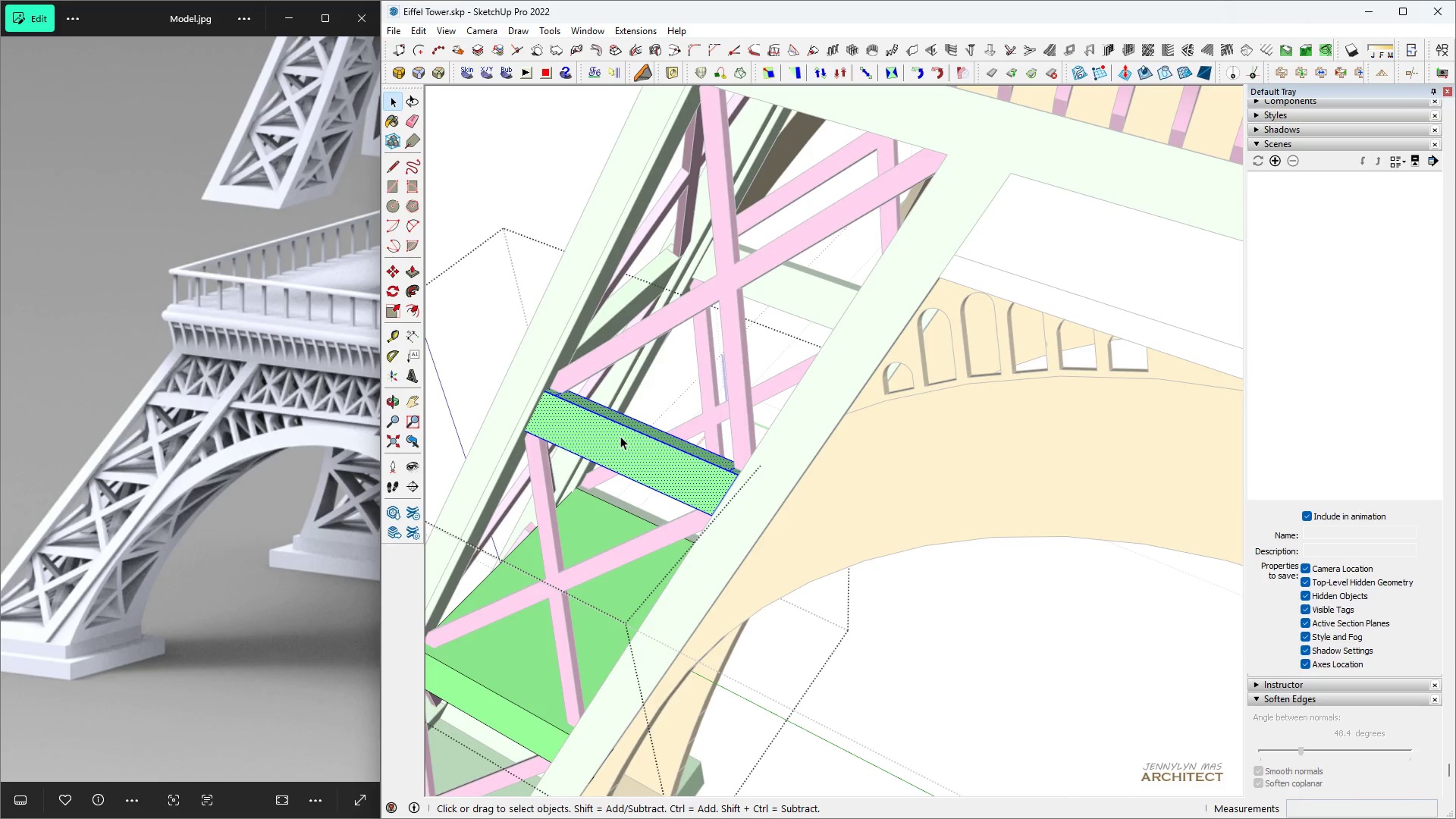 
key(H)
 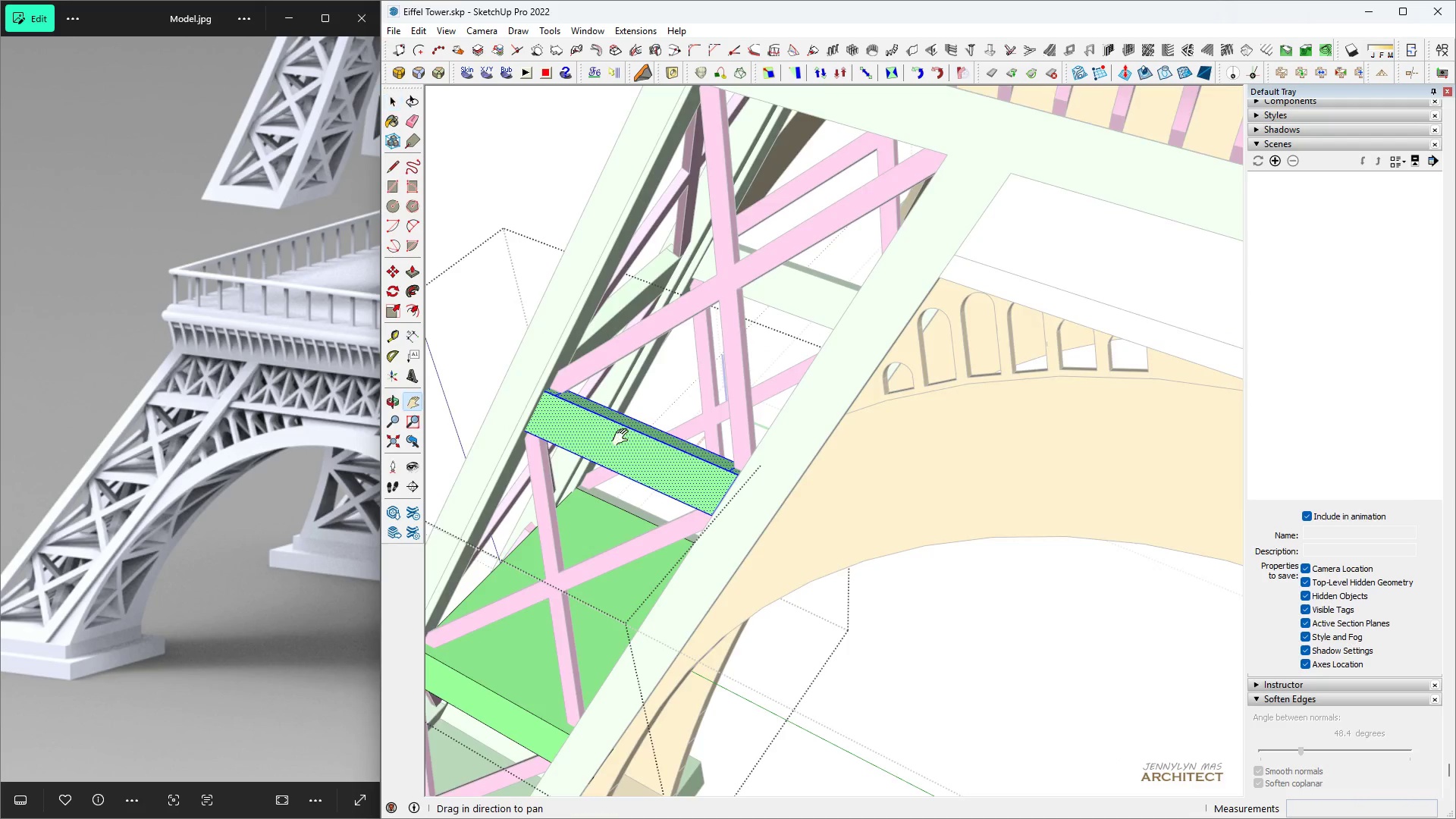 
scroll: coordinate [626, 439], scroll_direction: up, amount: 5.0
 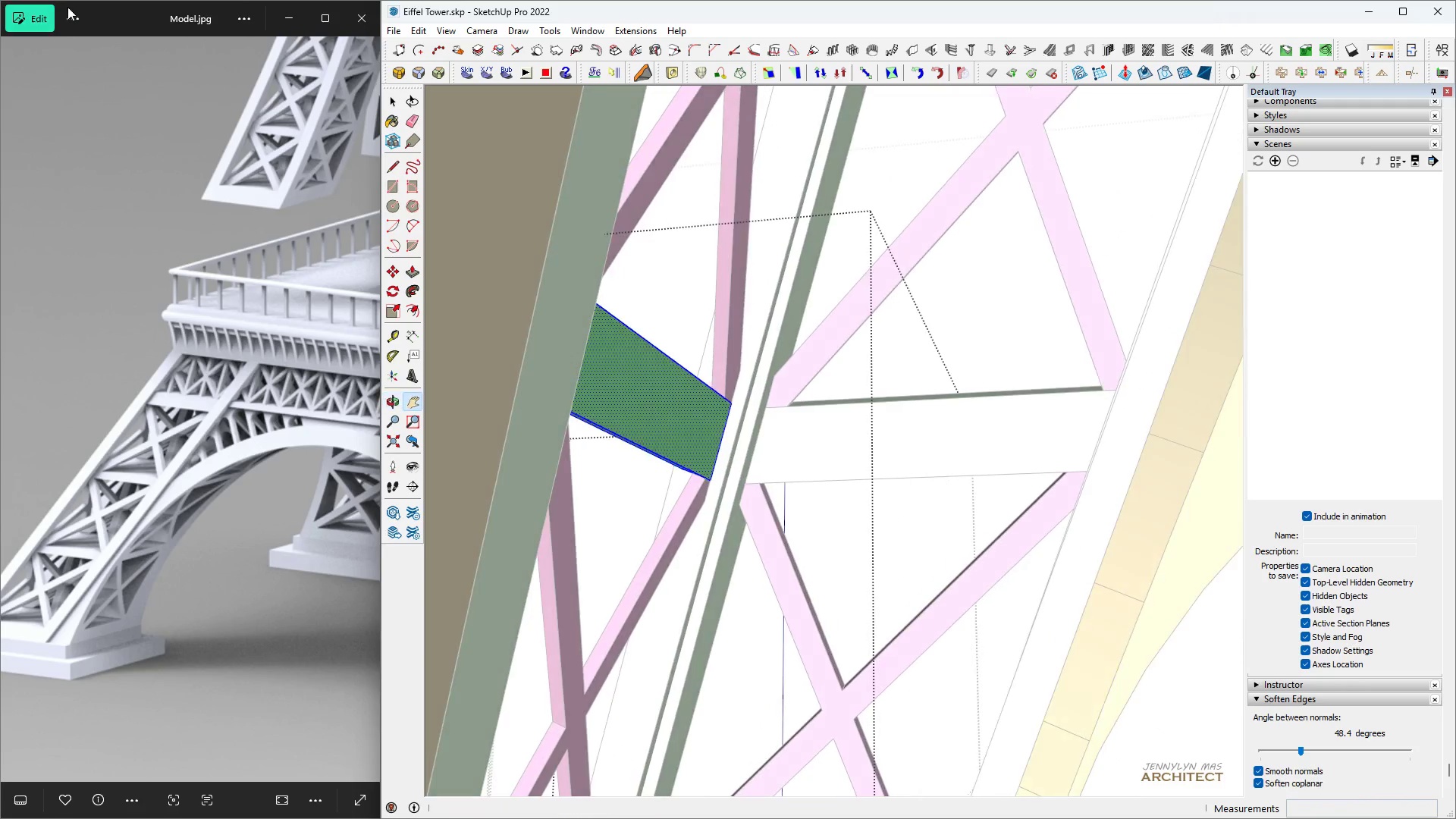 
key(Space)
 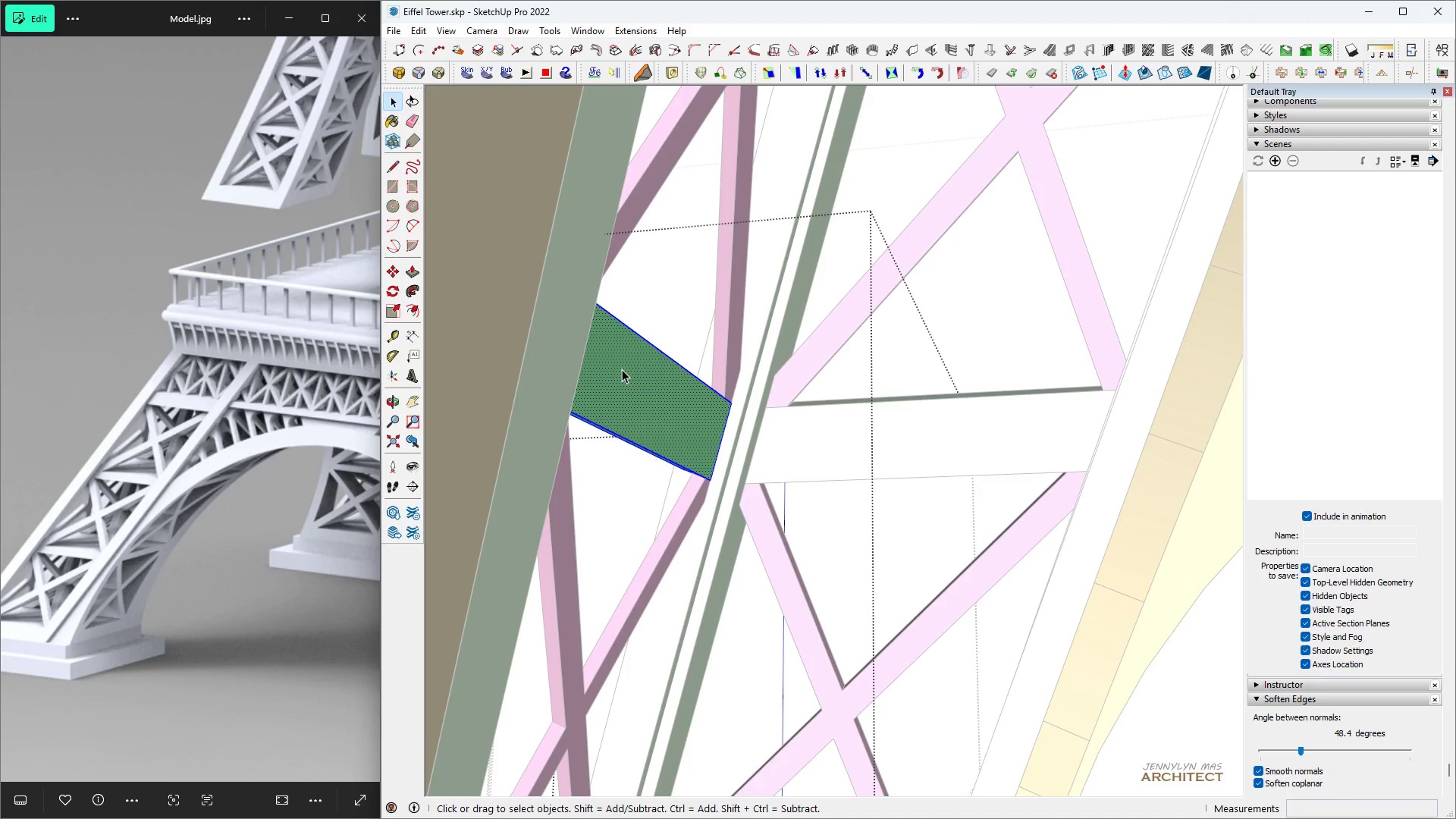 
double_click([622, 369])
 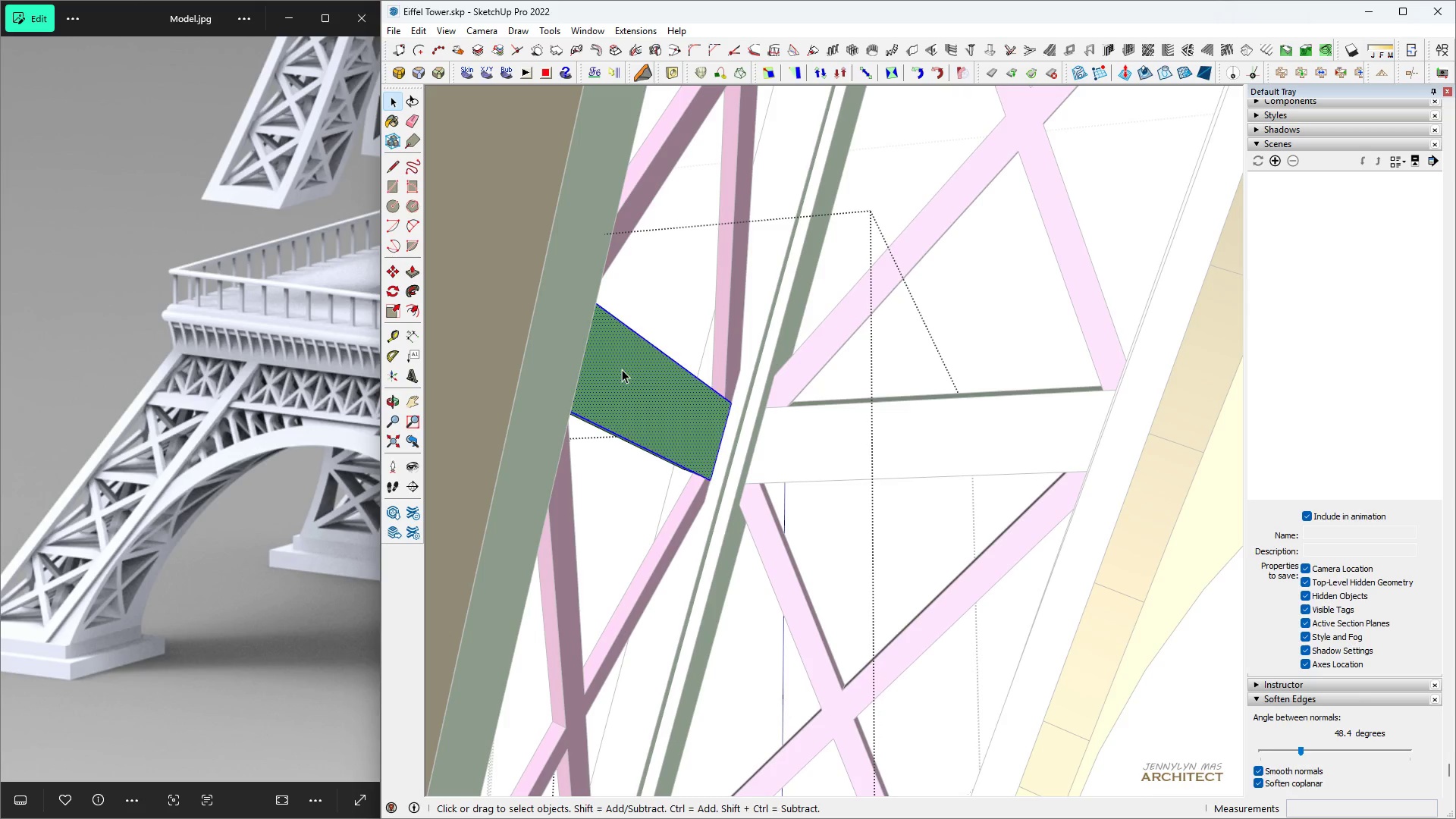 
type(hhhh m)
 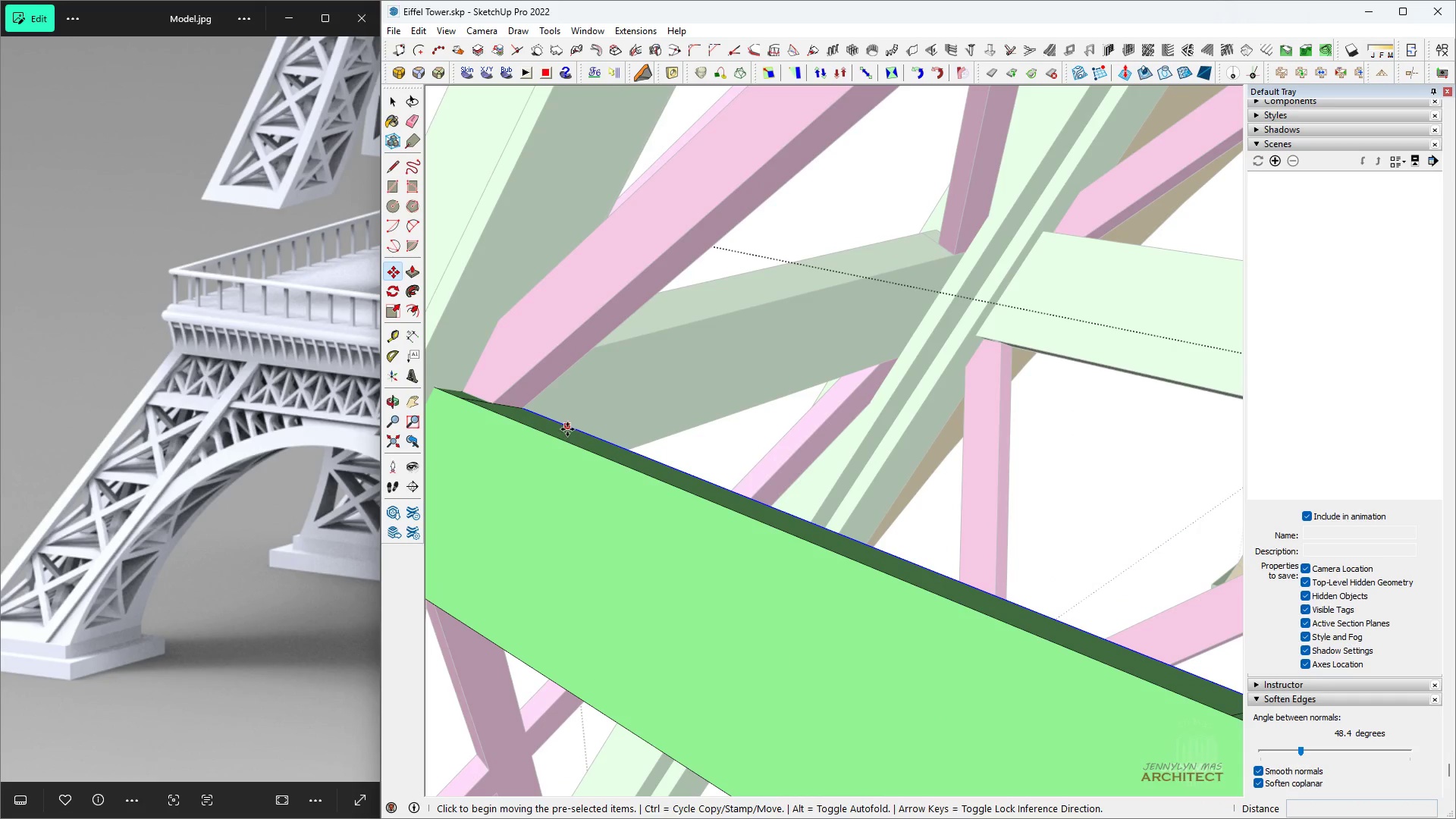 
scroll: coordinate [617, 374], scroll_direction: up, amount: 5.0
 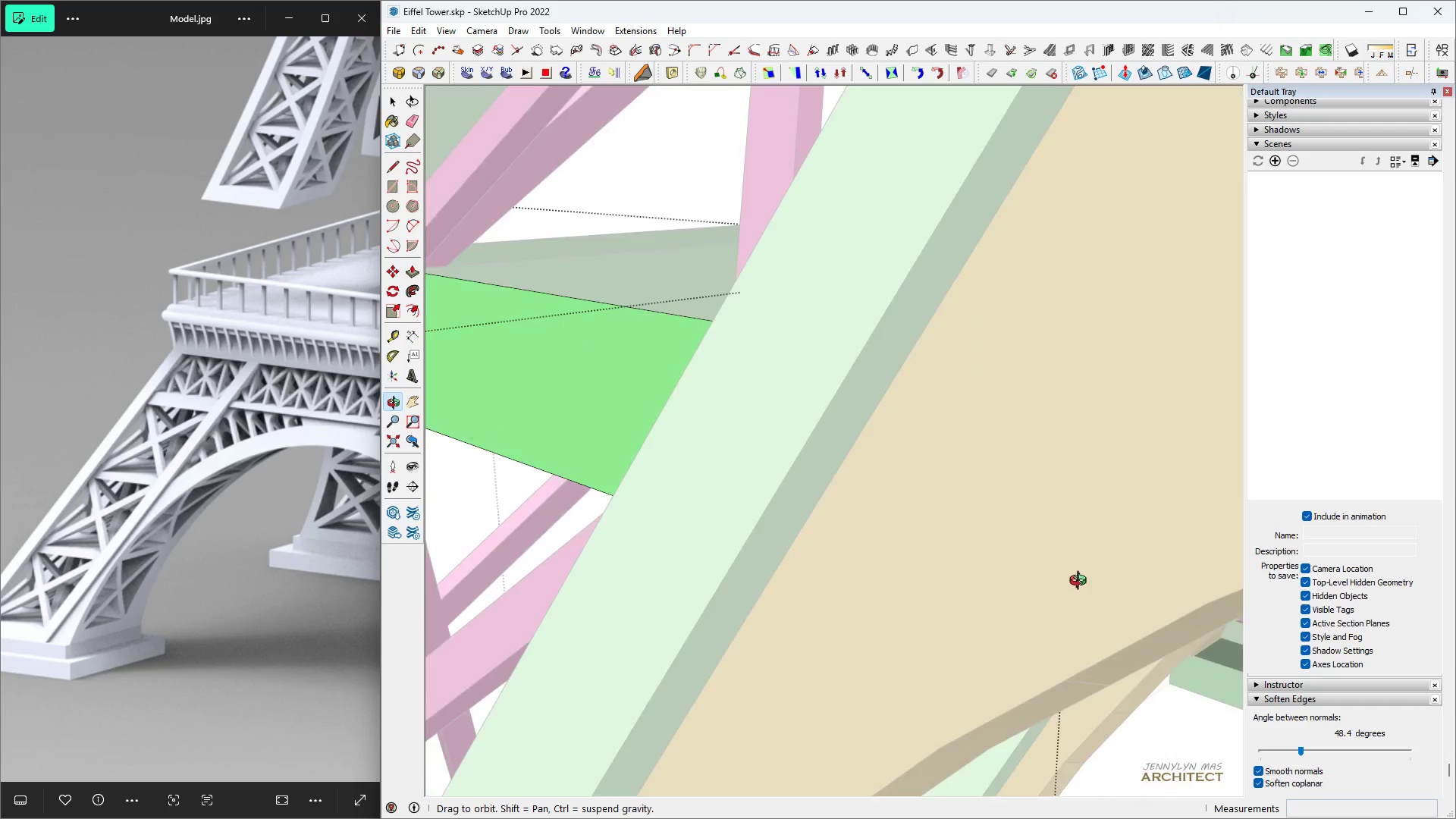 
scroll: coordinate [817, 466], scroll_direction: down, amount: 3.0
 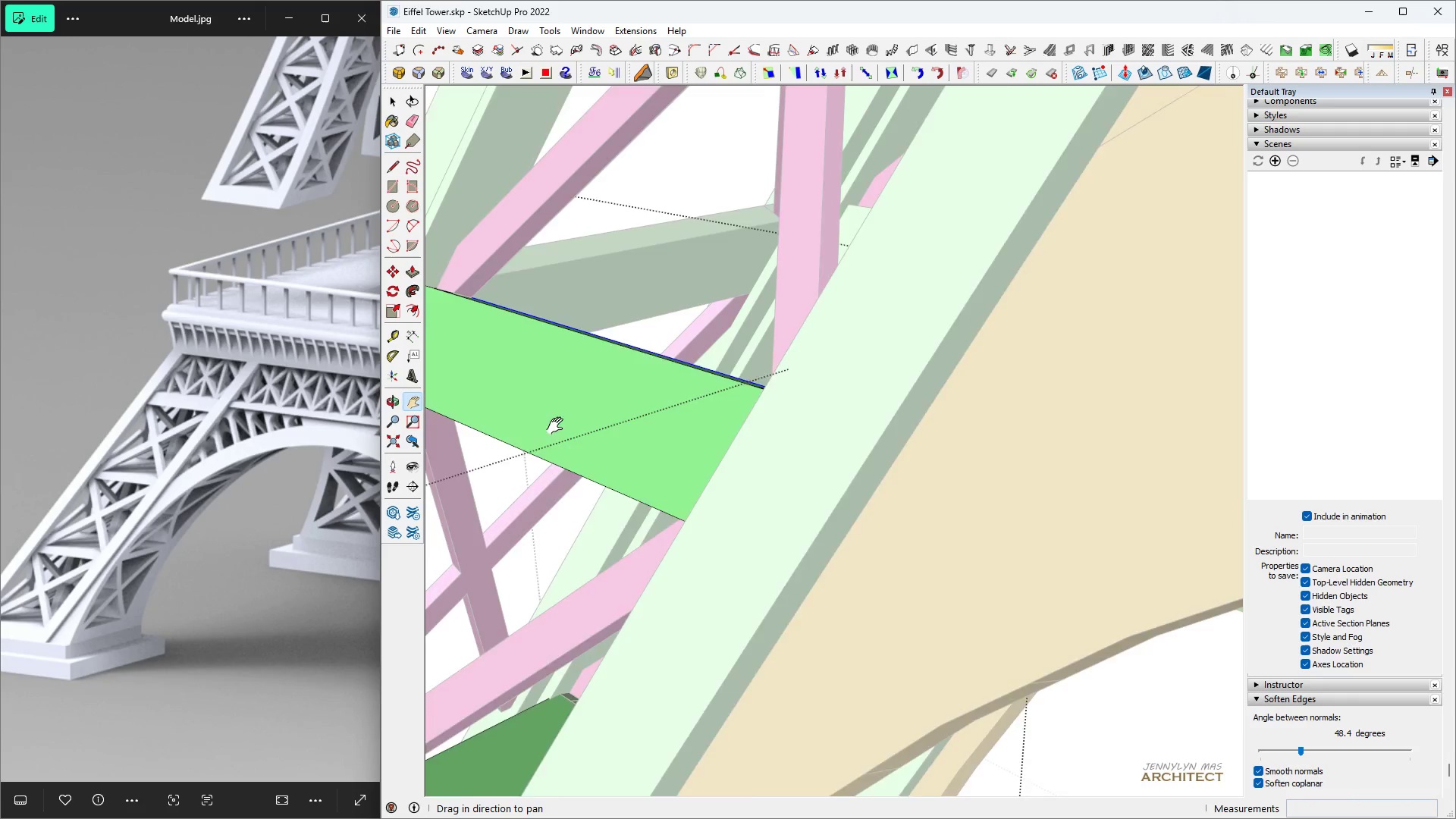 
scroll: coordinate [559, 454], scroll_direction: up, amount: 6.0
 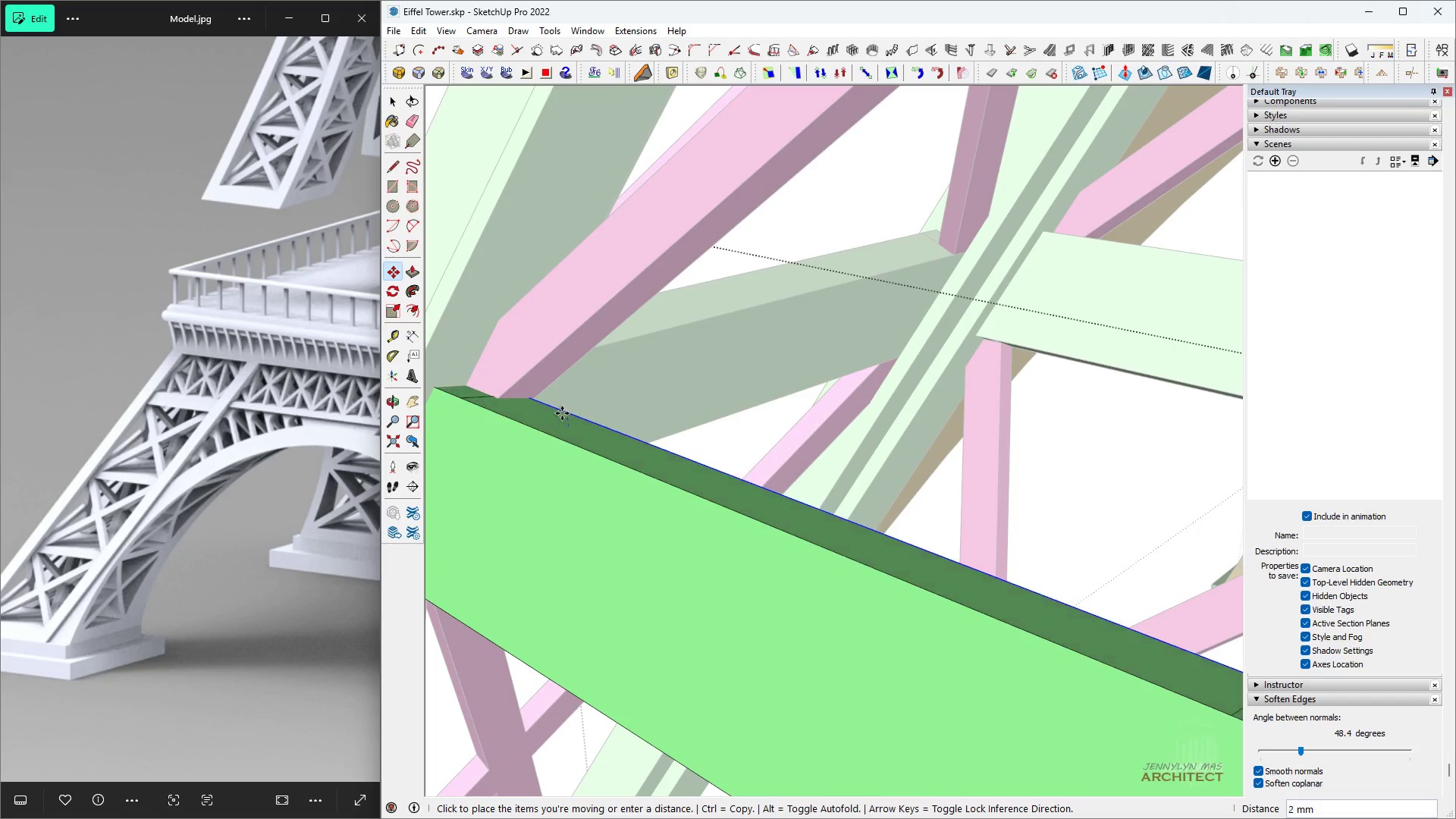 
hold_key(key=ShiftLeft, duration=1.42)
left_click([464, 394])
 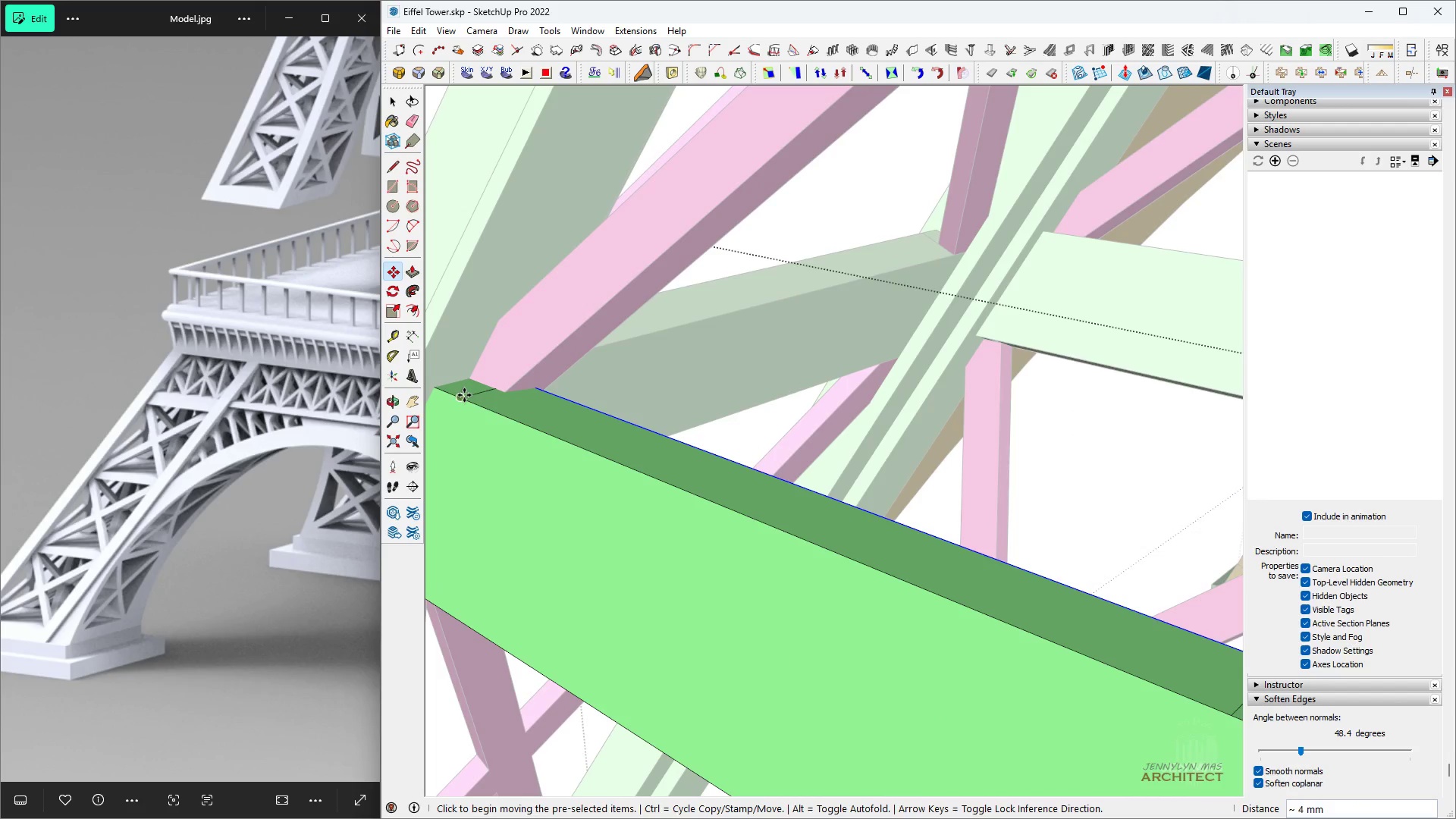 
type( hhh m)
 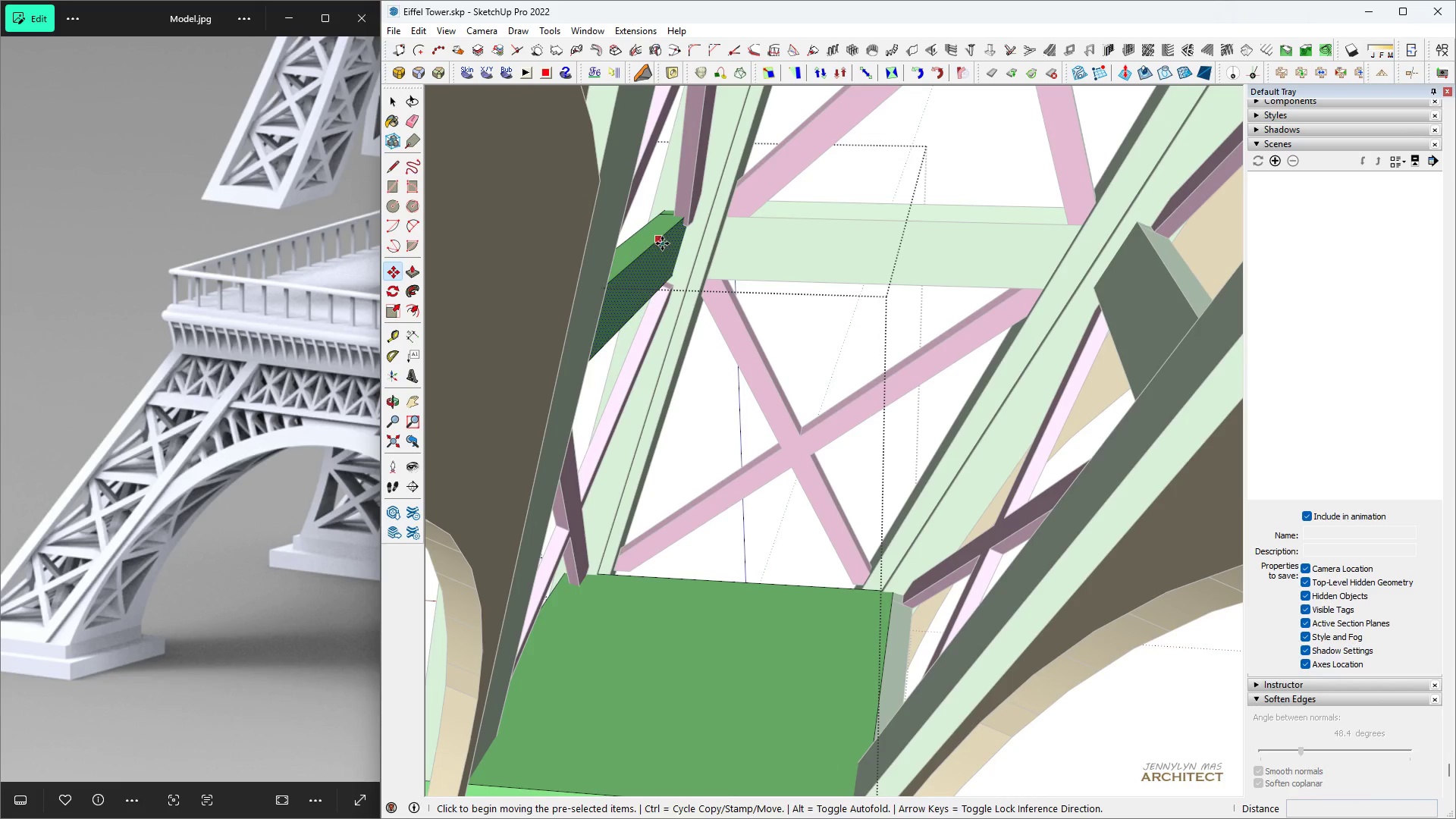 
scroll: coordinate [532, 386], scroll_direction: down, amount: 13.0
 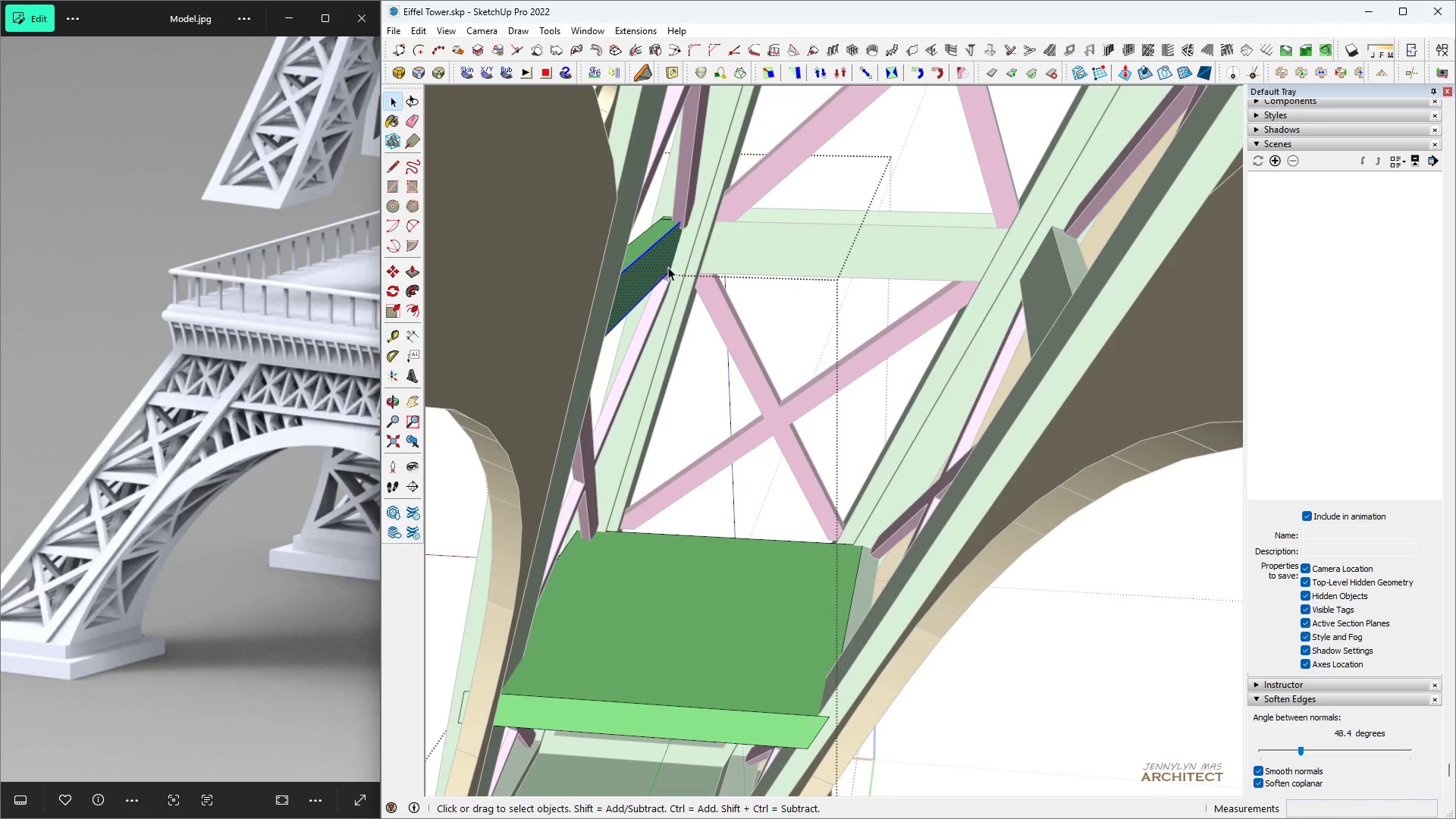 
scroll: coordinate [663, 243], scroll_direction: up, amount: 2.0
 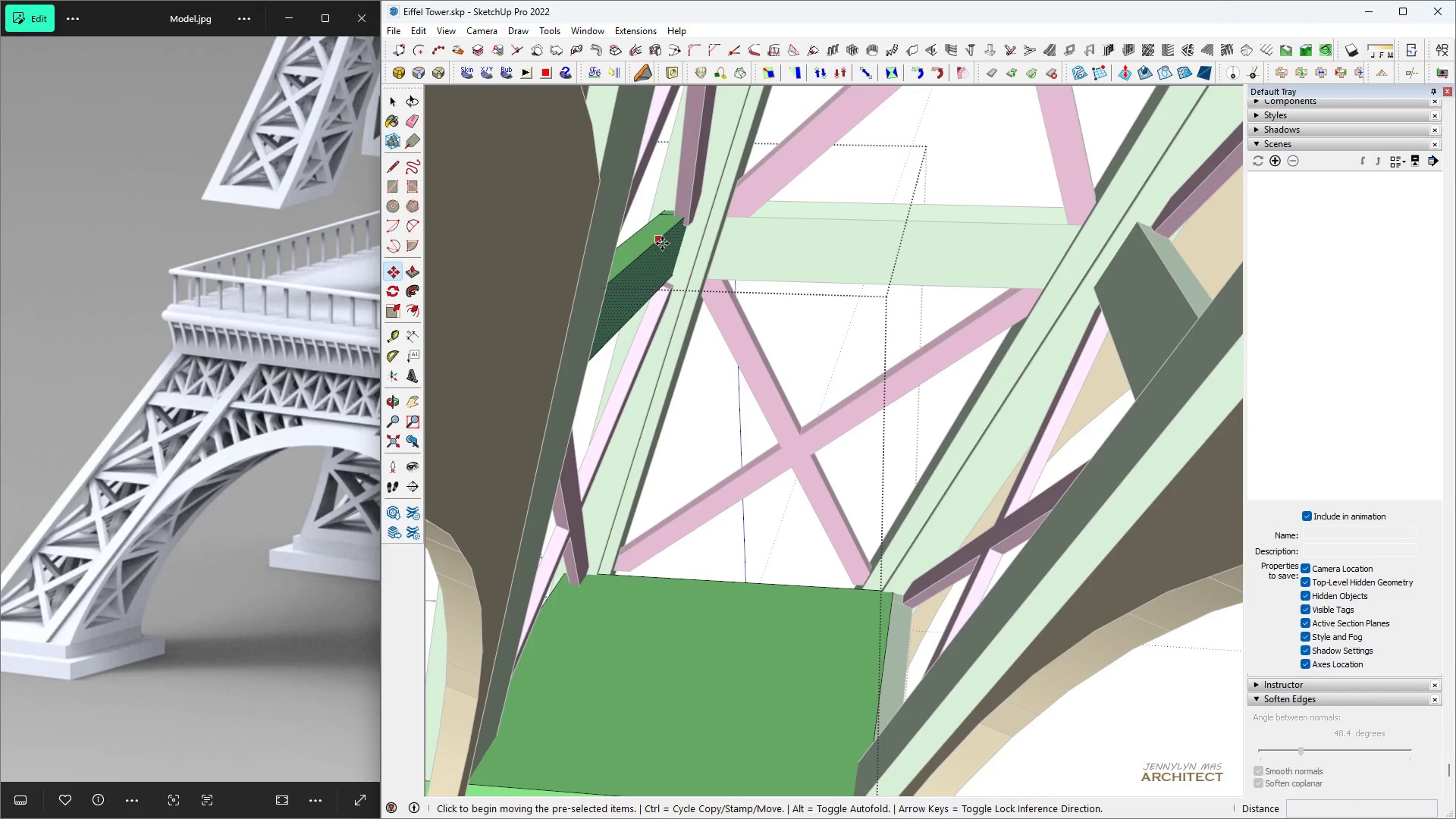 
left_click([661, 241])
 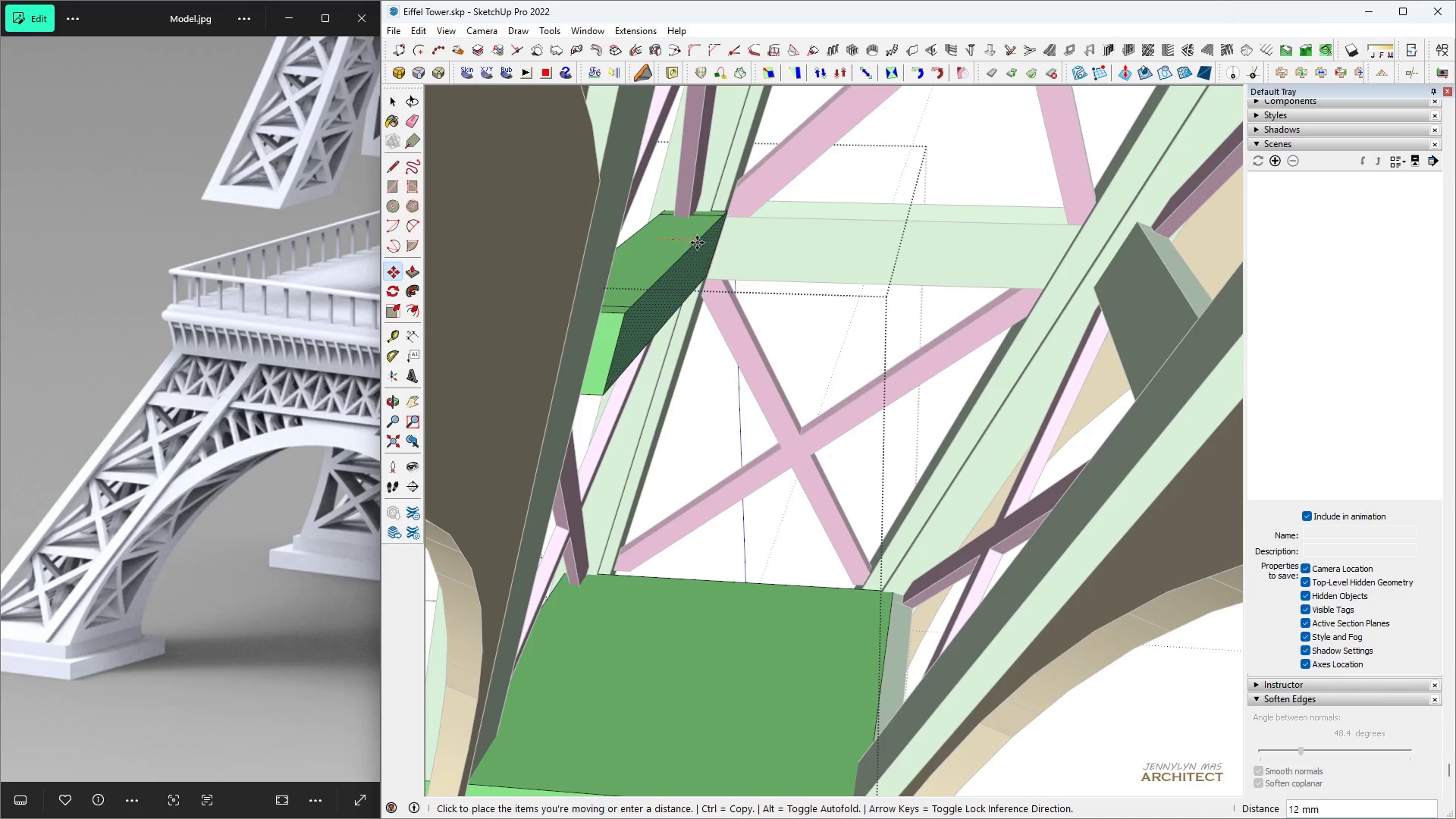 
hold_key(key=ShiftLeft, duration=1.17)
left_click([1147, 240])
 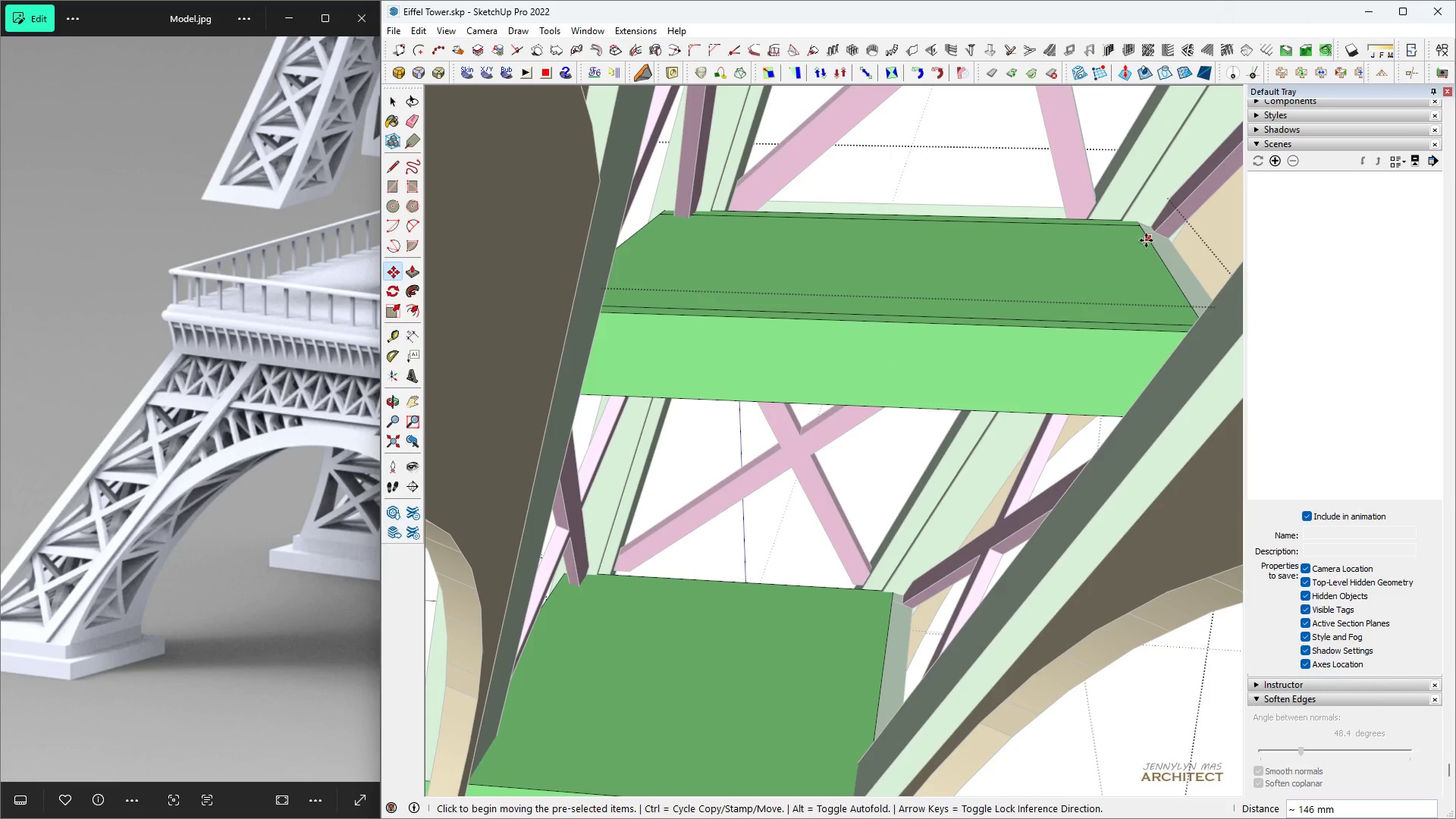 
key(Space)
 